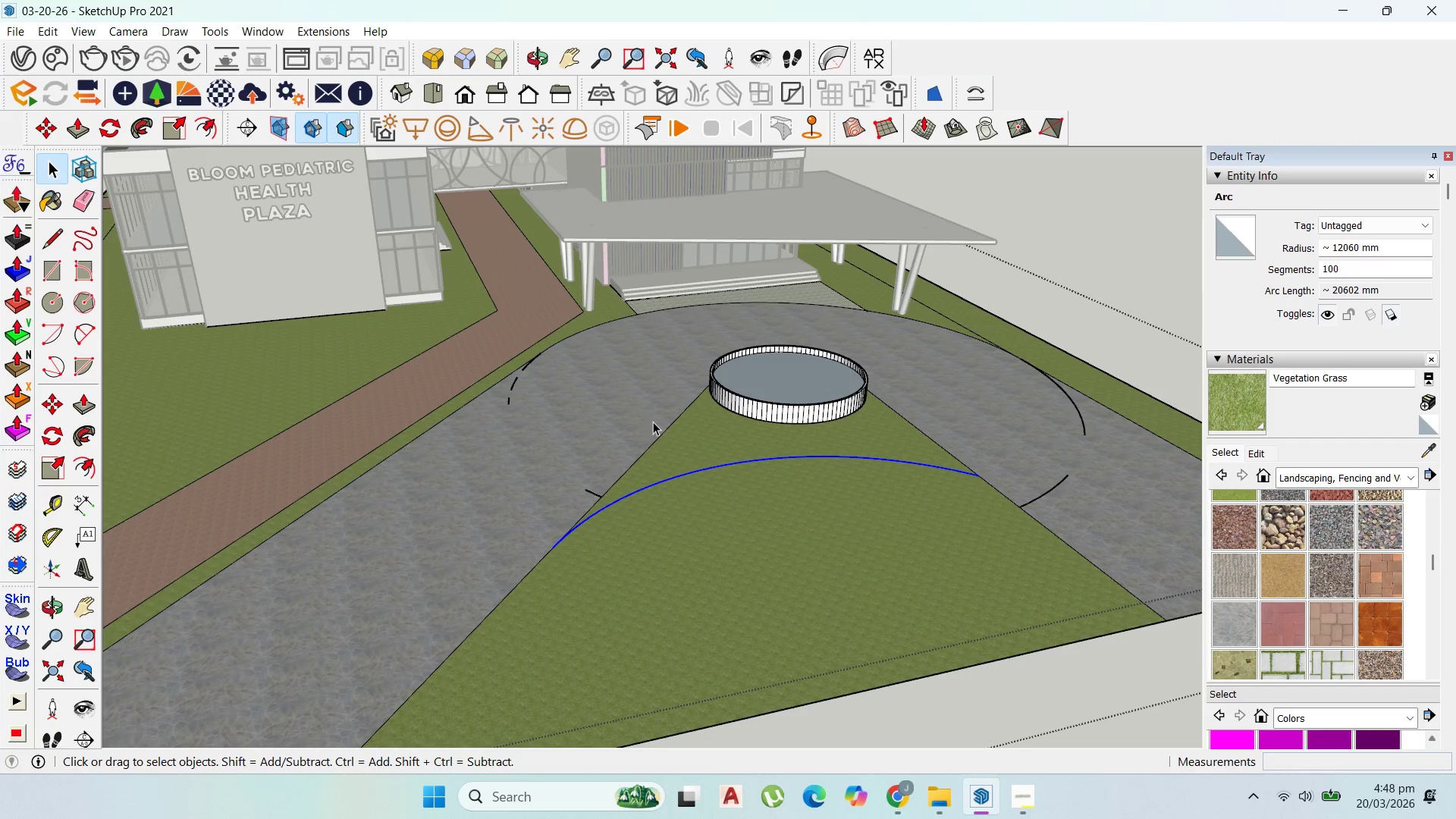 
scroll: coordinate [796, 457], scroll_direction: up, amount: 1.0
 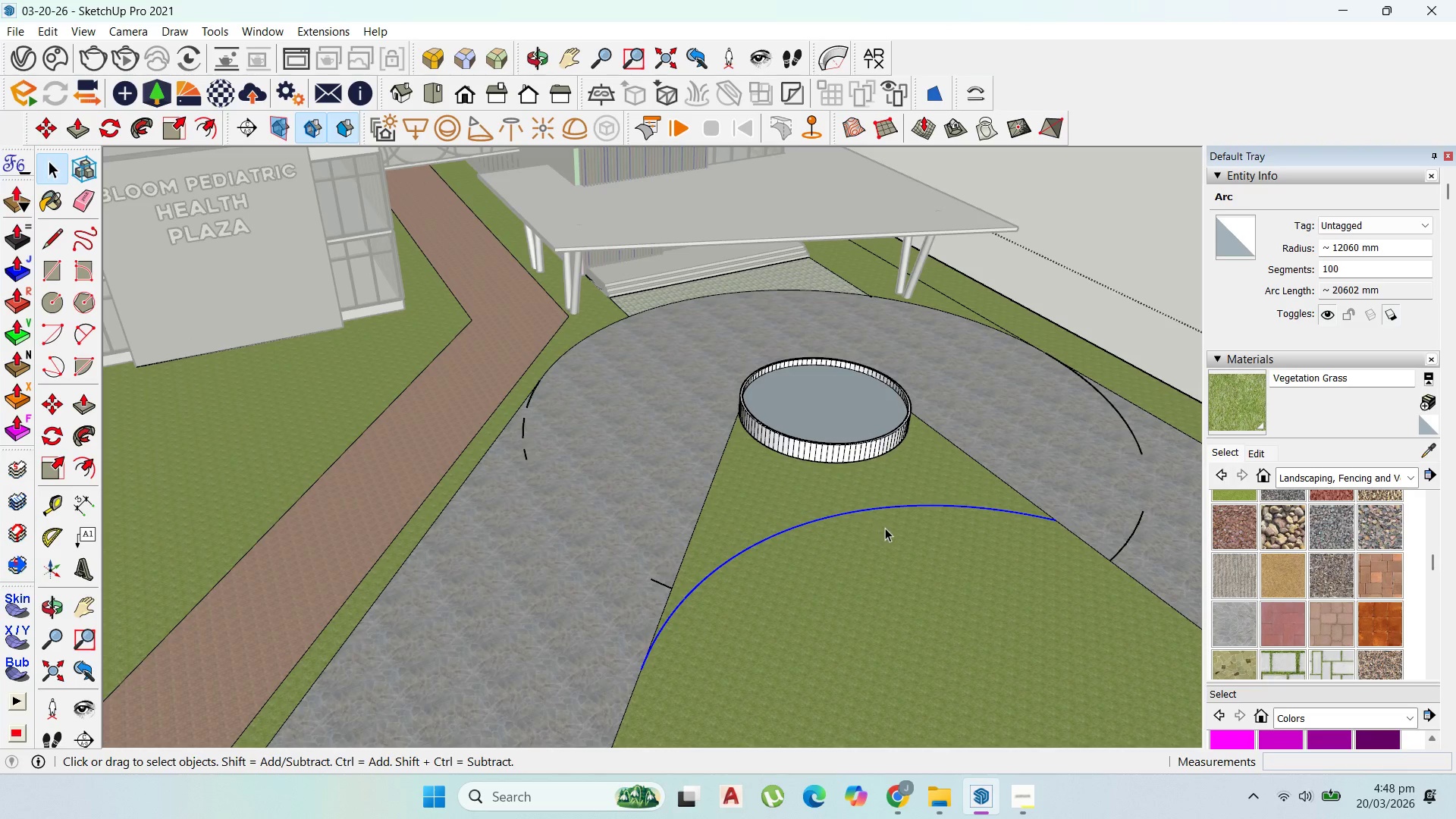 
scroll: coordinate [844, 457], scroll_direction: down, amount: 6.0
 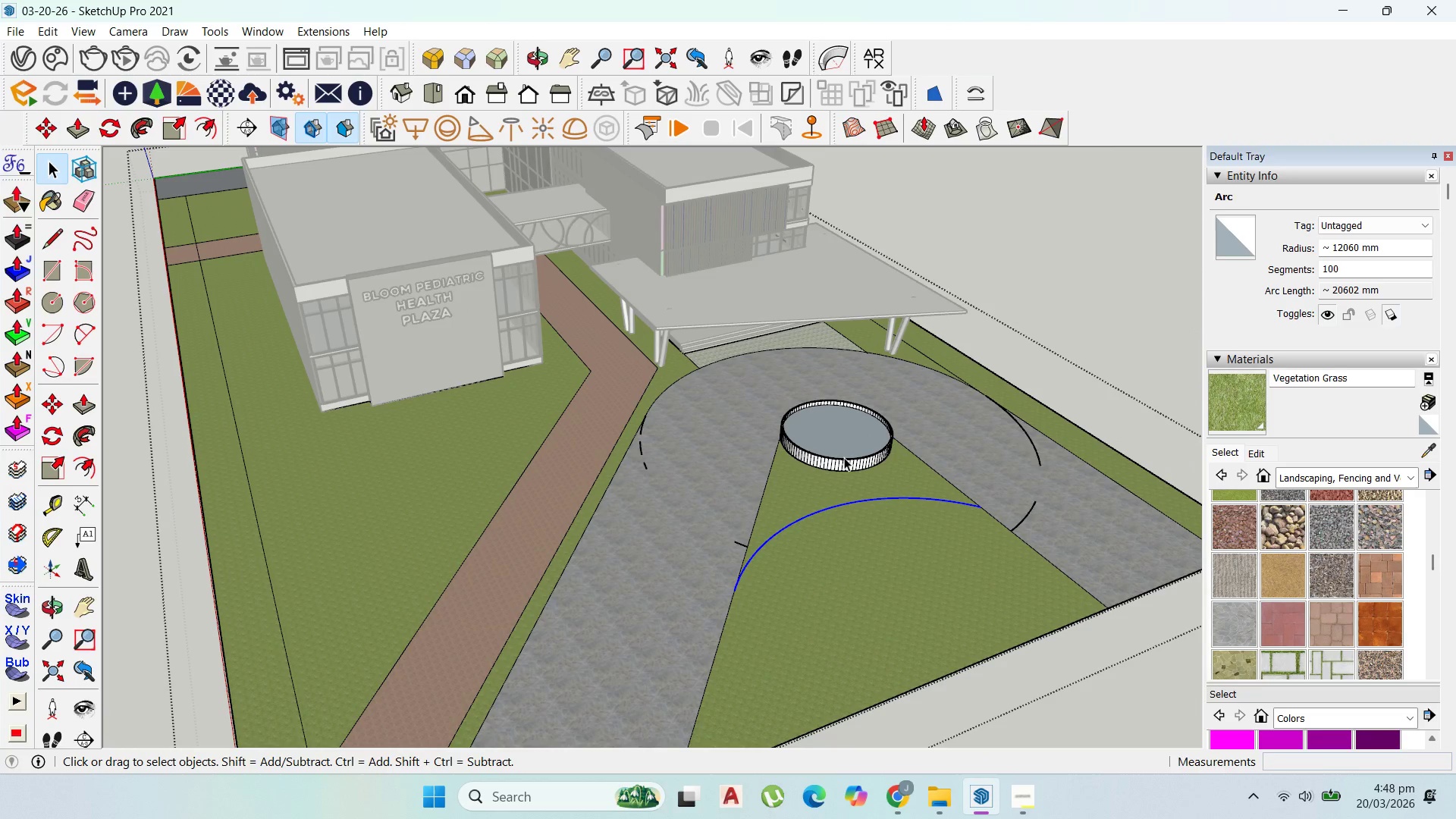 
key(Control+Z)
 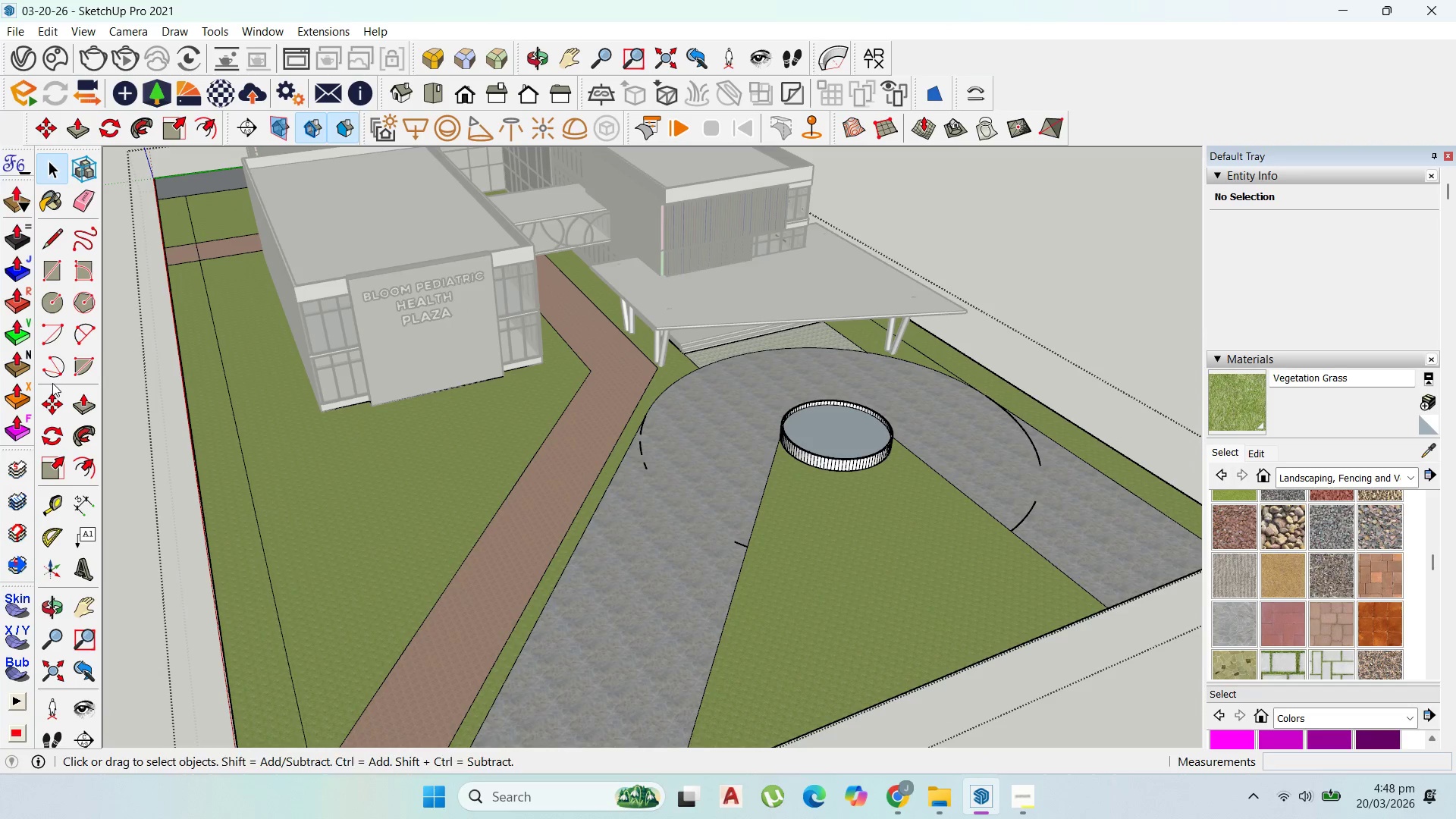 
left_click([74, 337])
 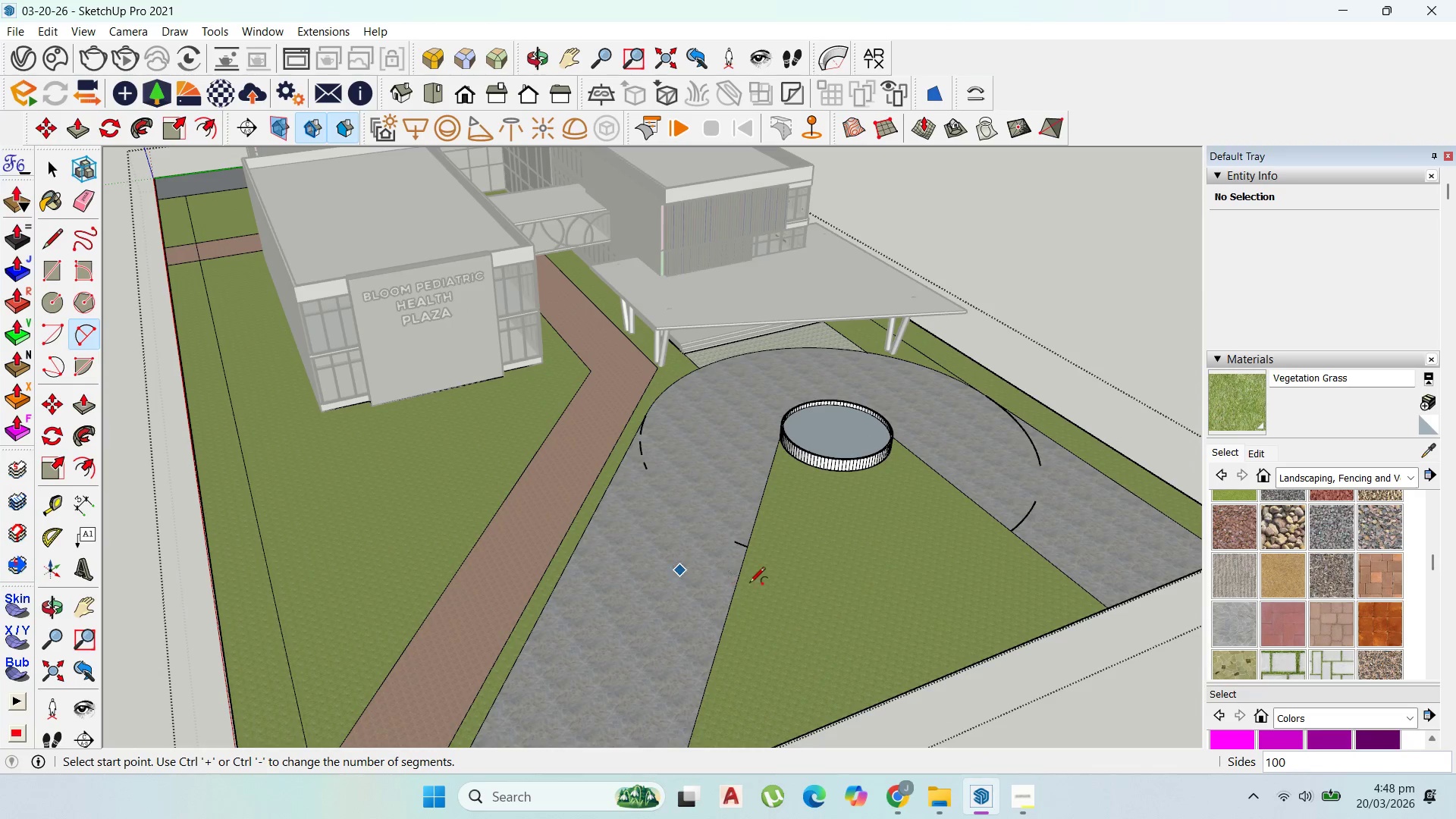 
scroll: coordinate [752, 583], scroll_direction: down, amount: 1.0
 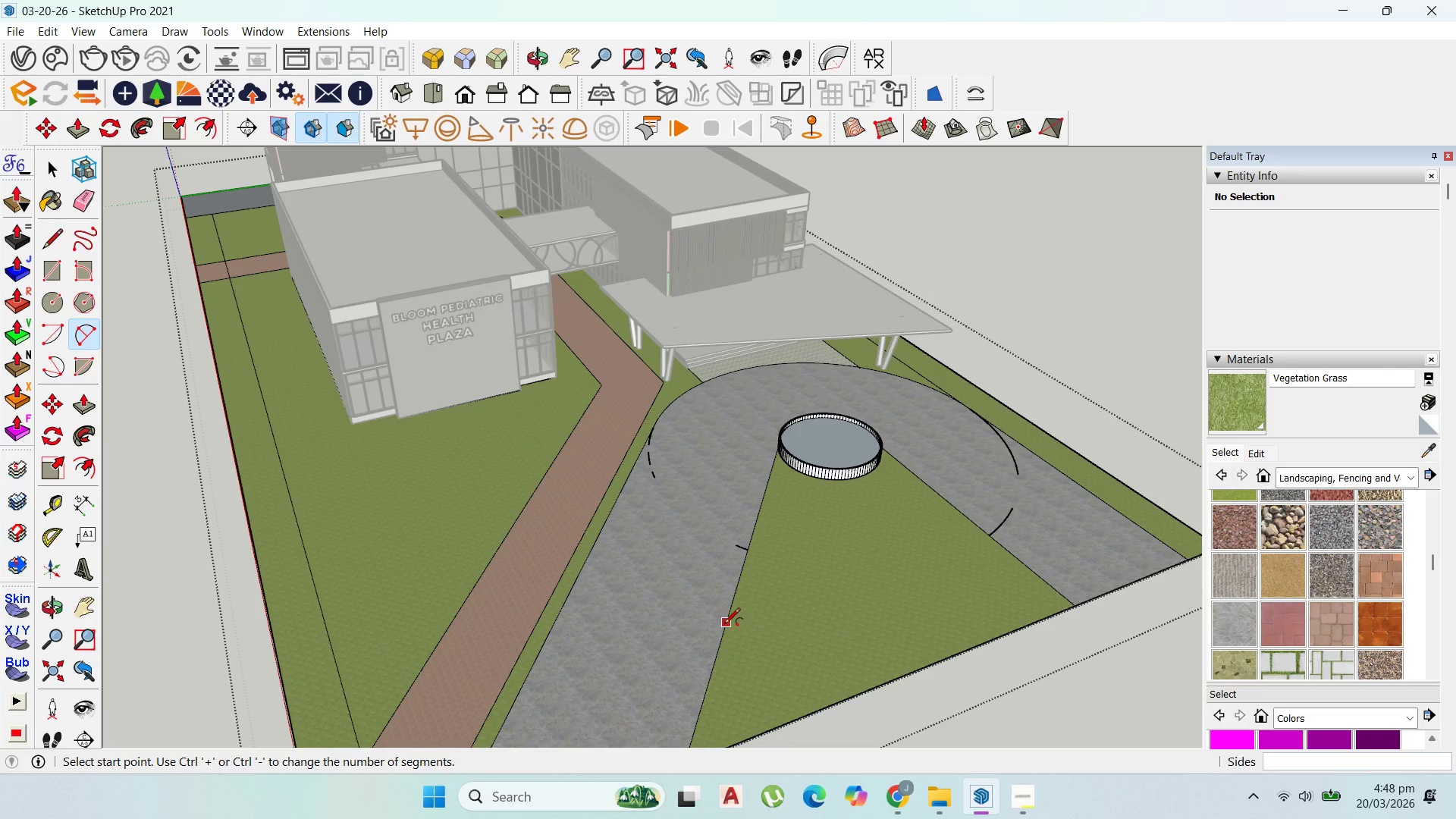 
left_click_drag(start_coordinate=[724, 629], to_coordinate=[730, 628])
 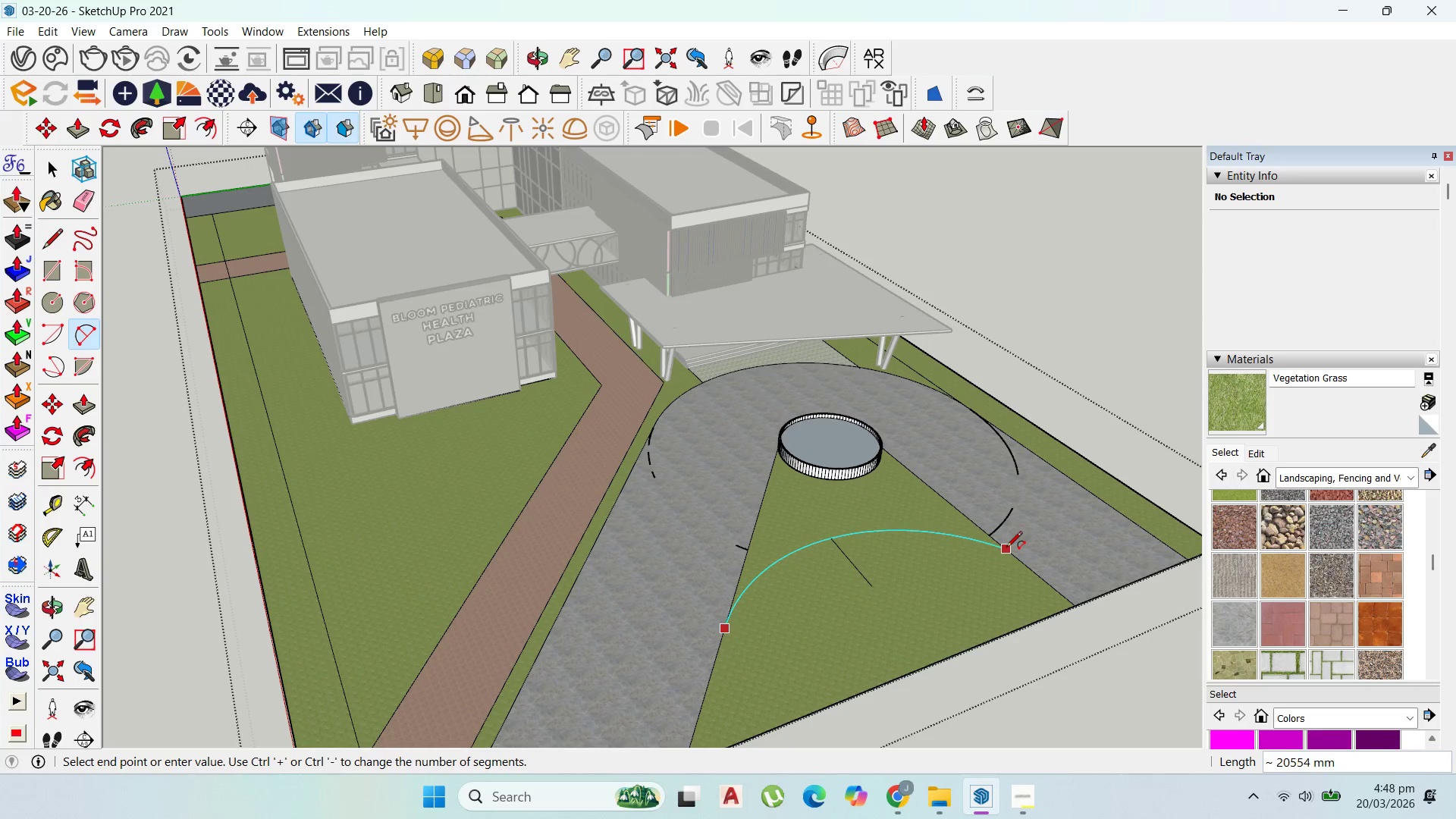 
left_click([1005, 548])
 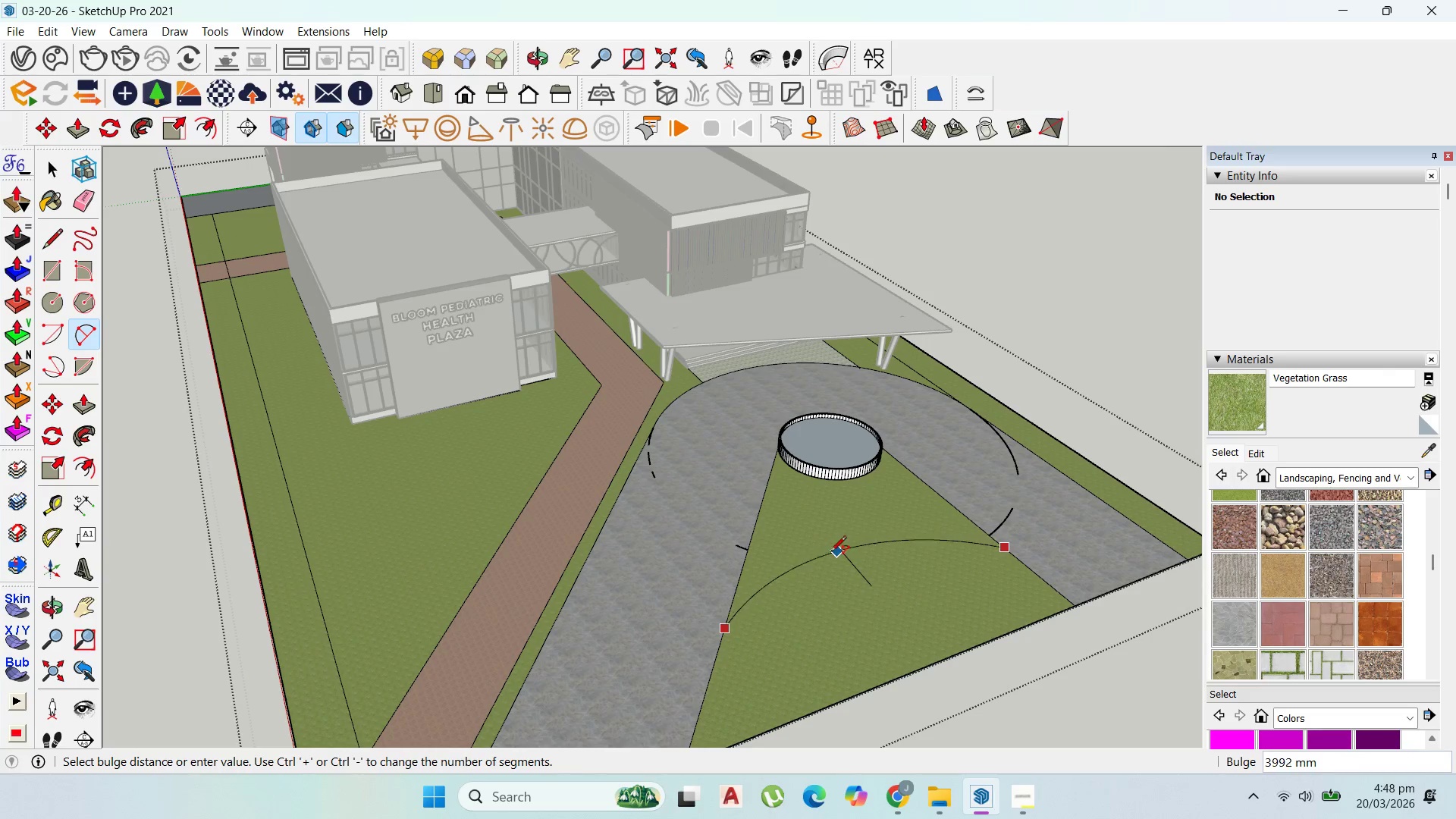 
scroll: coordinate [829, 554], scroll_direction: up, amount: 1.0
 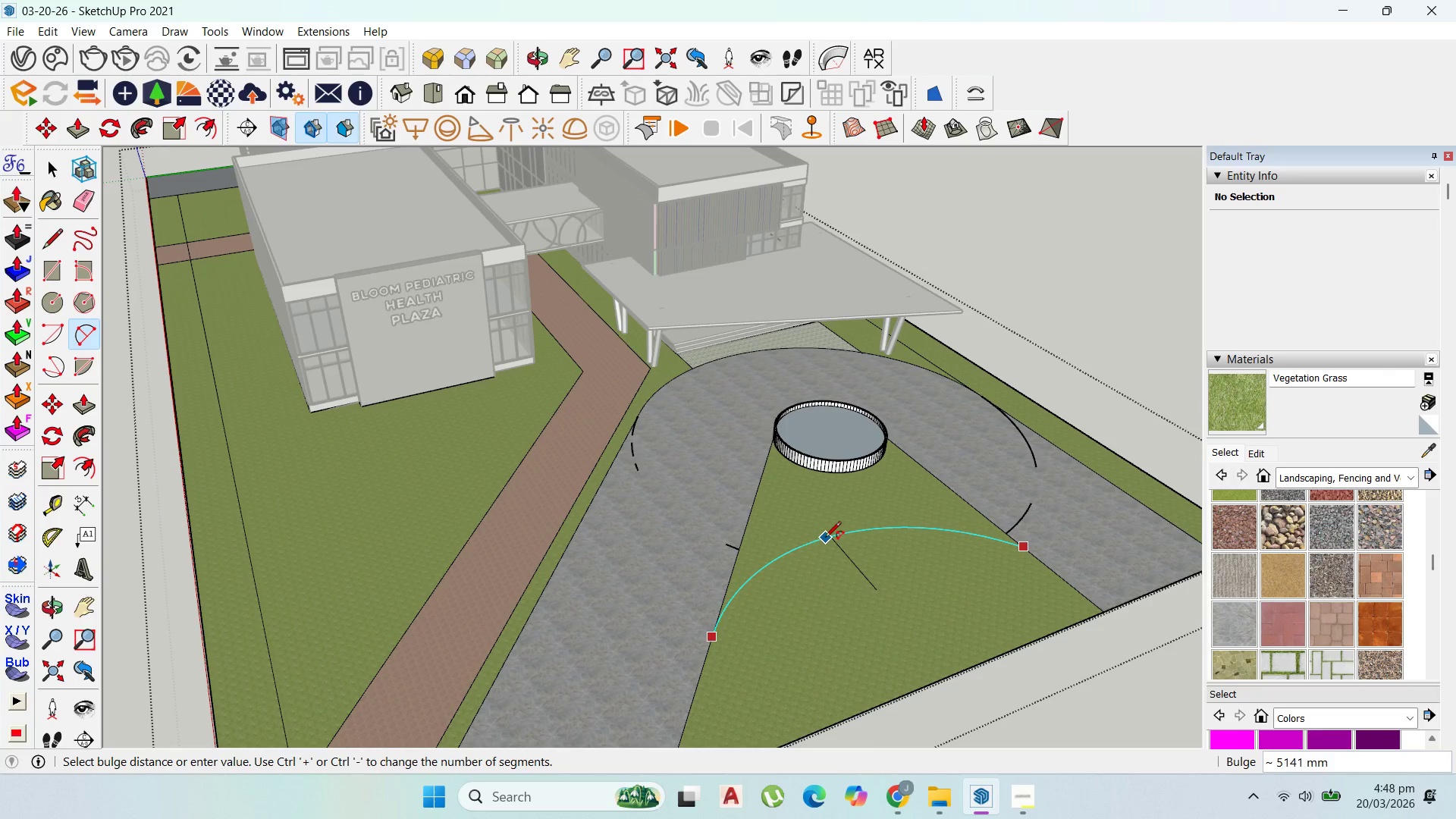 
left_click([825, 538])
 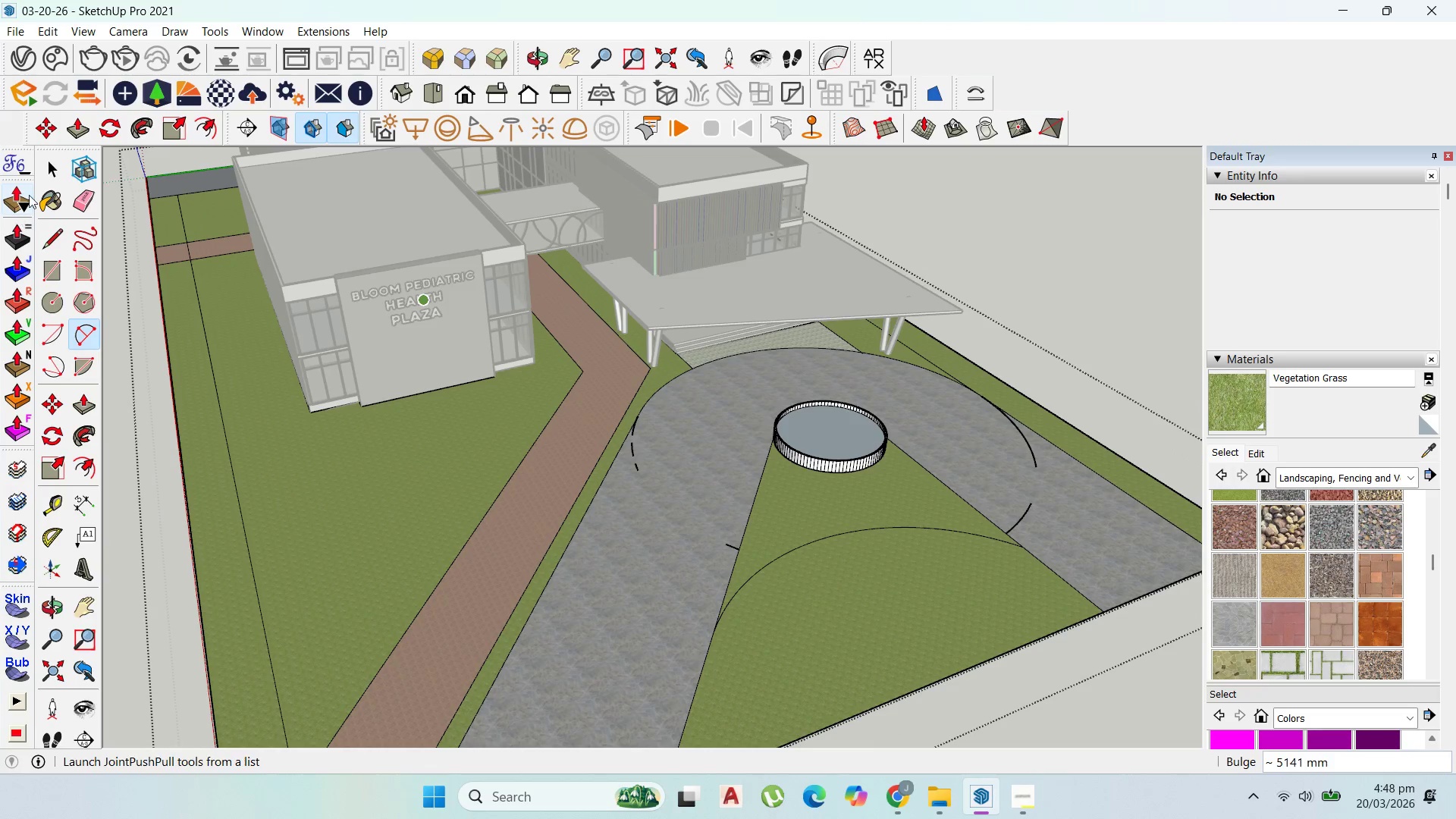 
left_click([42, 160])
 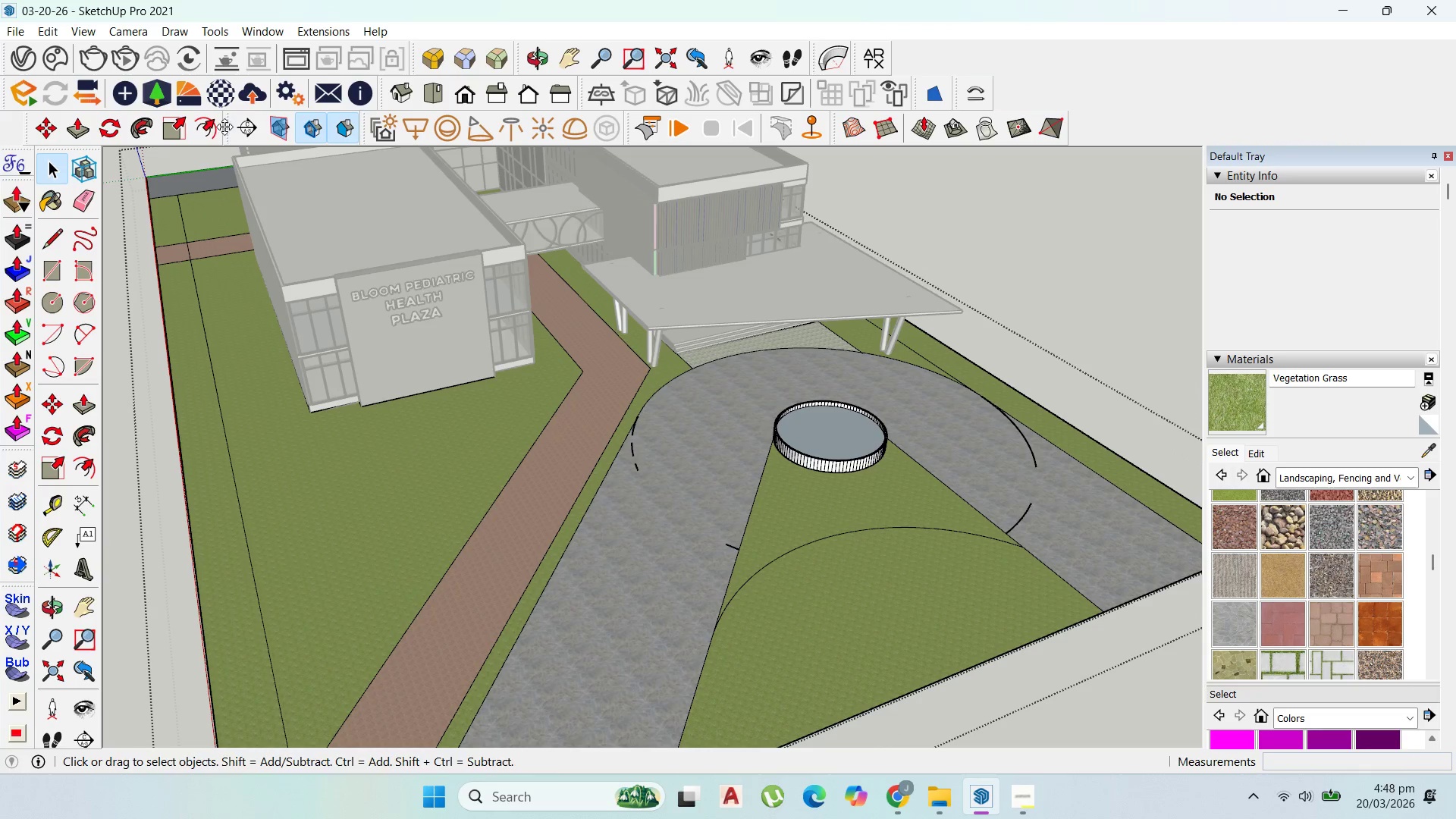 
left_click([209, 124])
 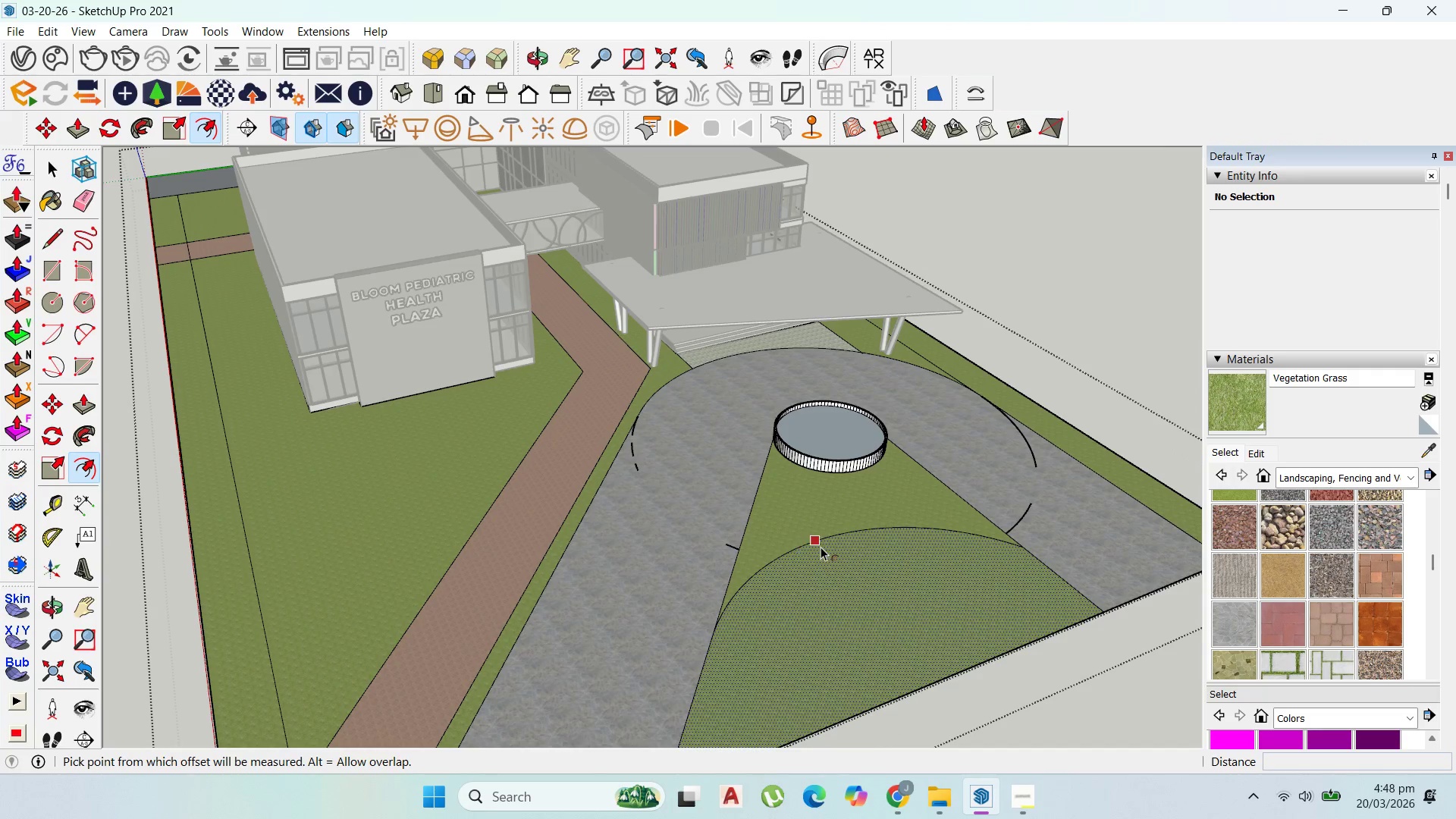 
scroll: coordinate [812, 540], scroll_direction: up, amount: 2.0
 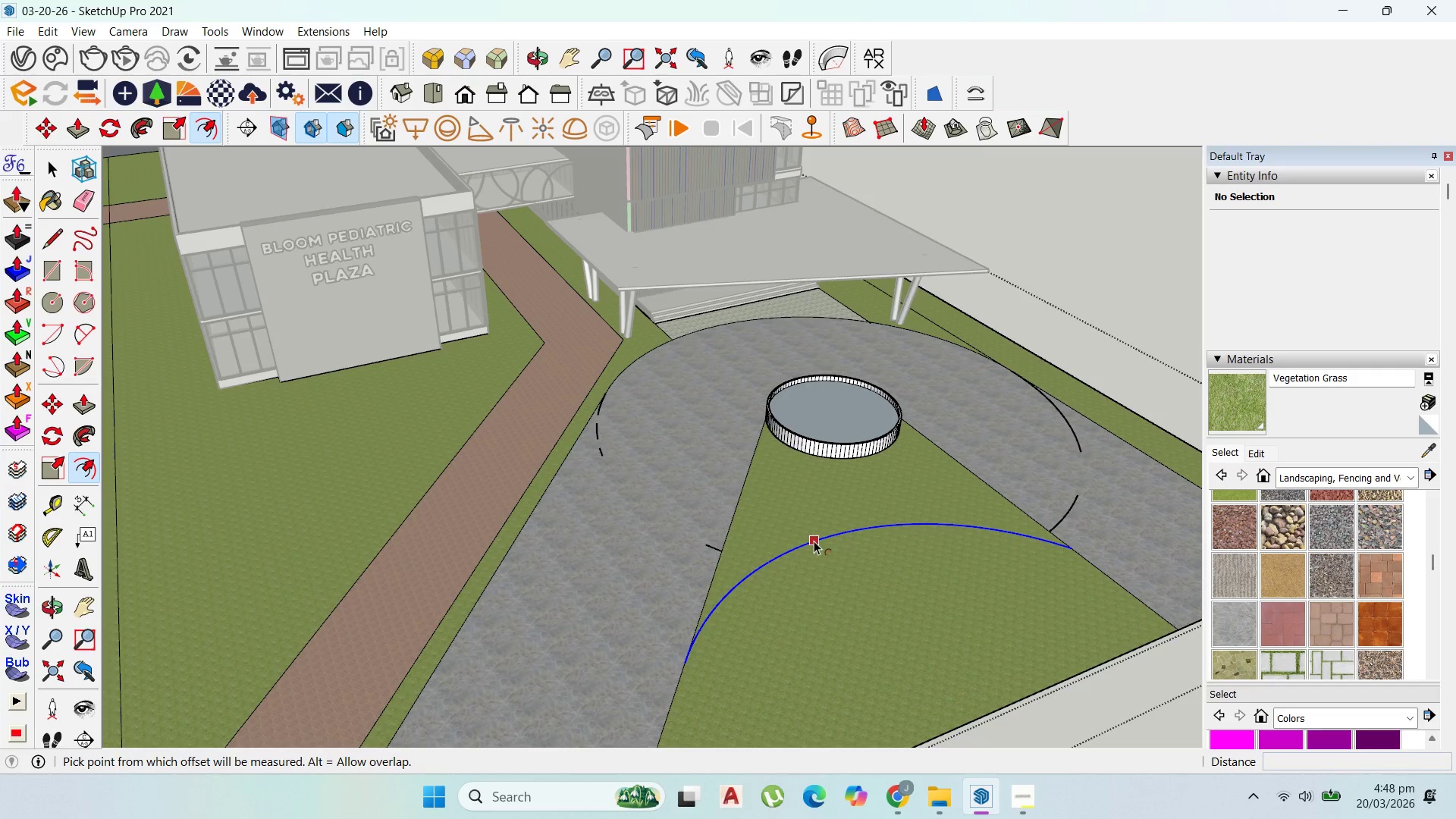 
left_click_drag(start_coordinate=[814, 541], to_coordinate=[816, 528])
 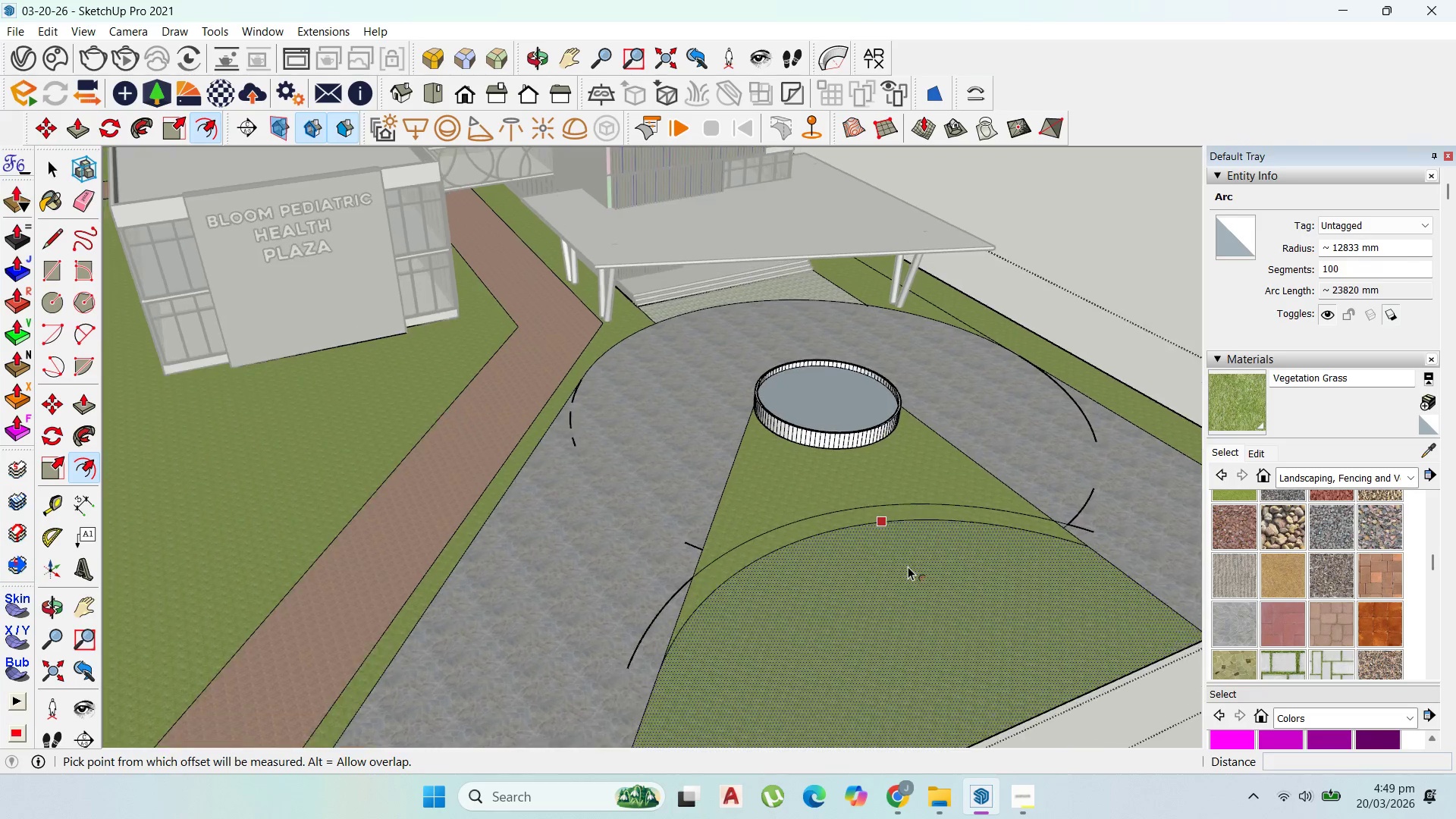 
type(100)
key(Backspace)
key(Backspace)
type(200)
 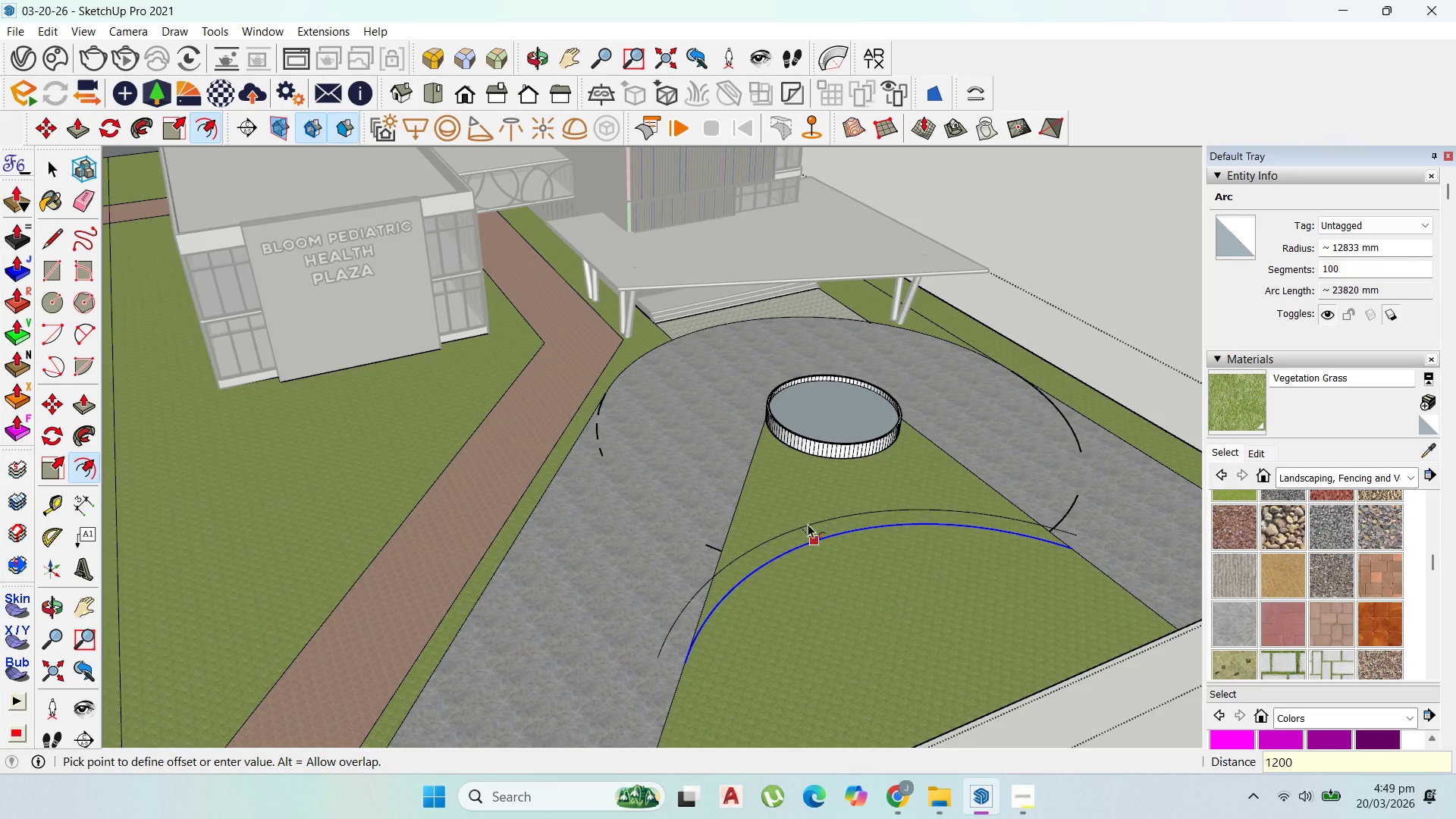 
key(Enter)
 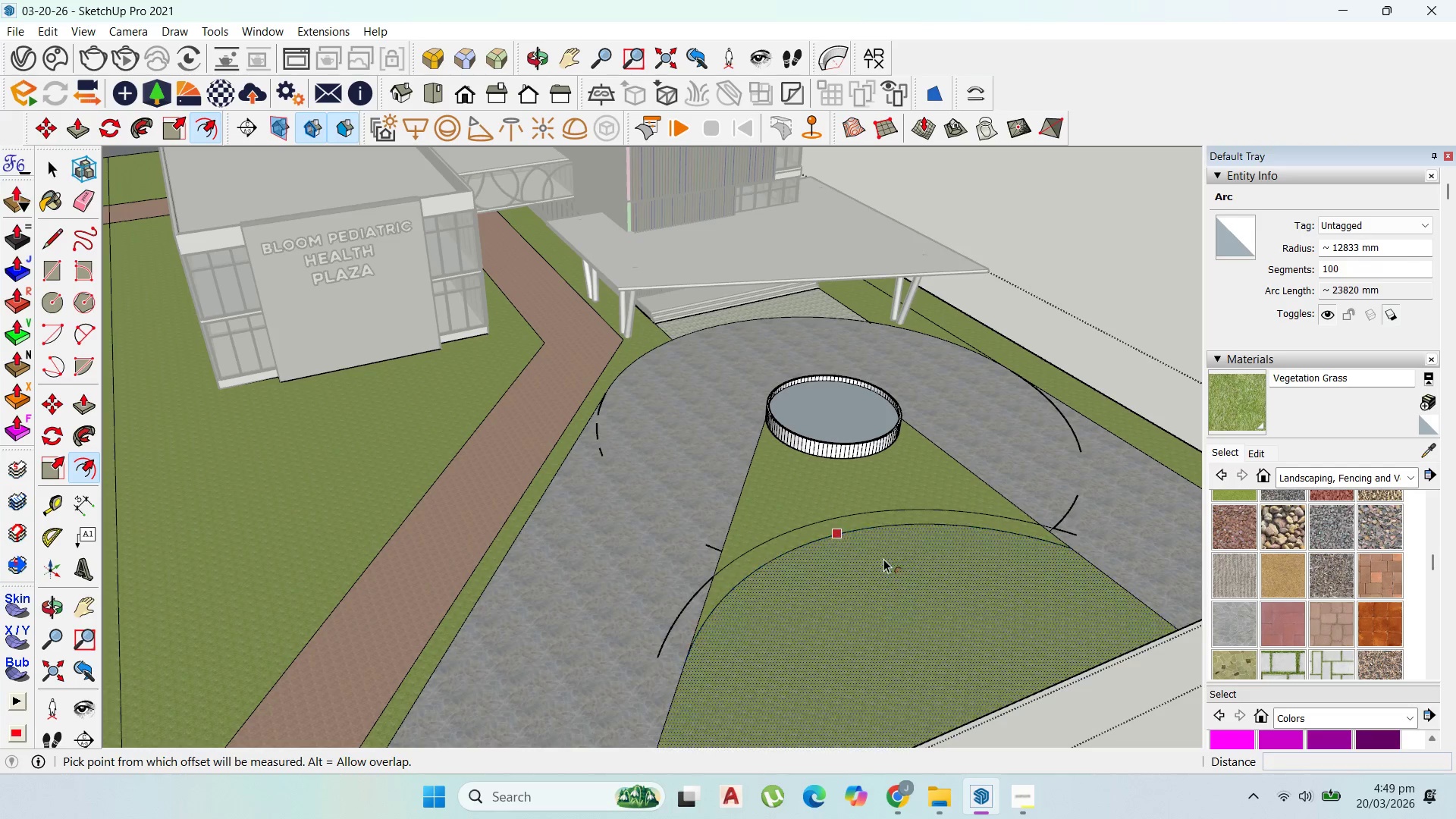 
scroll: coordinate [673, 408], scroll_direction: down, amount: 1.0
 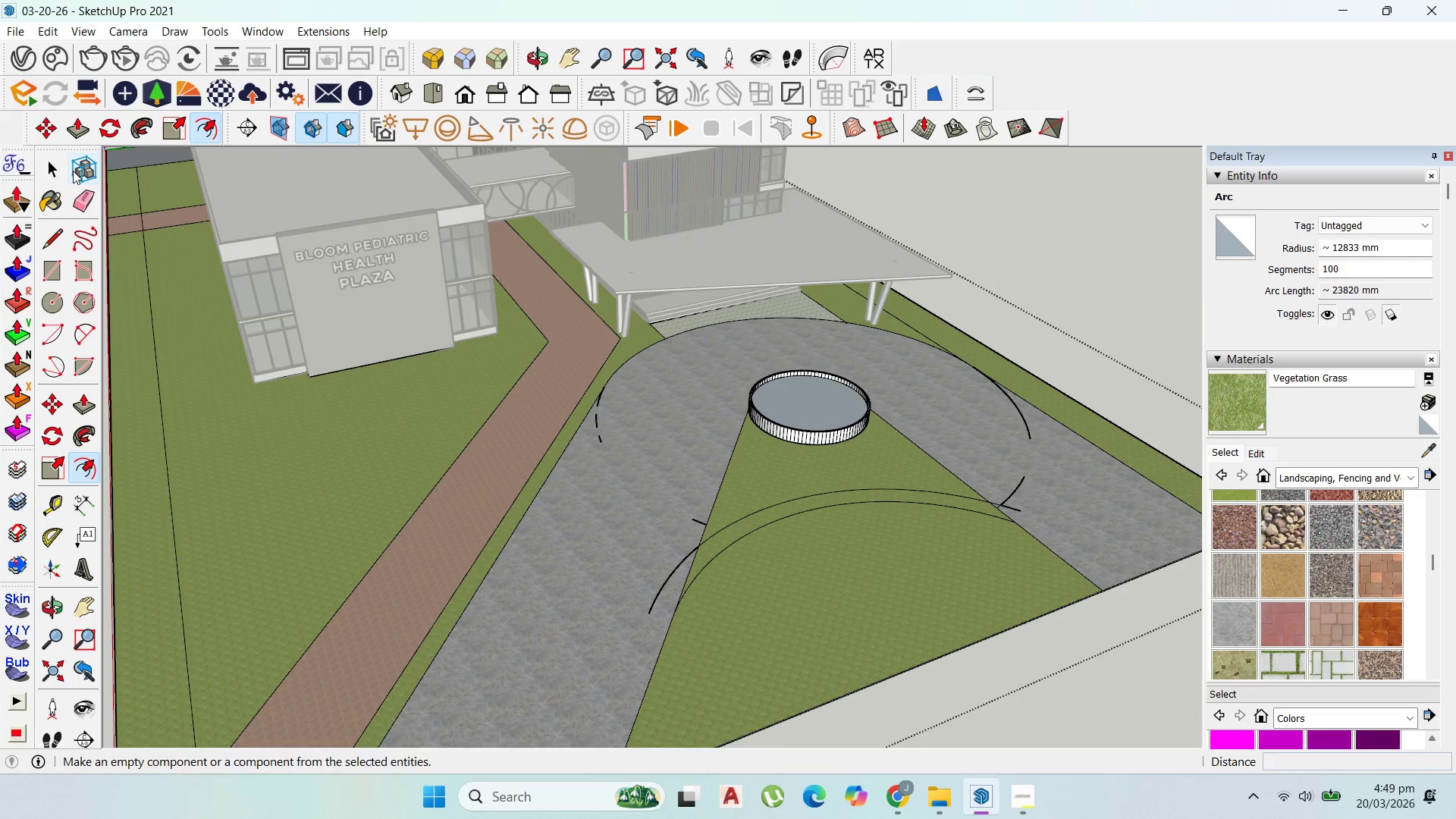 
left_click([45, 169])
 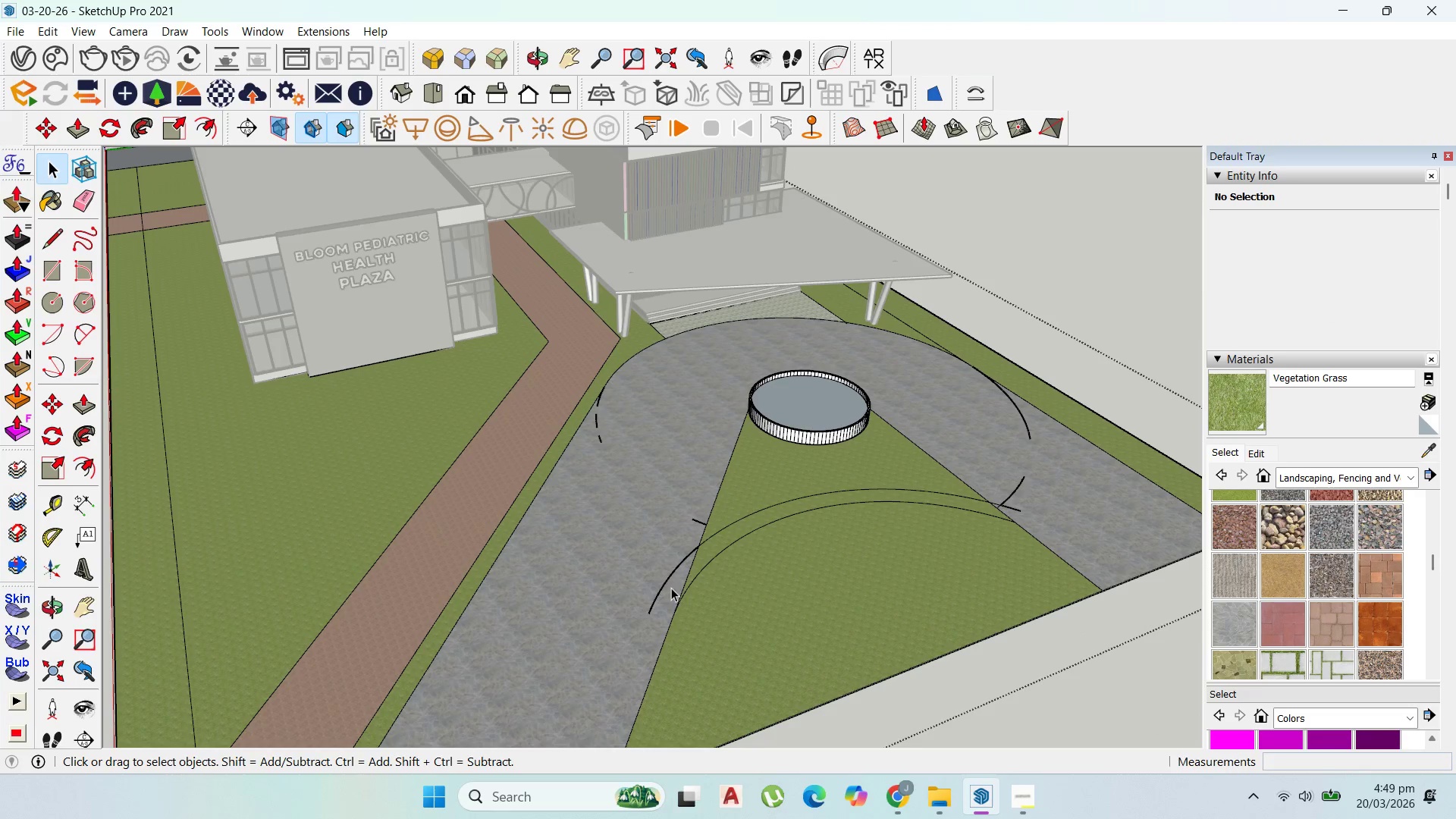 
left_click([669, 581])
 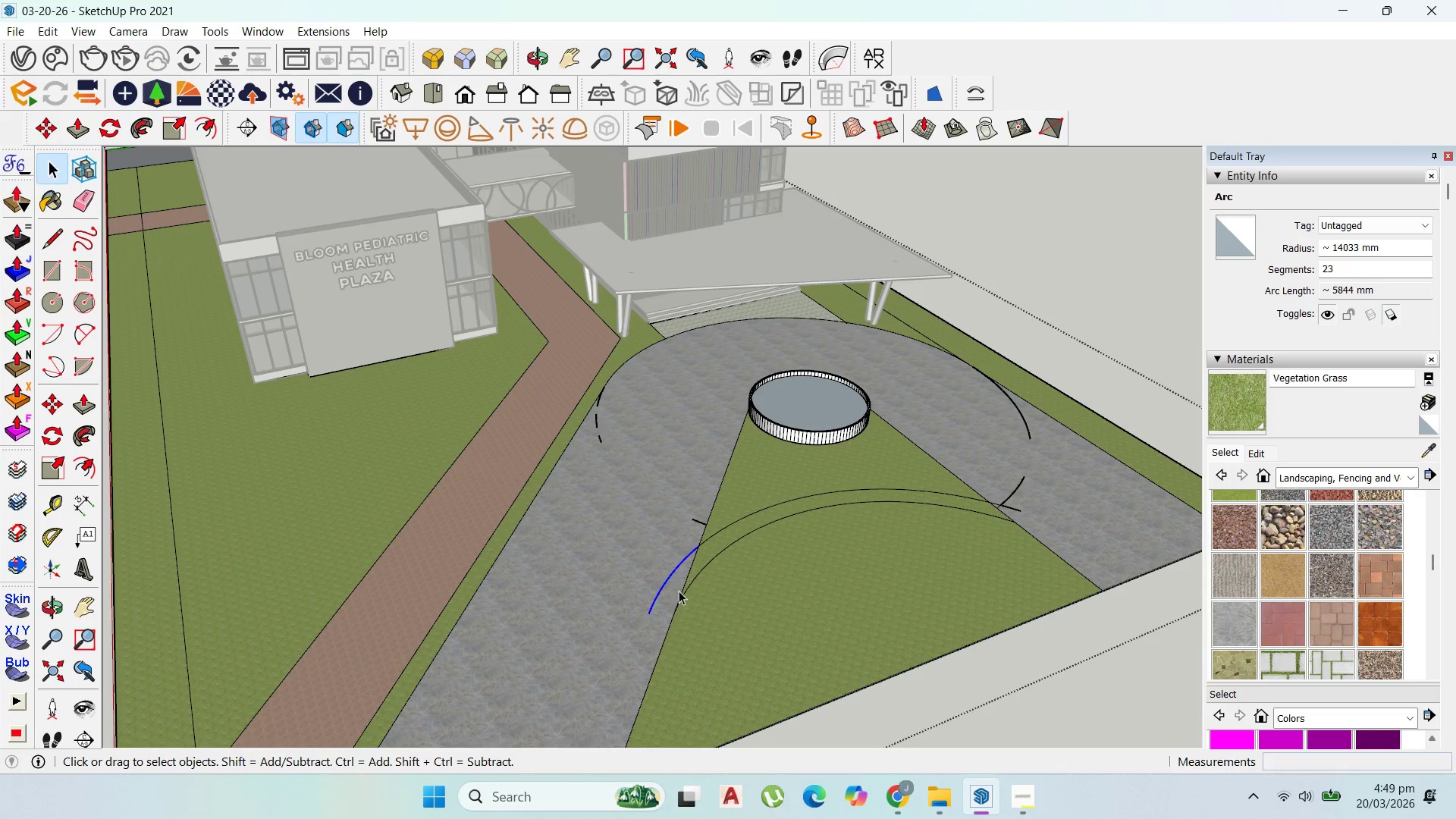 
key(Delete)
 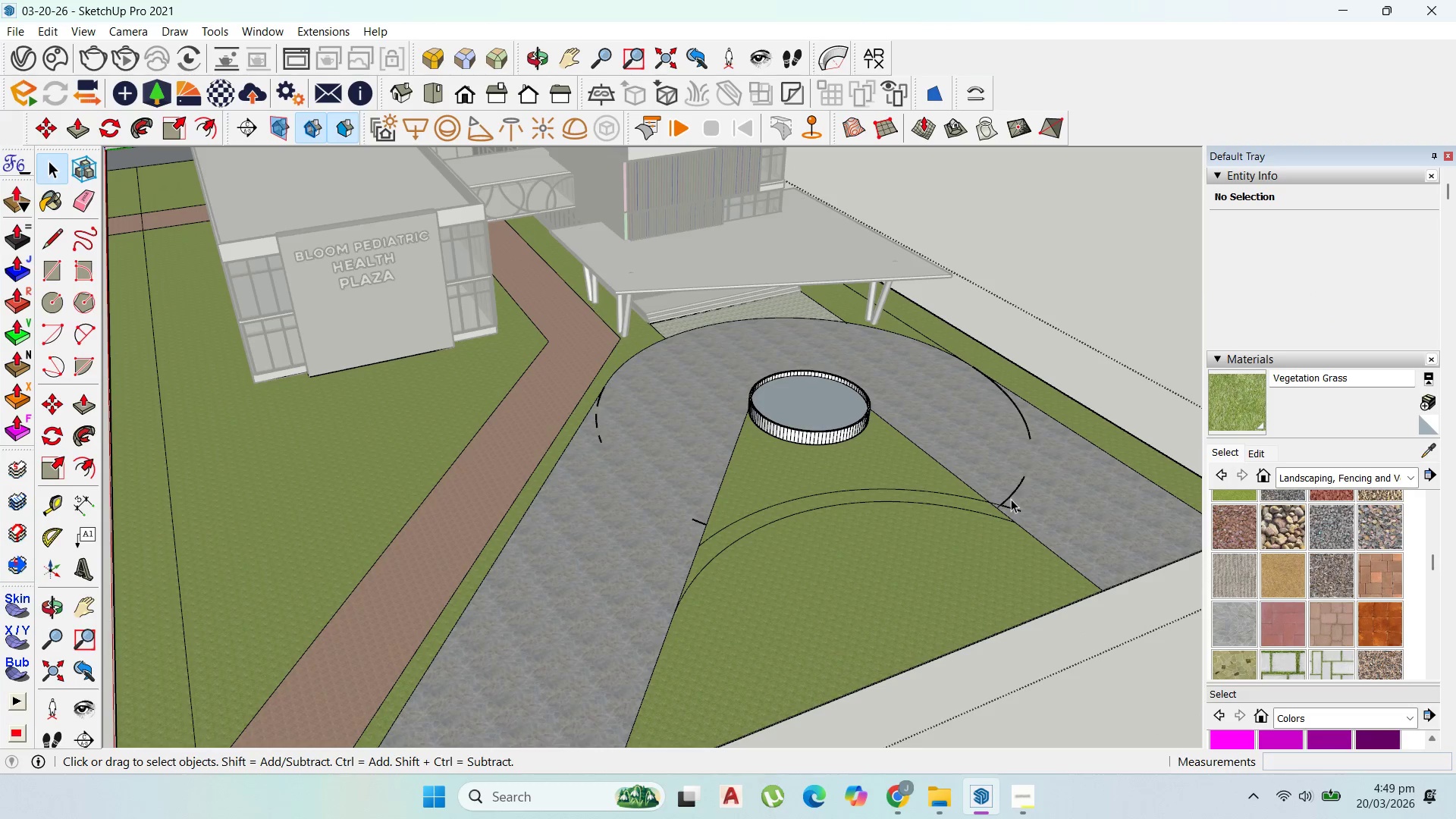 
left_click([1013, 507])
 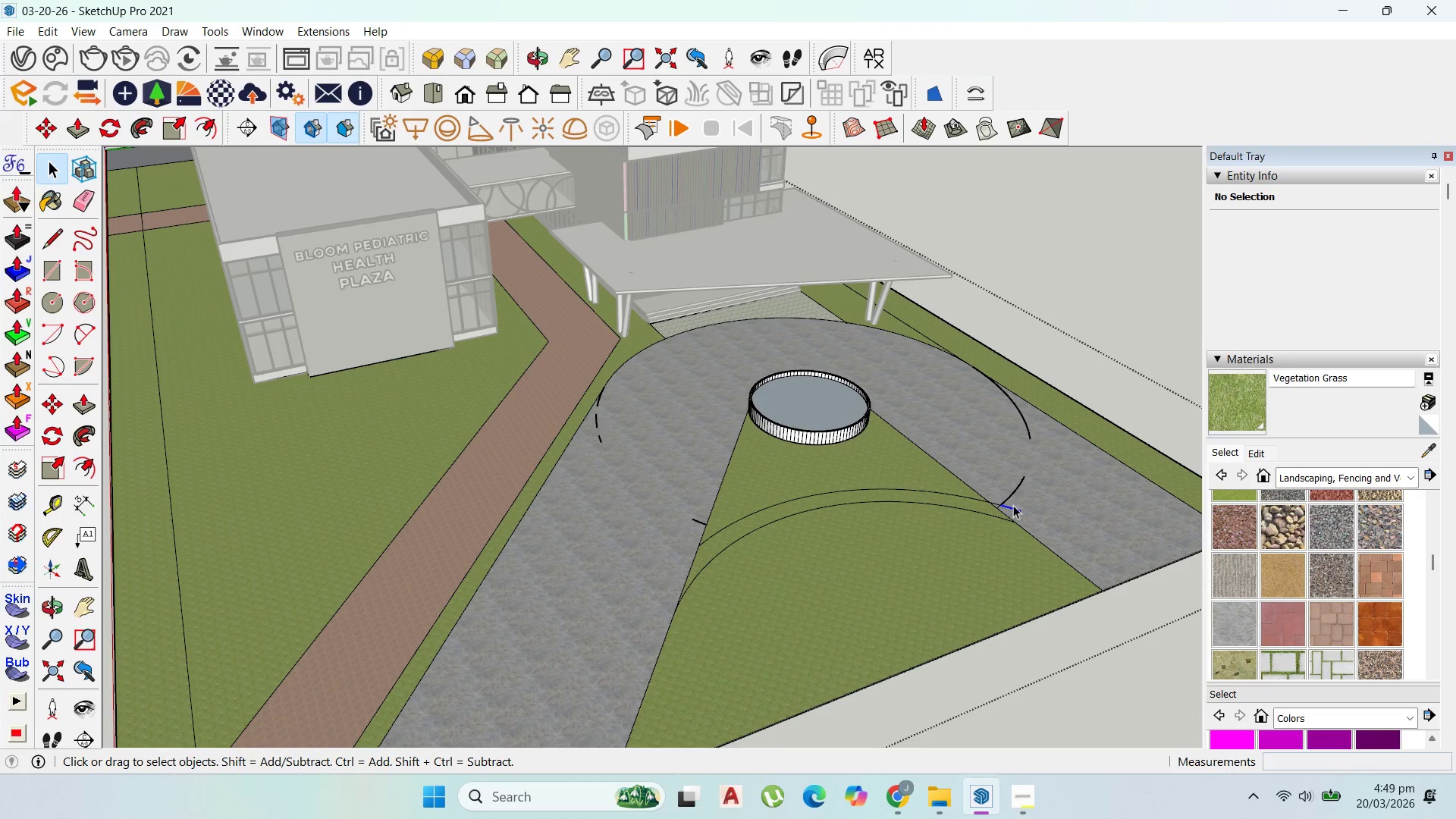 
key(Delete)
 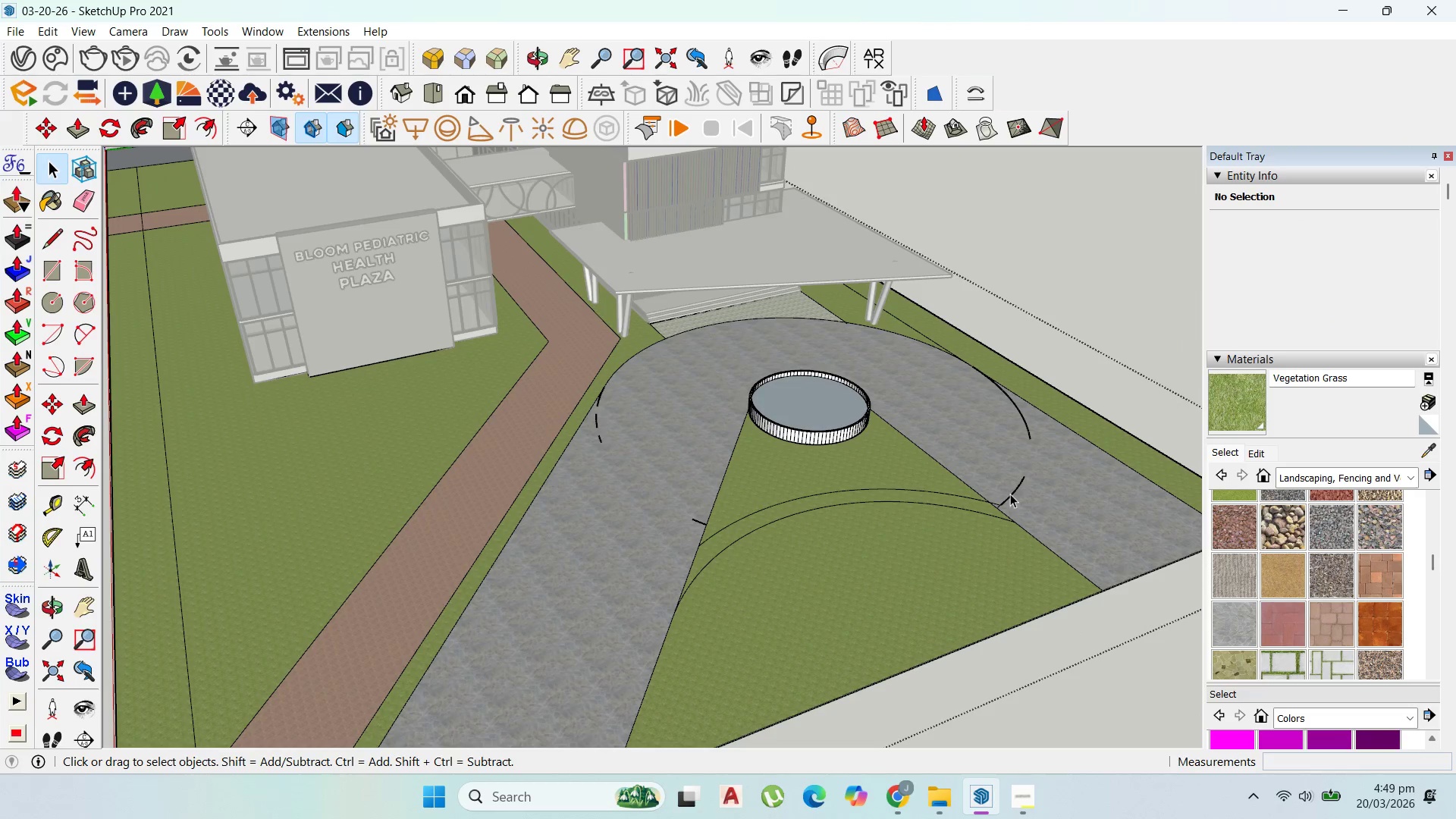 
left_click([1010, 494])
 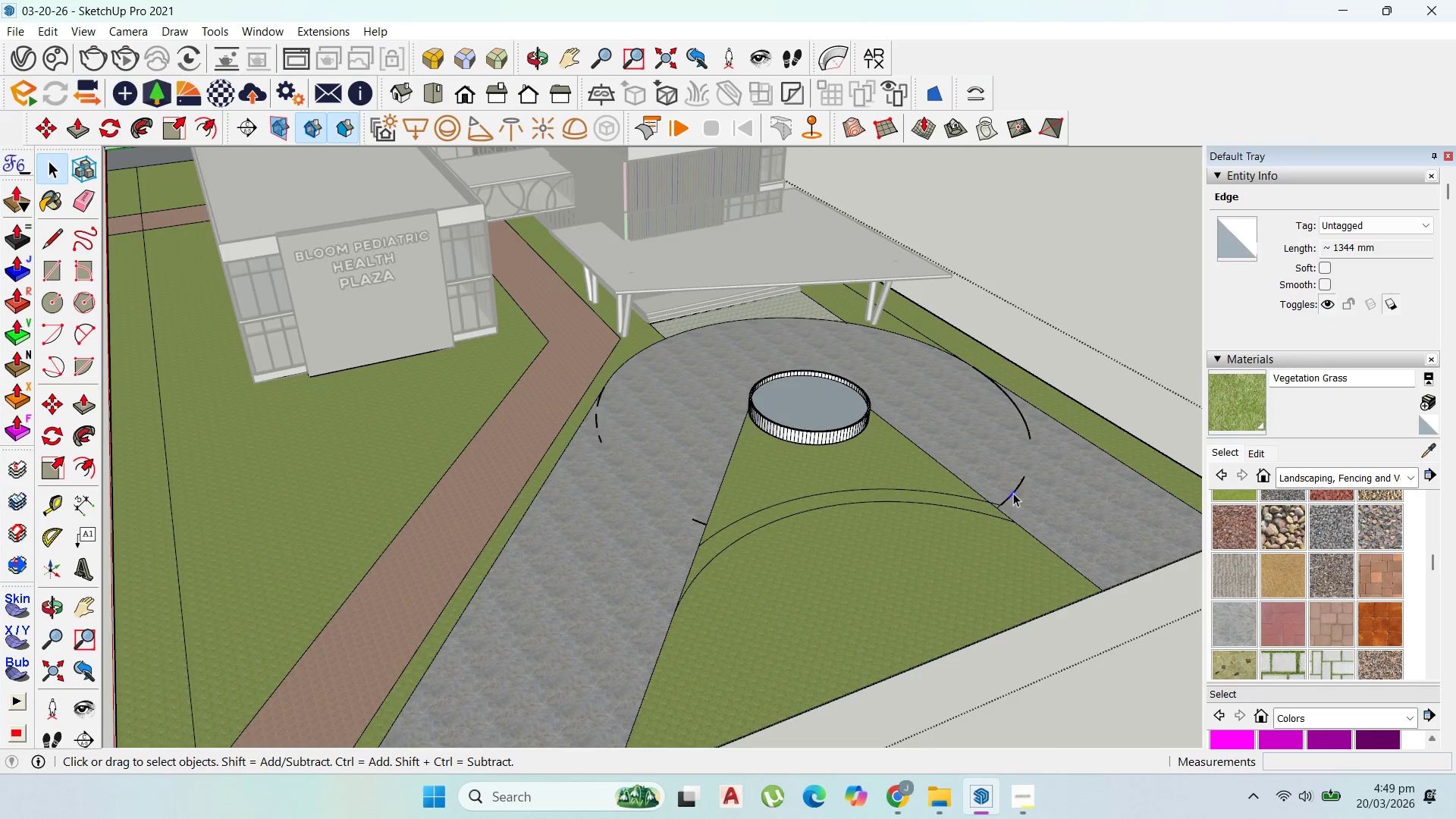 
left_click_drag(start_coordinate=[1030, 510], to_coordinate=[975, 447])
 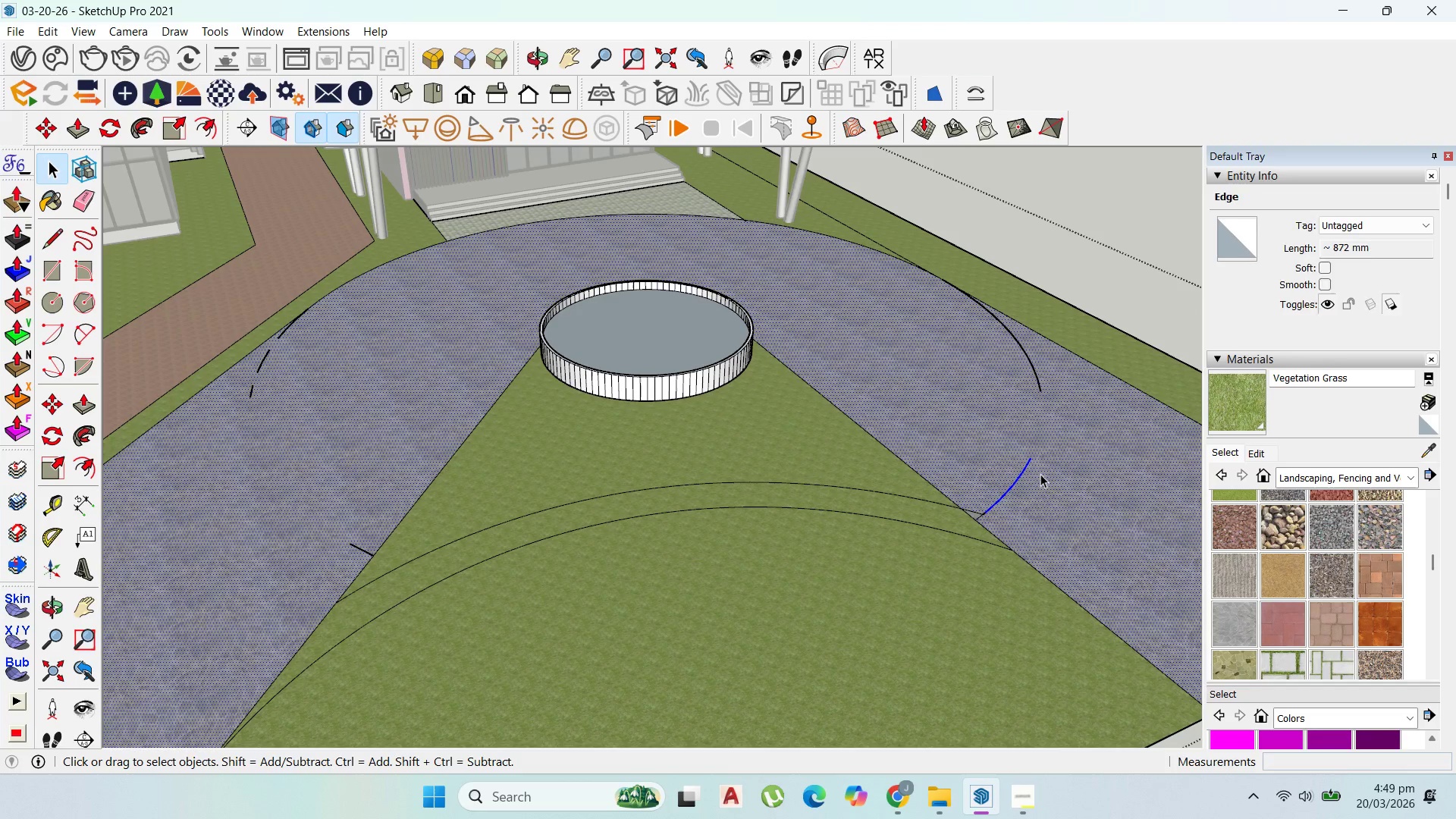 
scroll: coordinate [1020, 504], scroll_direction: up, amount: 7.0
 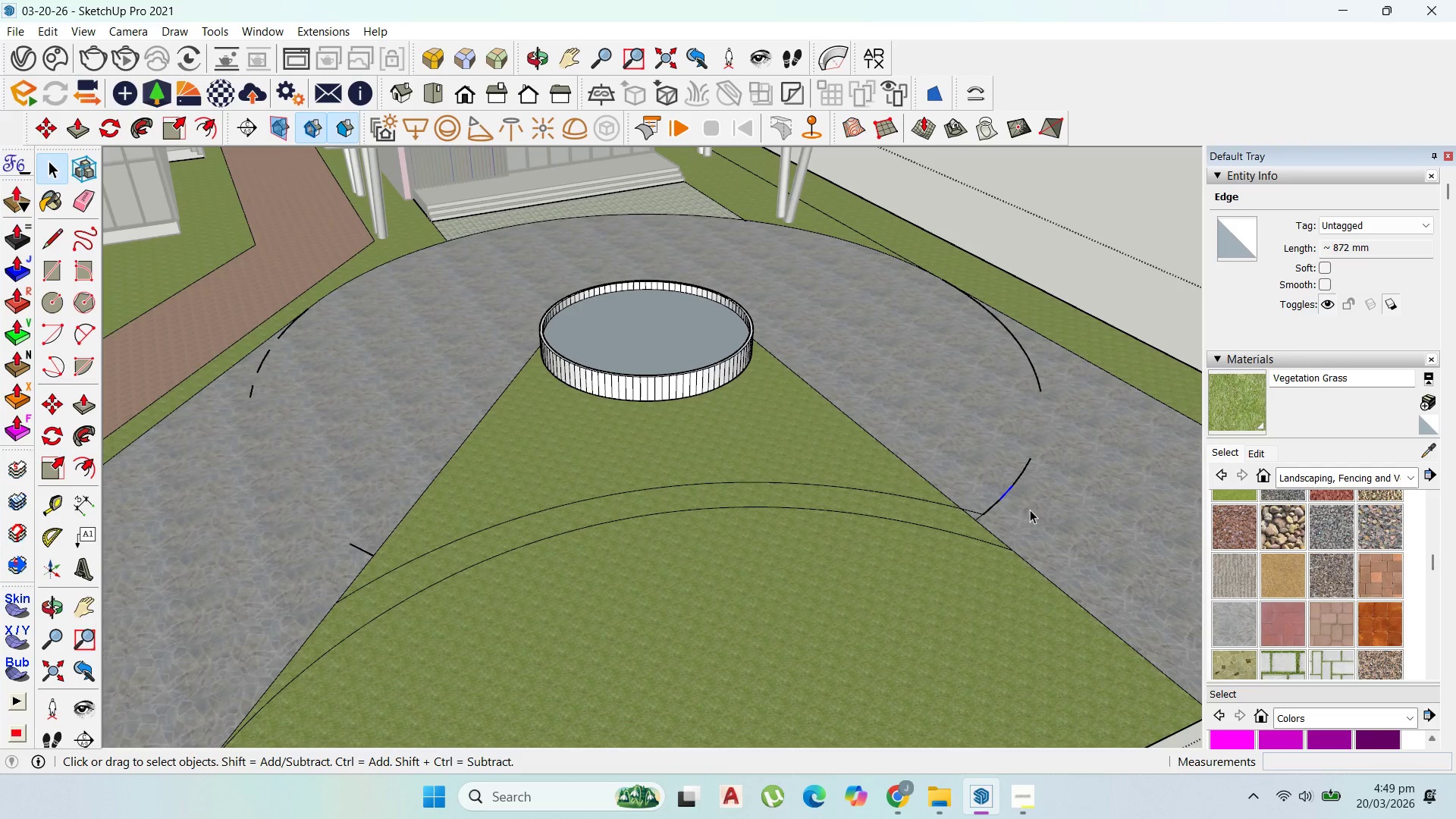 
hold_key(key=ShiftLeft, duration=0.67)
 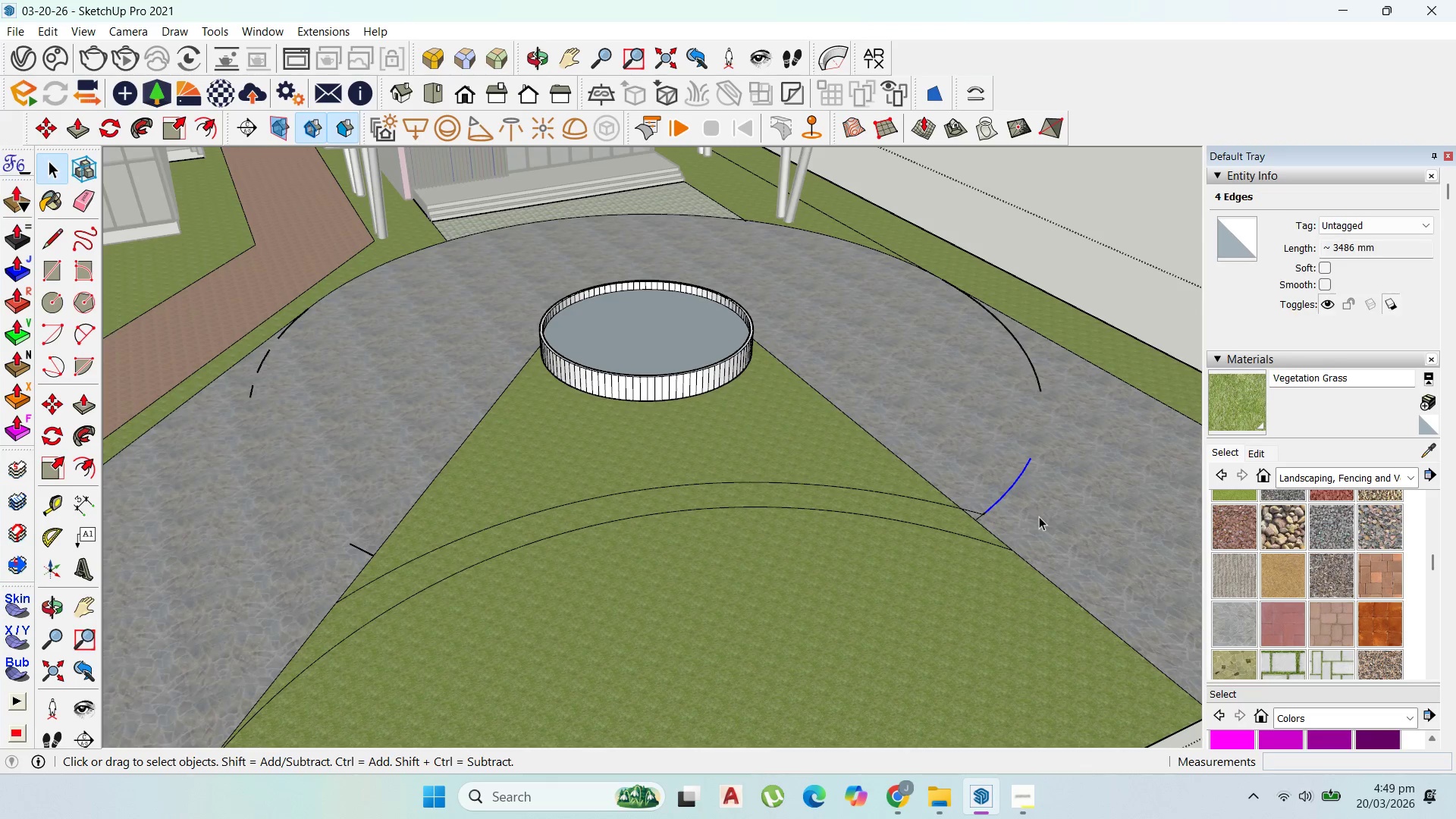 
key(Delete)
 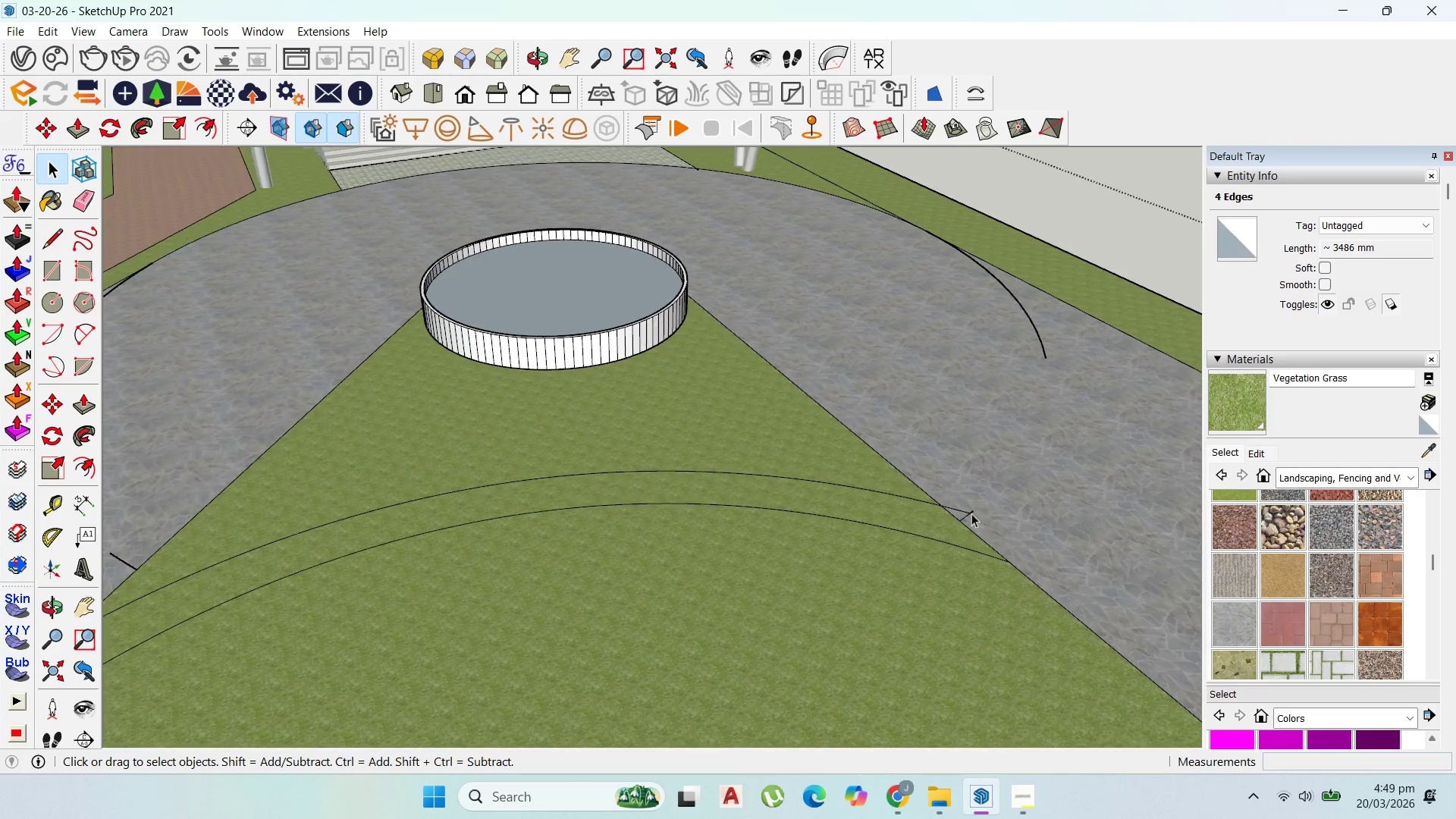 
scroll: coordinate [1039, 520], scroll_direction: up, amount: 2.0
 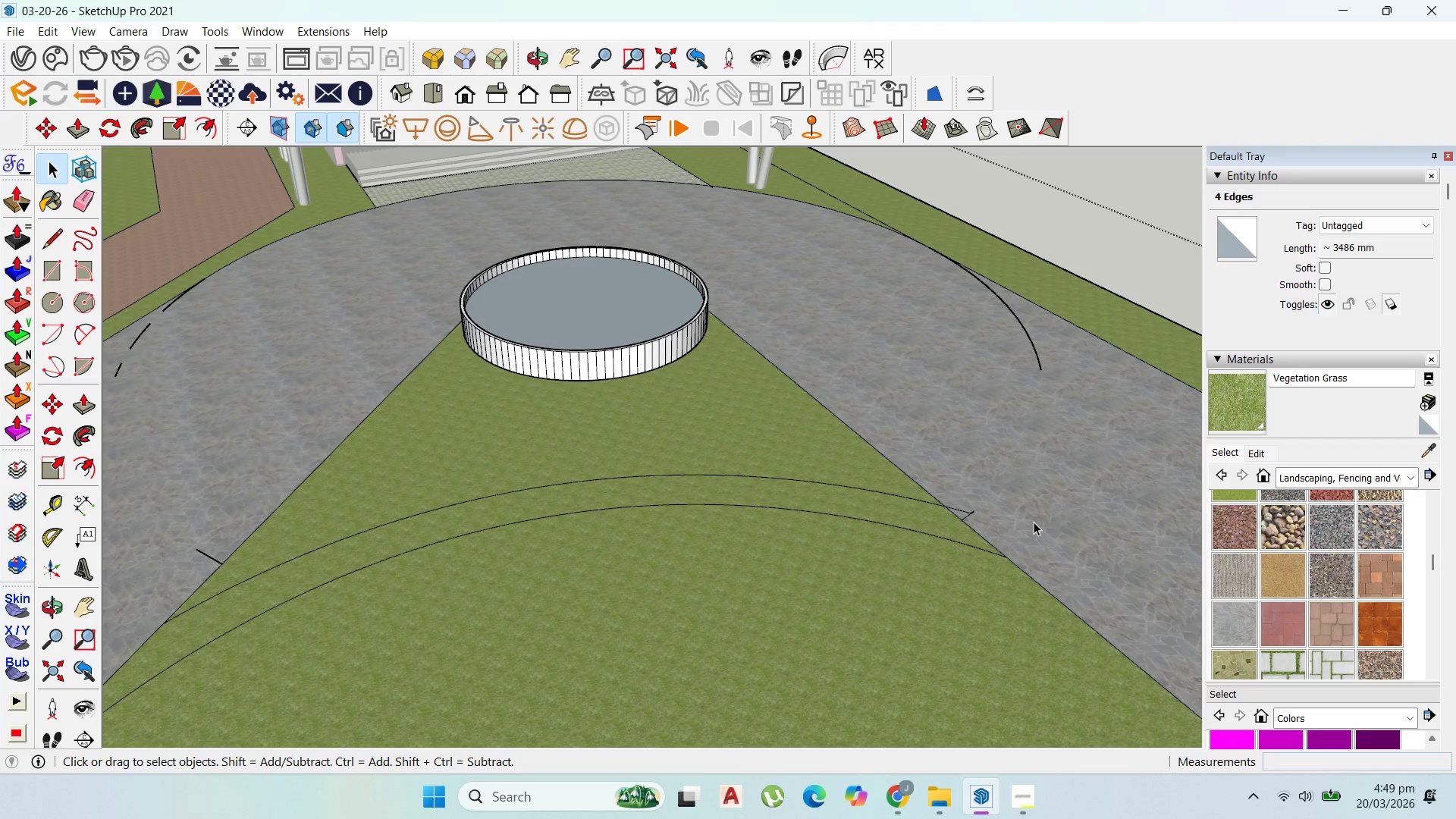 
left_click([959, 513])
 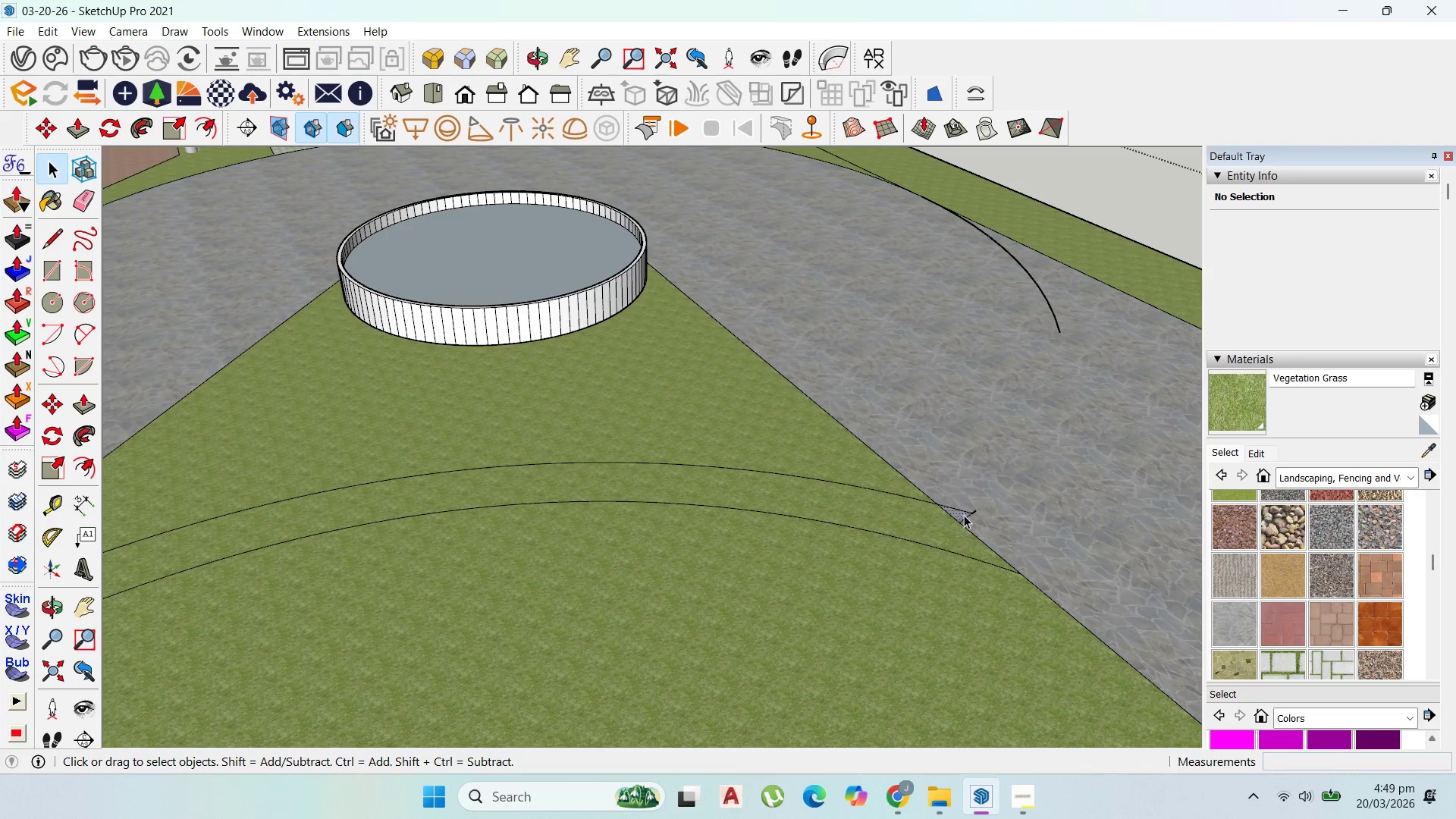 
scroll: coordinate [965, 515], scroll_direction: up, amount: 6.0
 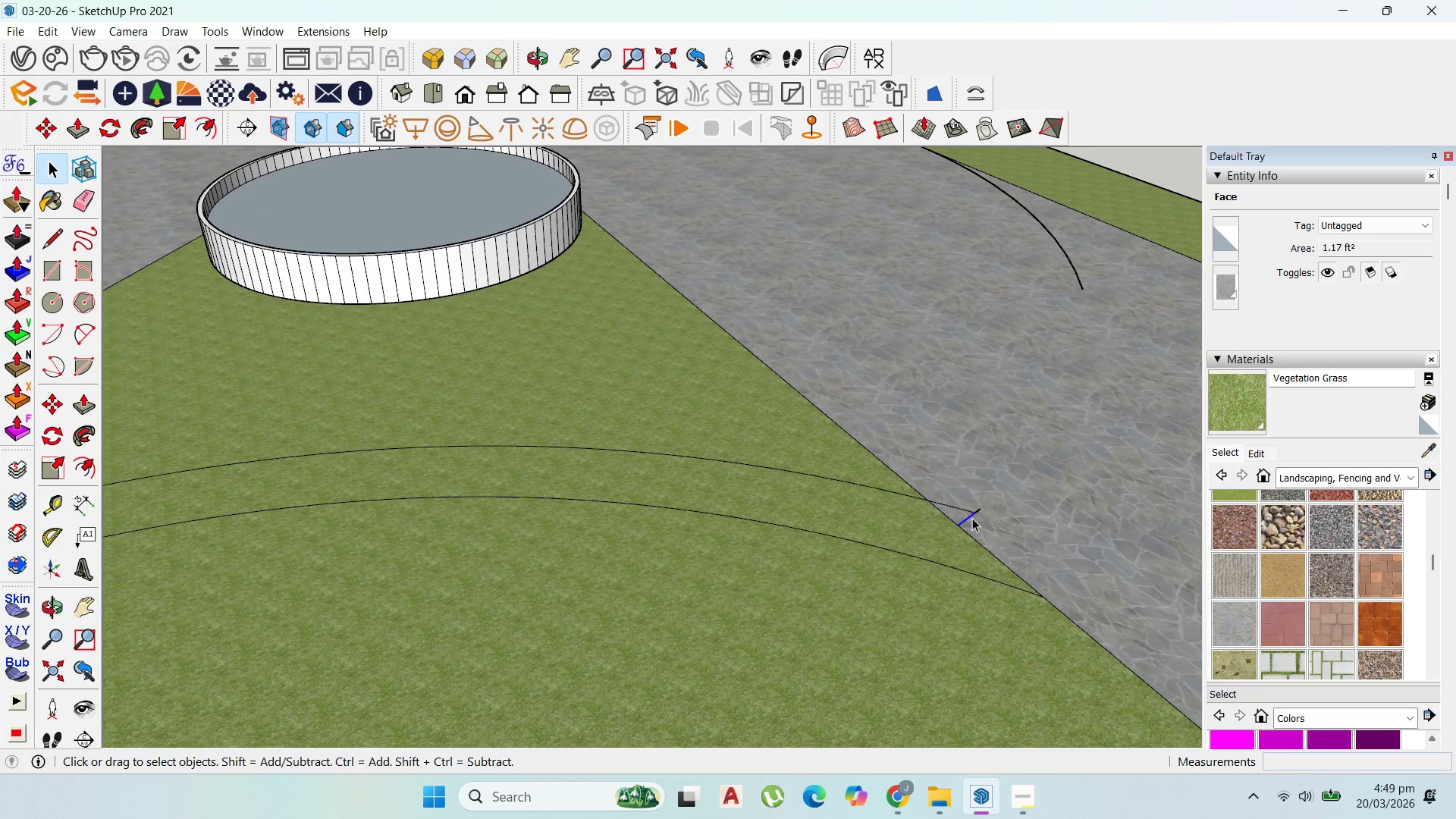 
key(Delete)
 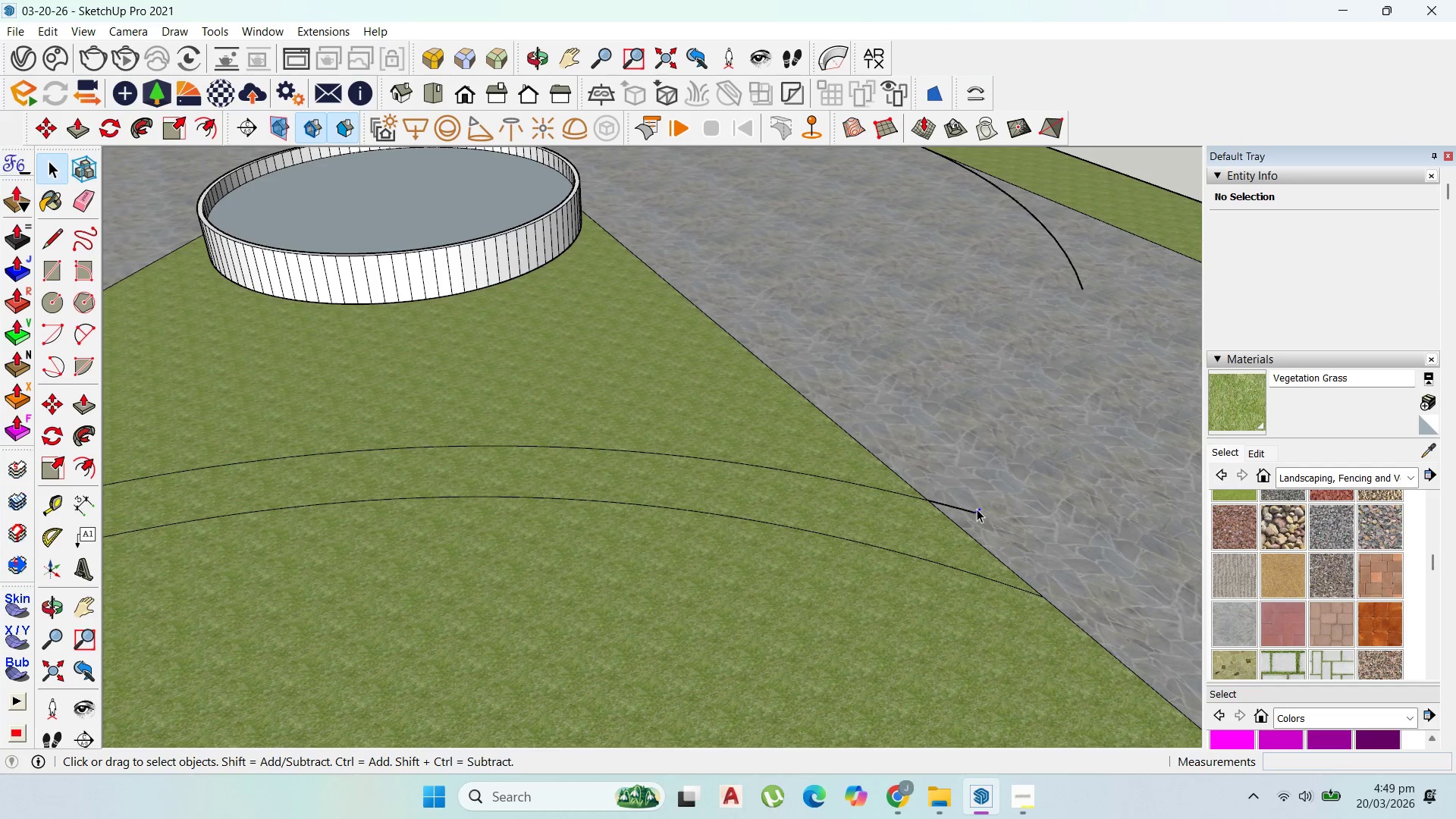 
key(Delete)
 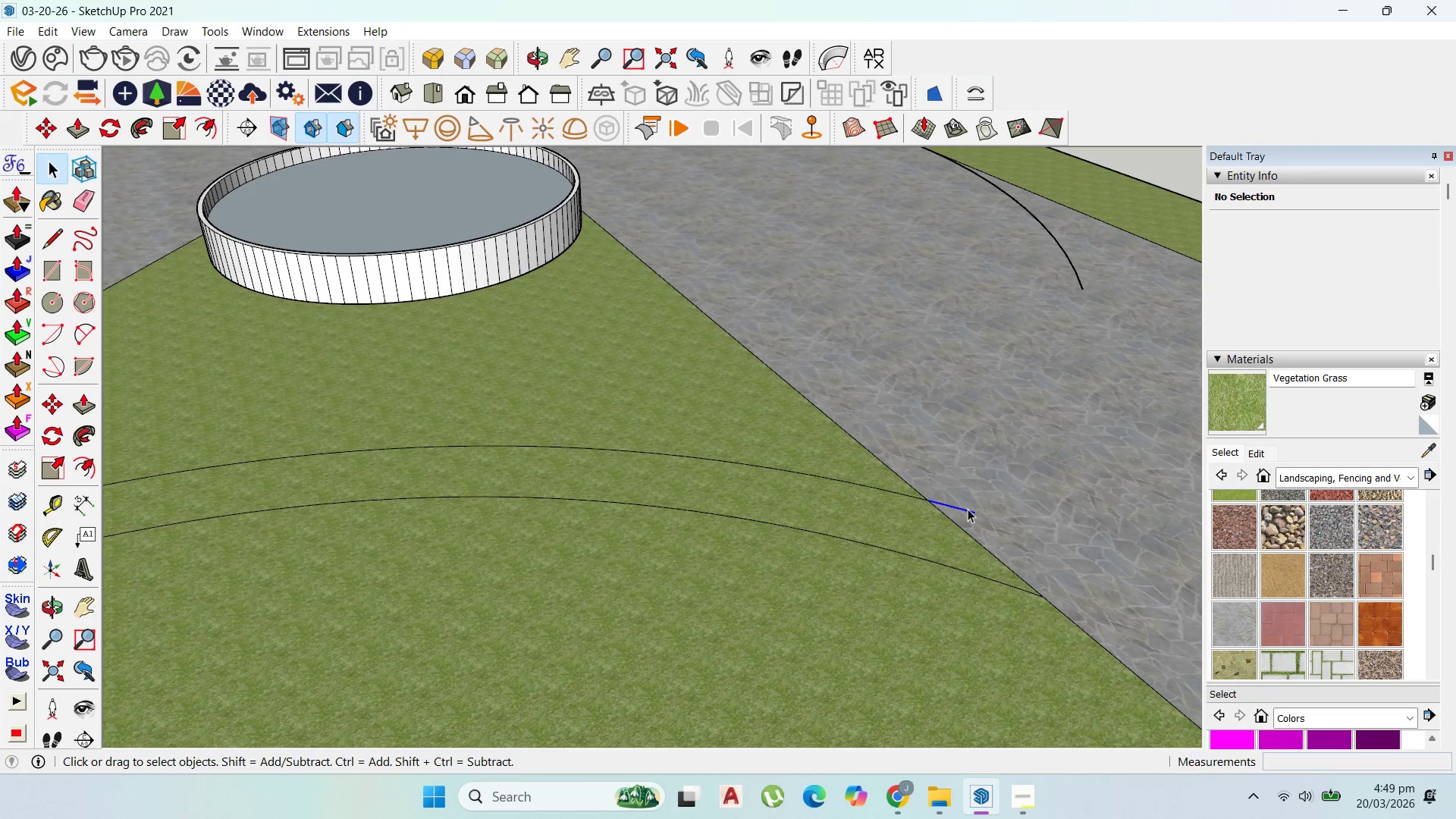 
key(Delete)
 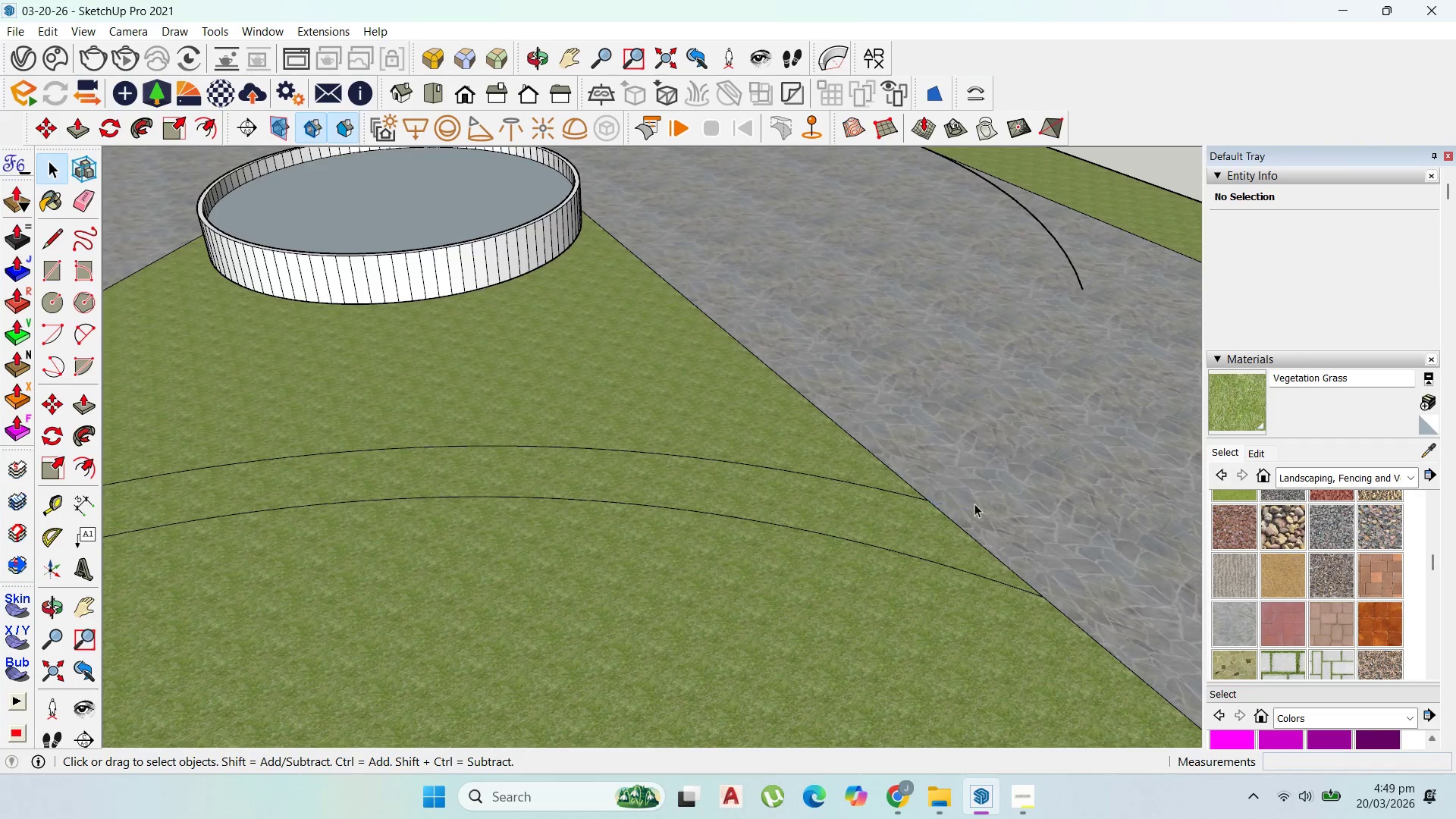 
scroll: coordinate [987, 486], scroll_direction: down, amount: 11.0
 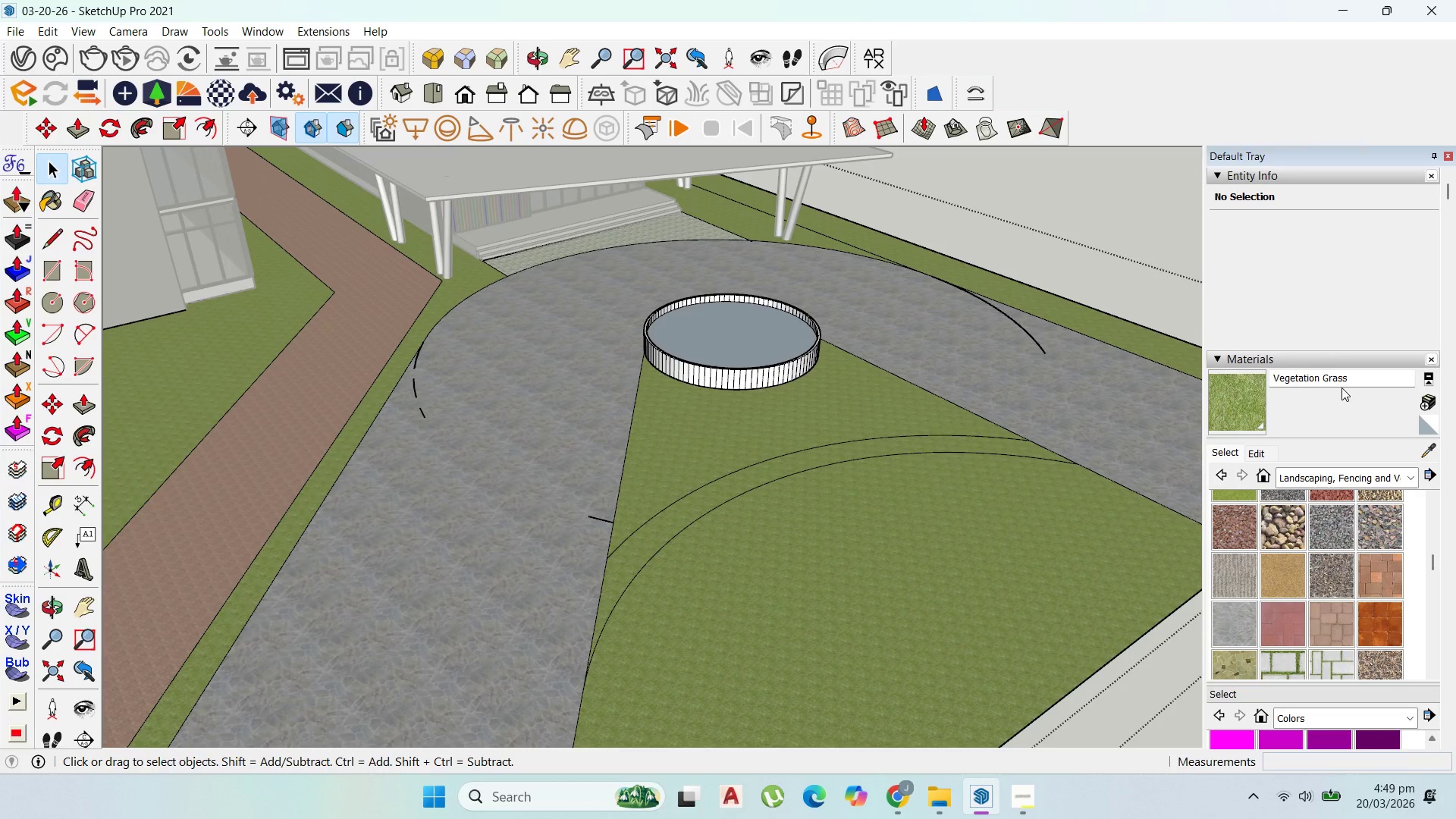 
left_click([1428, 460])
 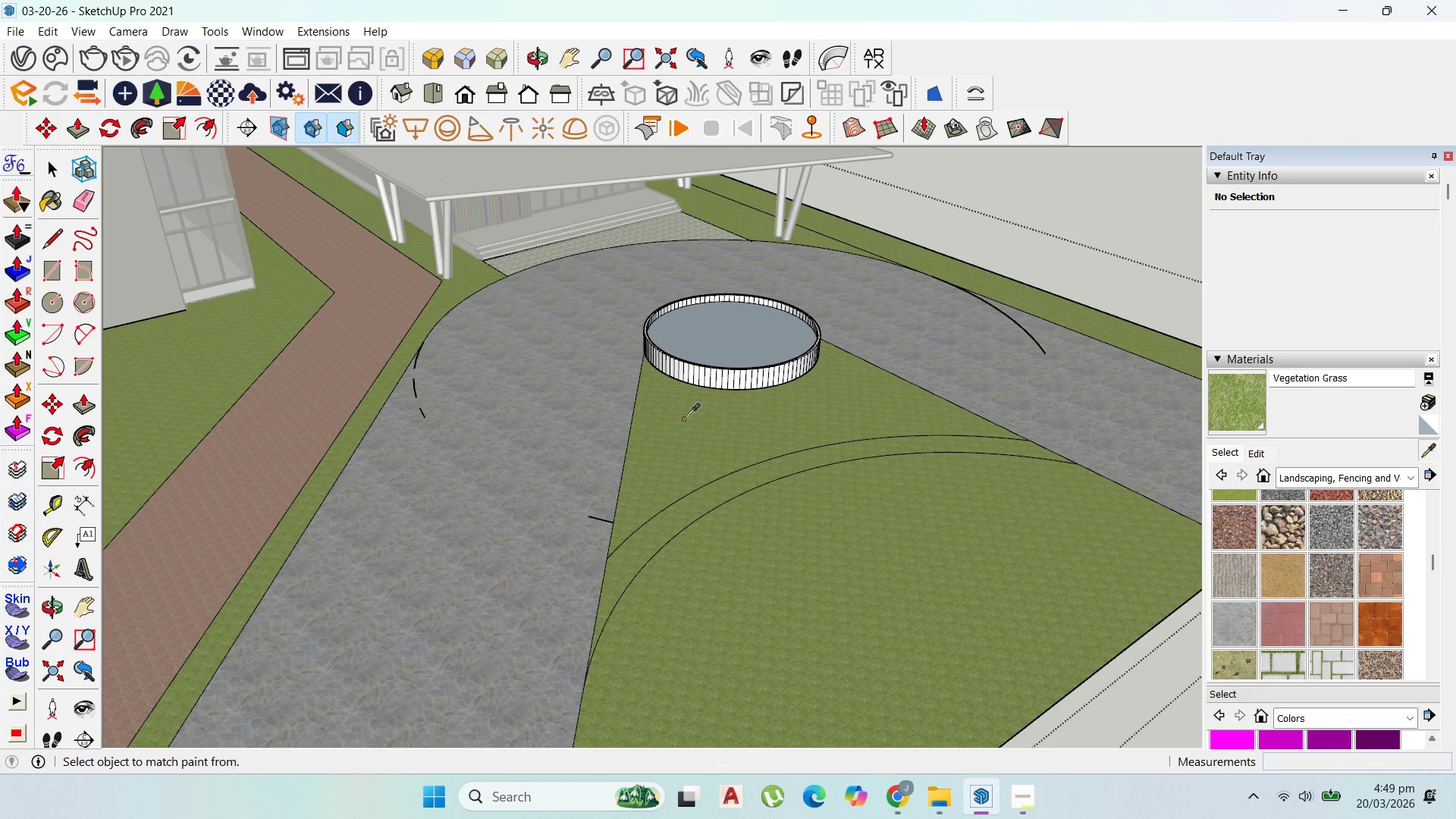 
scroll: coordinate [719, 441], scroll_direction: down, amount: 7.0
 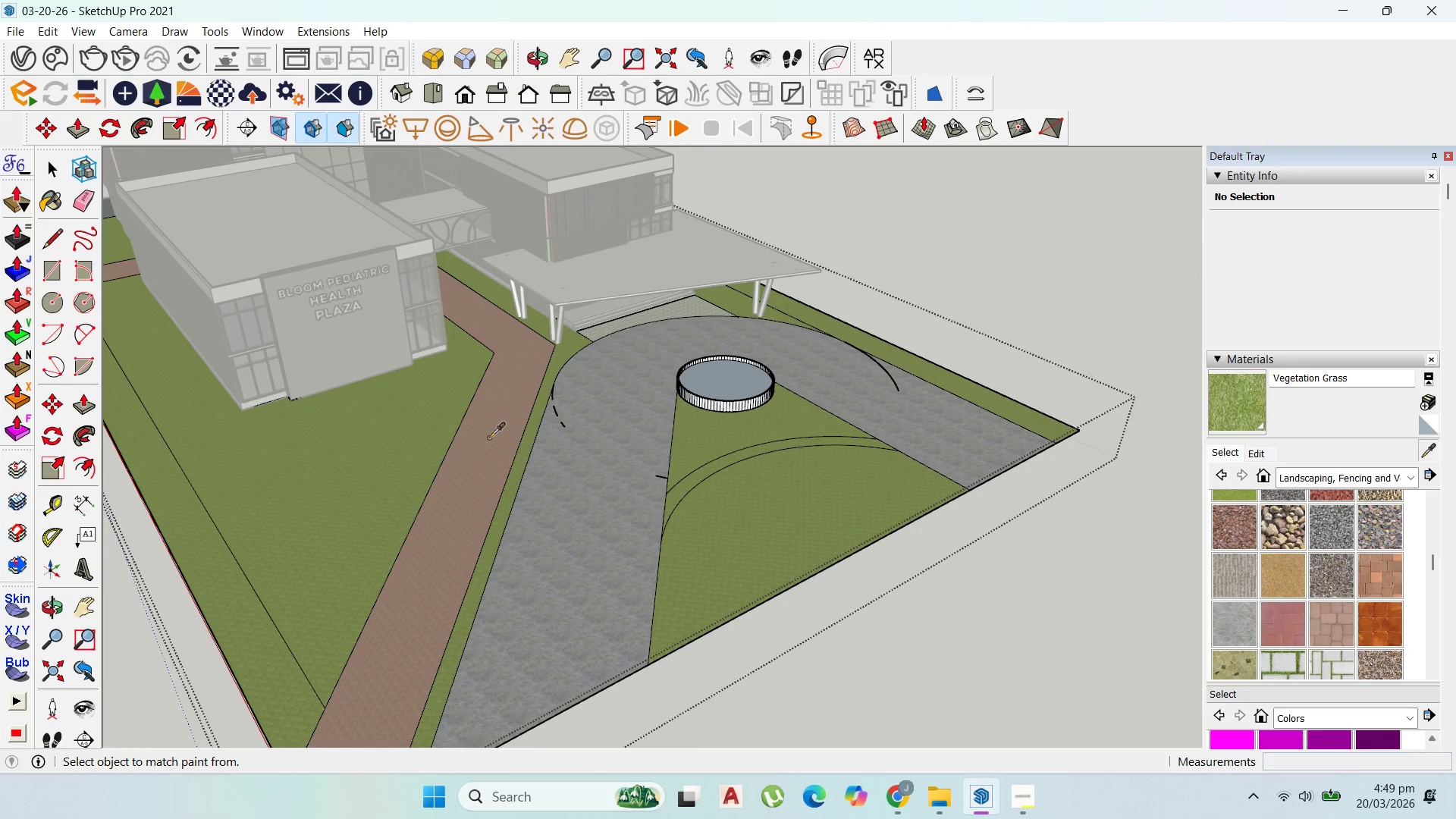 
scroll: coordinate [764, 472], scroll_direction: up, amount: 6.0
 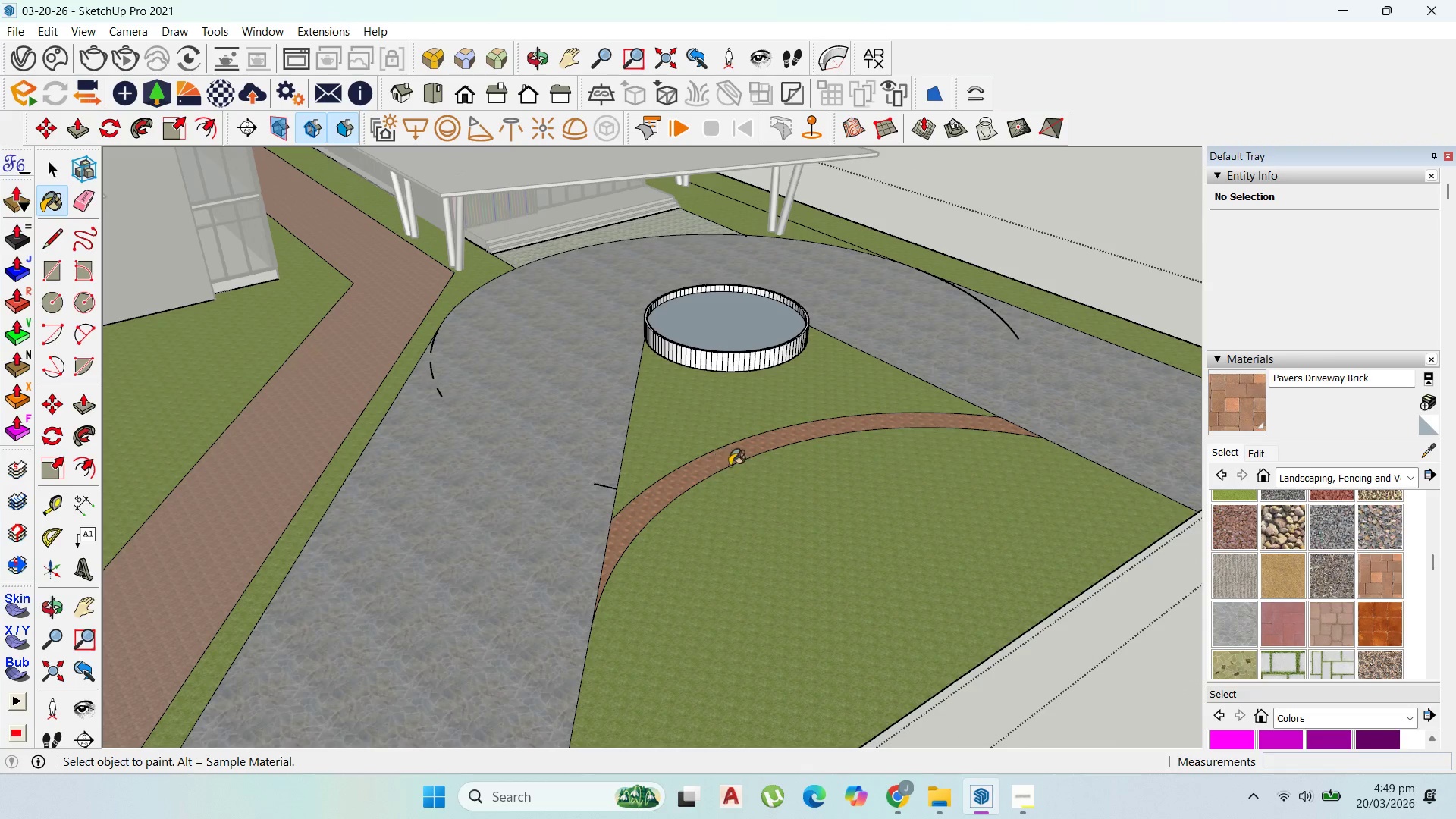 
scroll: coordinate [487, 511], scroll_direction: down, amount: 12.0
 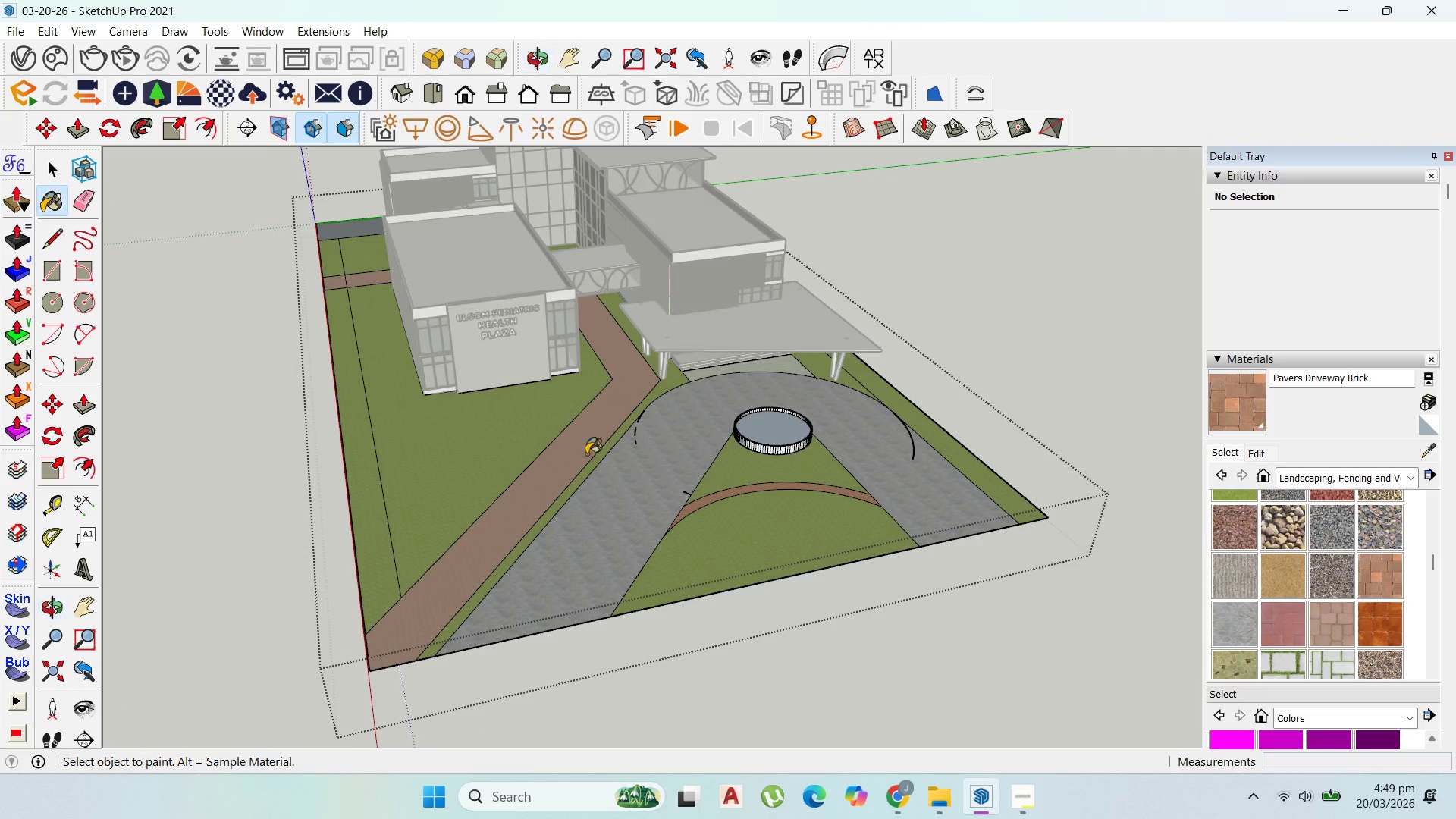 
scroll: coordinate [513, 371], scroll_direction: up, amount: 5.0
 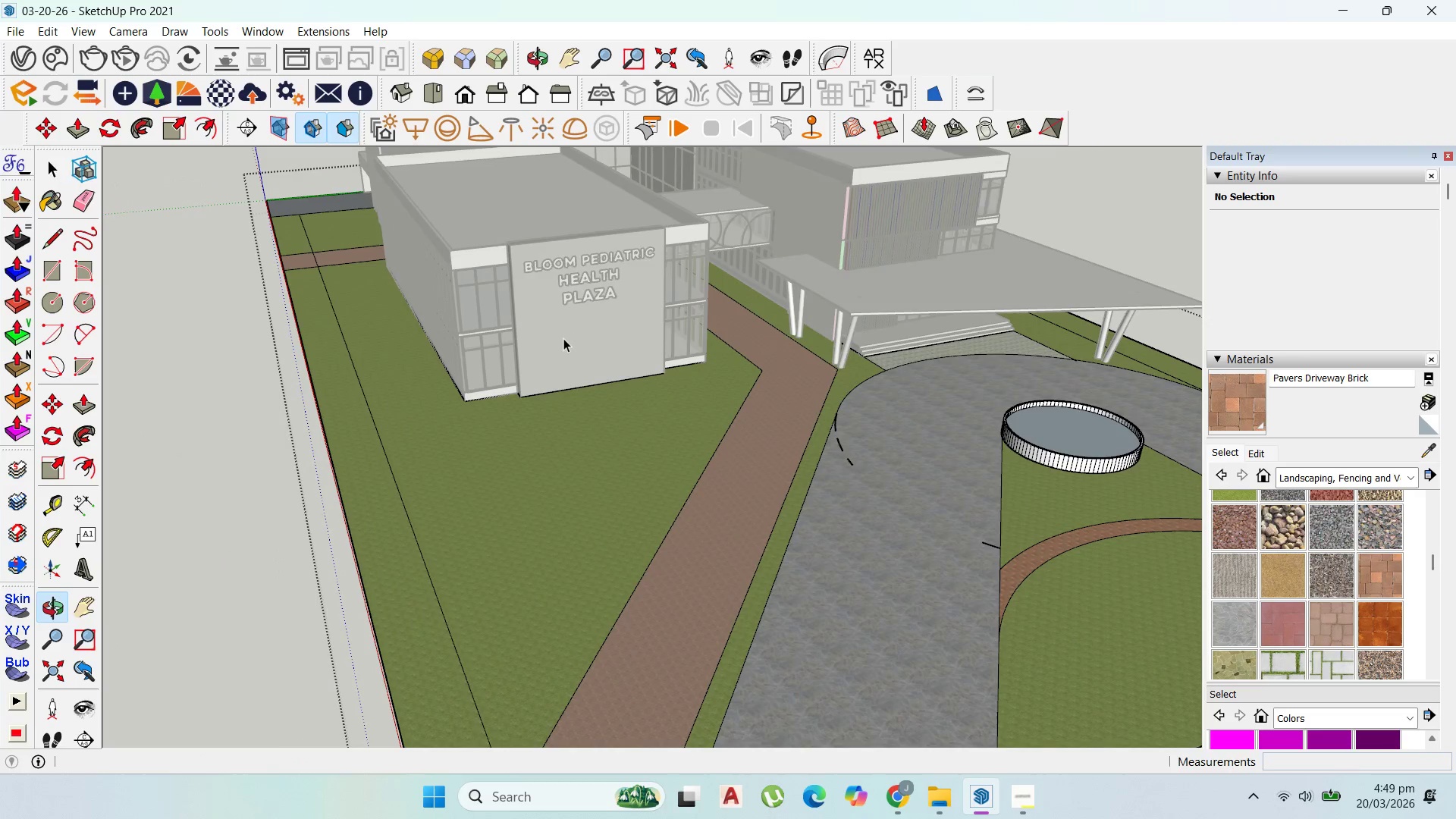 
scroll: coordinate [565, 338], scroll_direction: down, amount: 3.0
 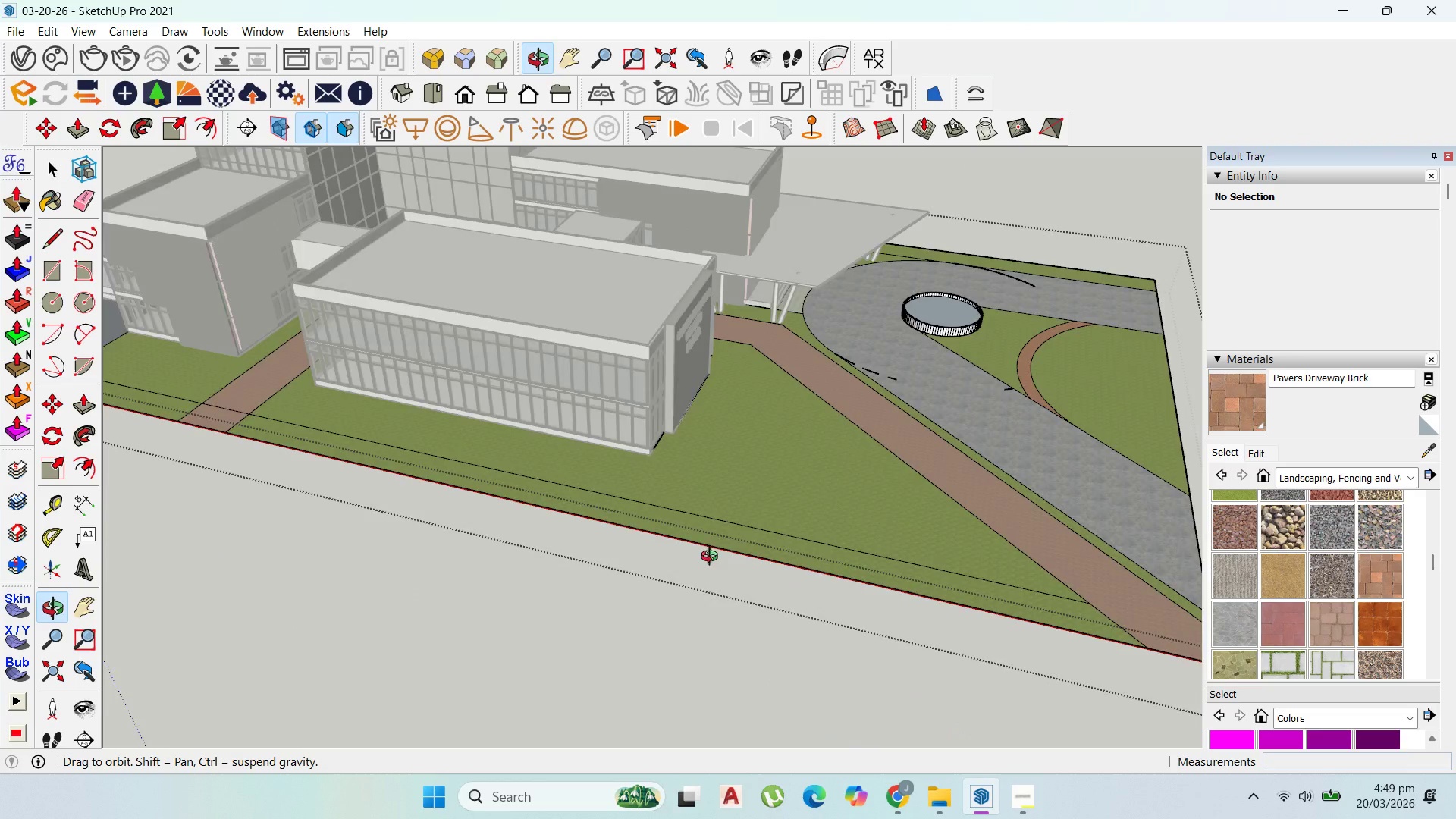 
scroll: coordinate [730, 381], scroll_direction: up, amount: 21.0
 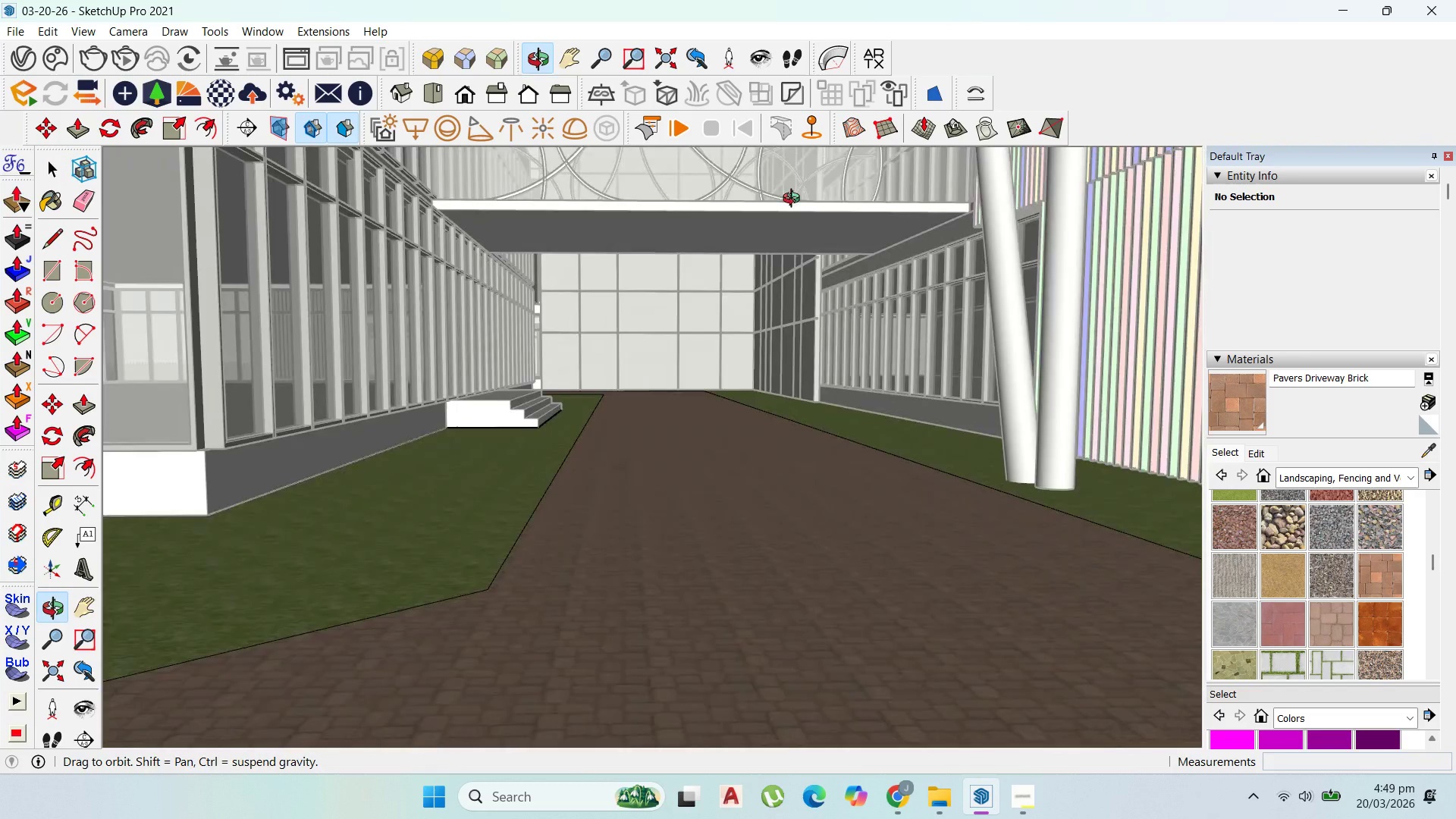 
scroll: coordinate [789, 400], scroll_direction: down, amount: 20.0
 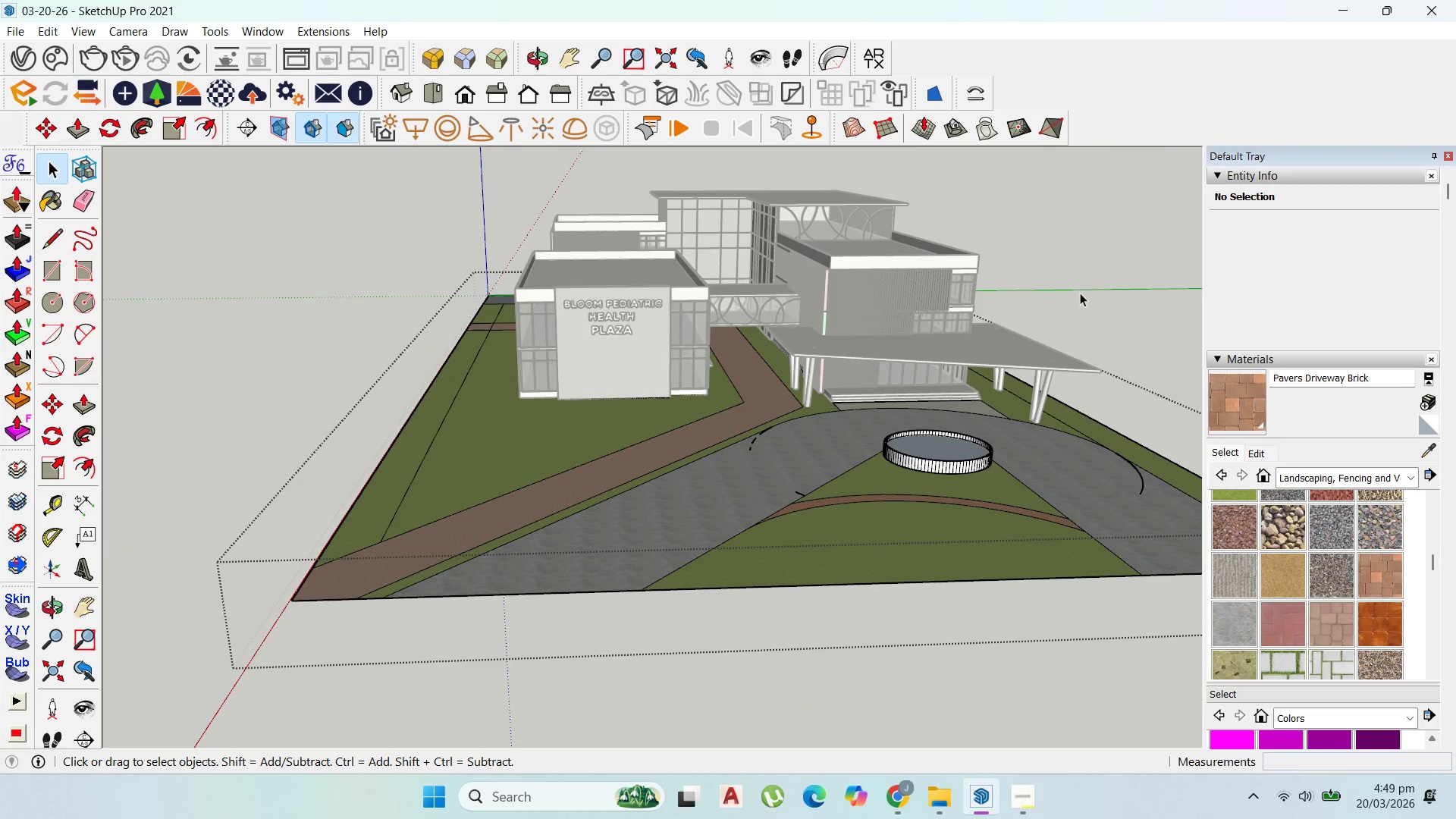 
double_click([1080, 293])
 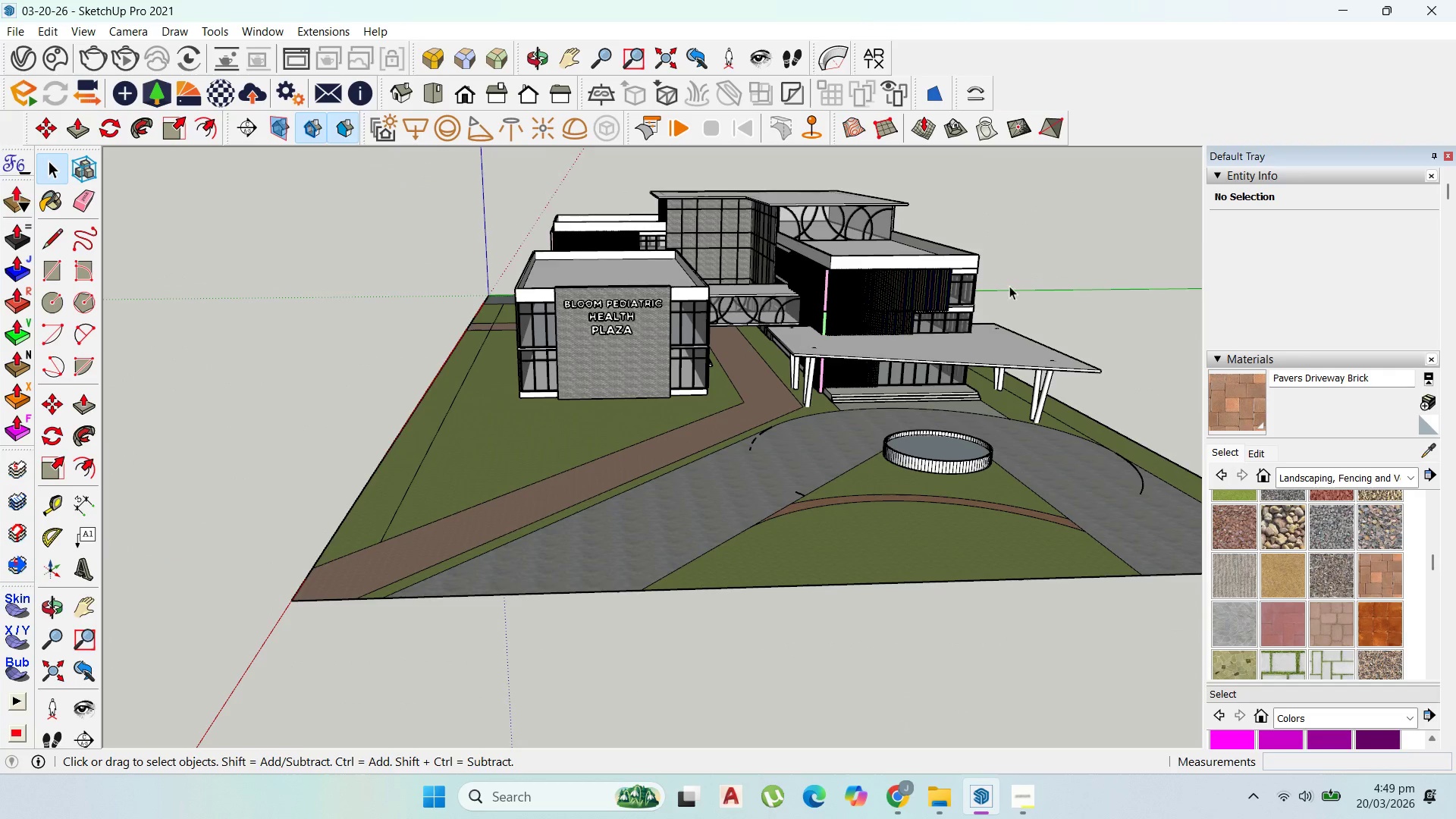 
scroll: coordinate [933, 335], scroll_direction: down, amount: 5.0
 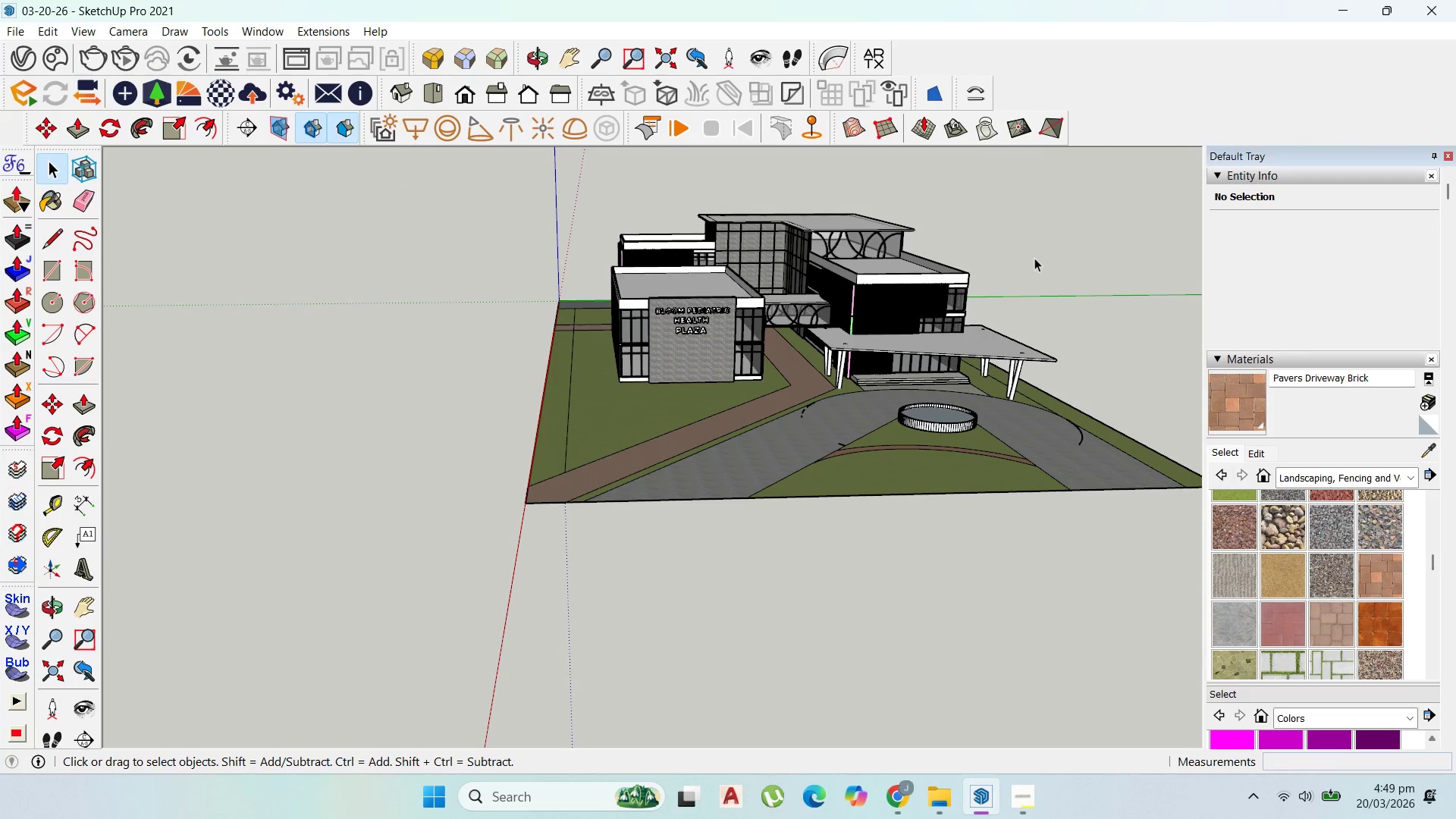 
double_click([1034, 258])
 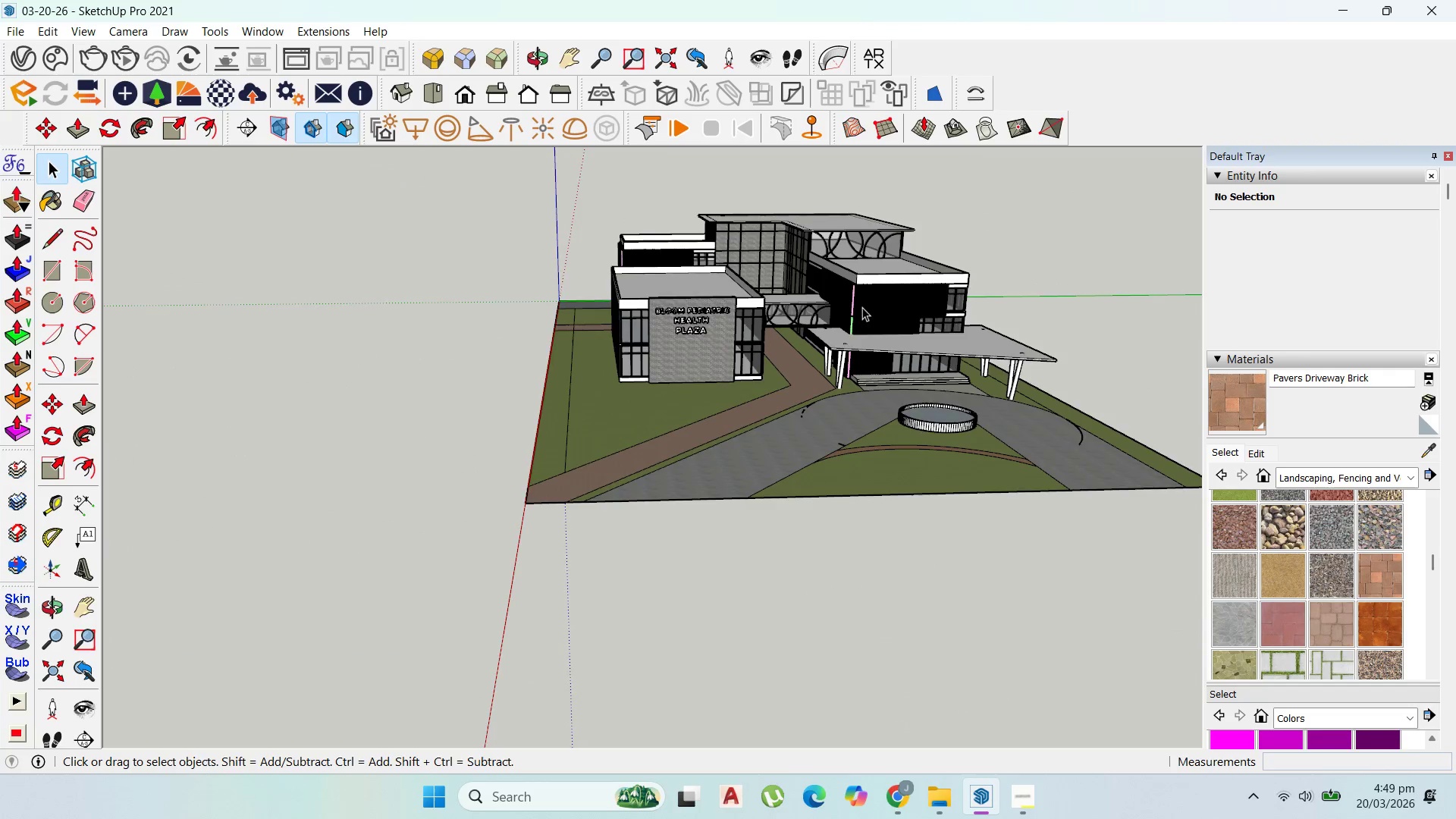 
scroll: coordinate [821, 523], scroll_direction: up, amount: 10.0
 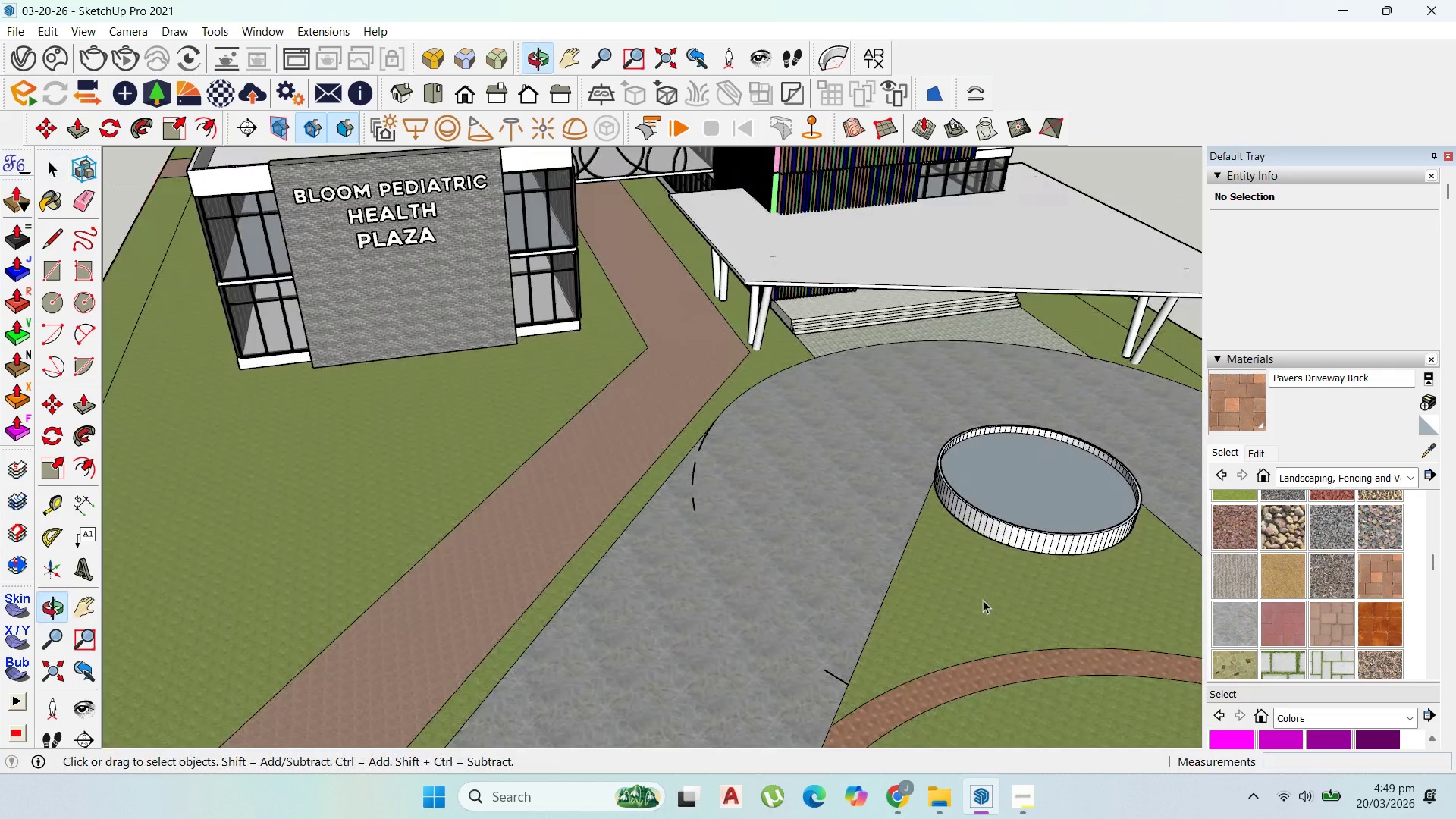 
scroll: coordinate [808, 461], scroll_direction: down, amount: 6.0
 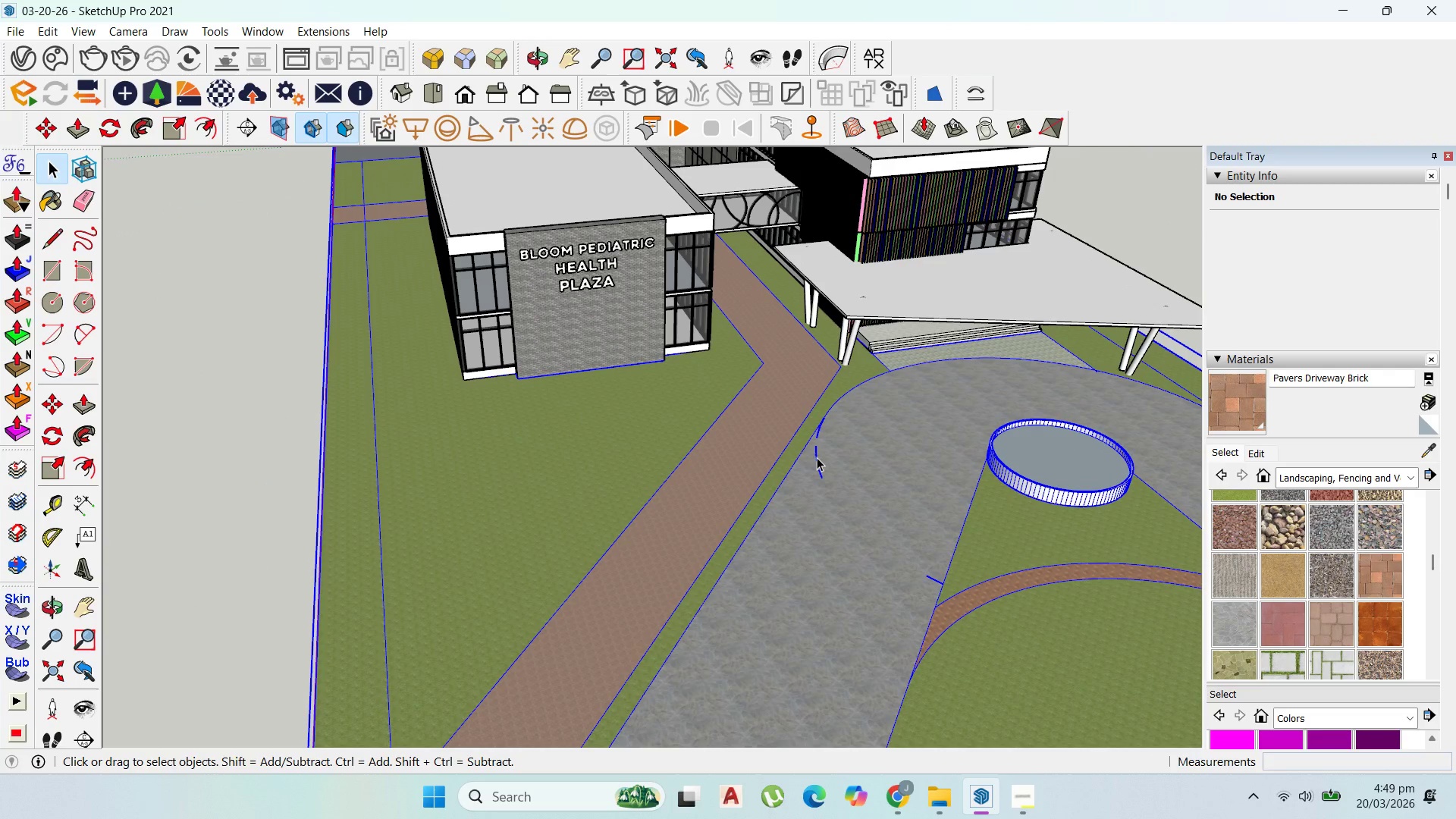 
double_click([817, 457])
 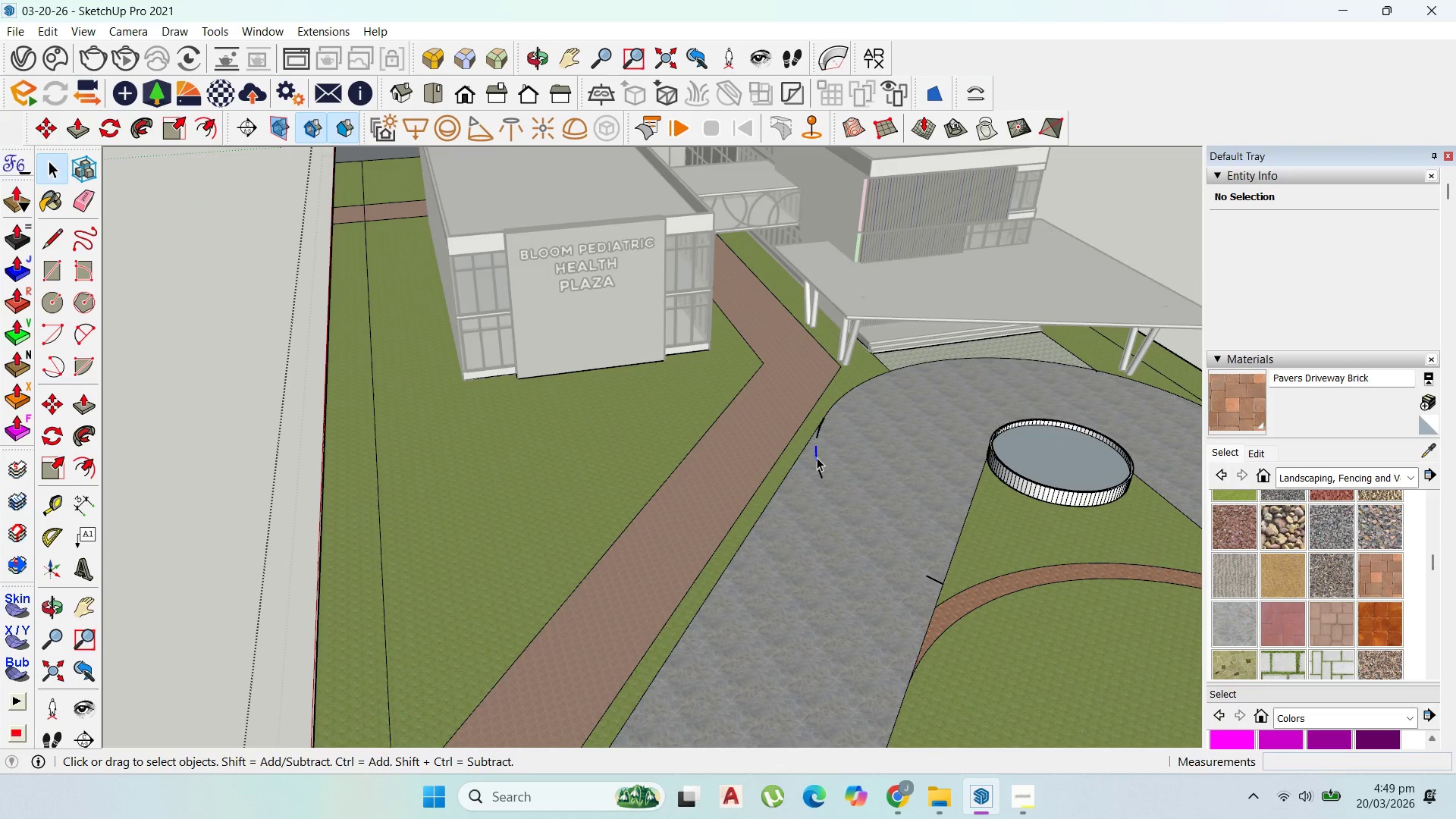 
triple_click([817, 457])
 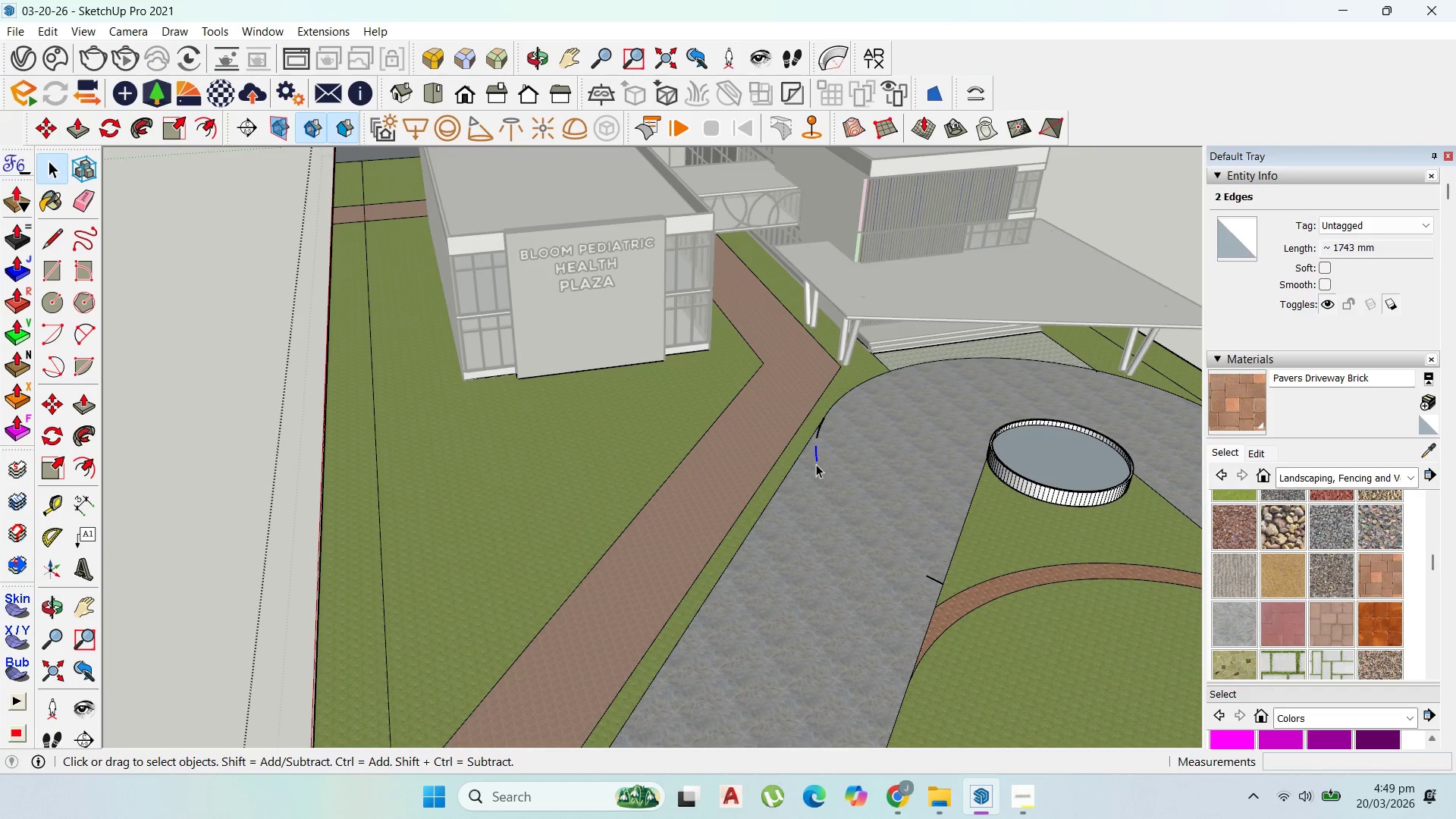 
key(Delete)
 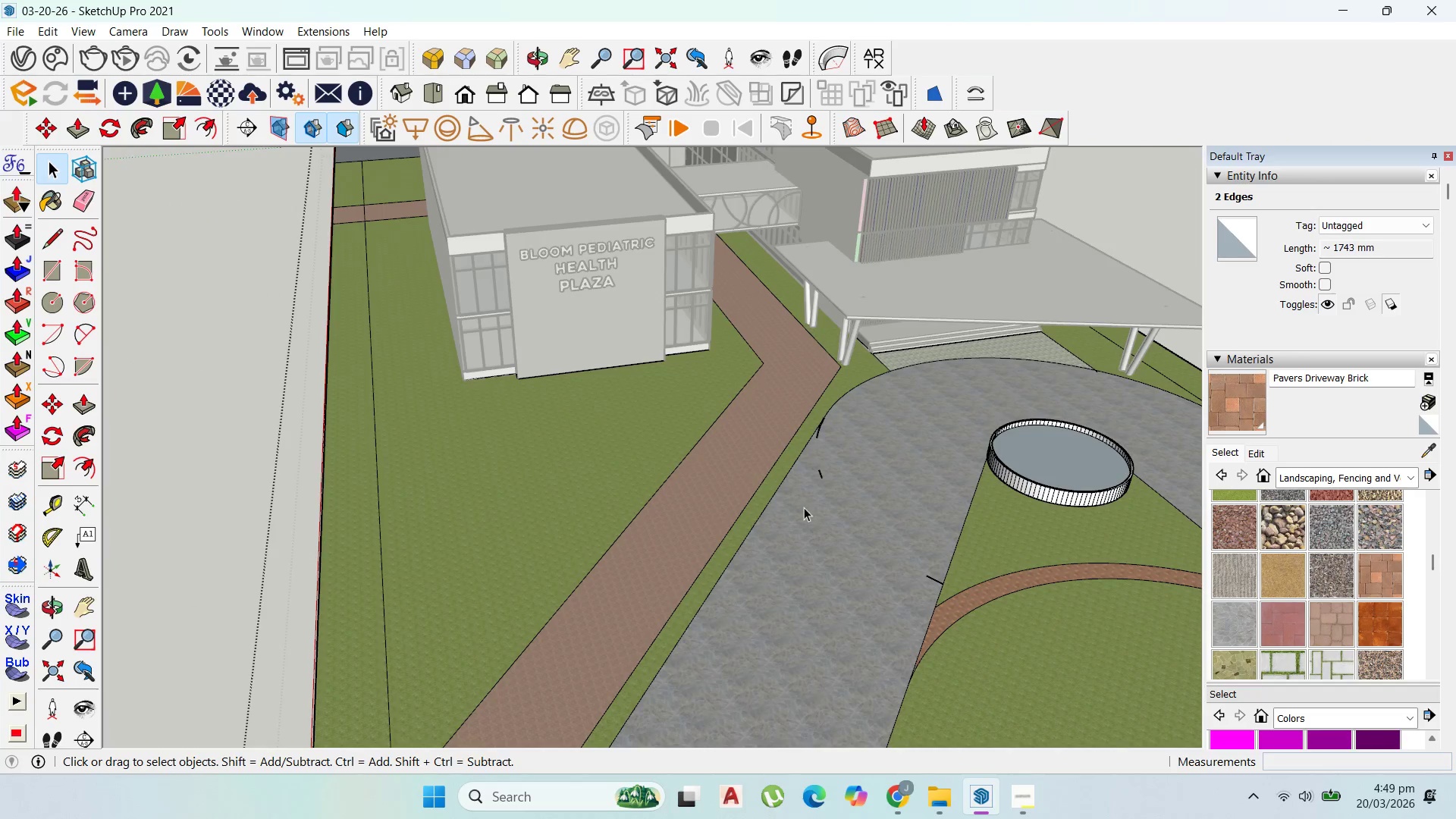 
scroll: coordinate [469, 401], scroll_direction: down, amount: 8.0
 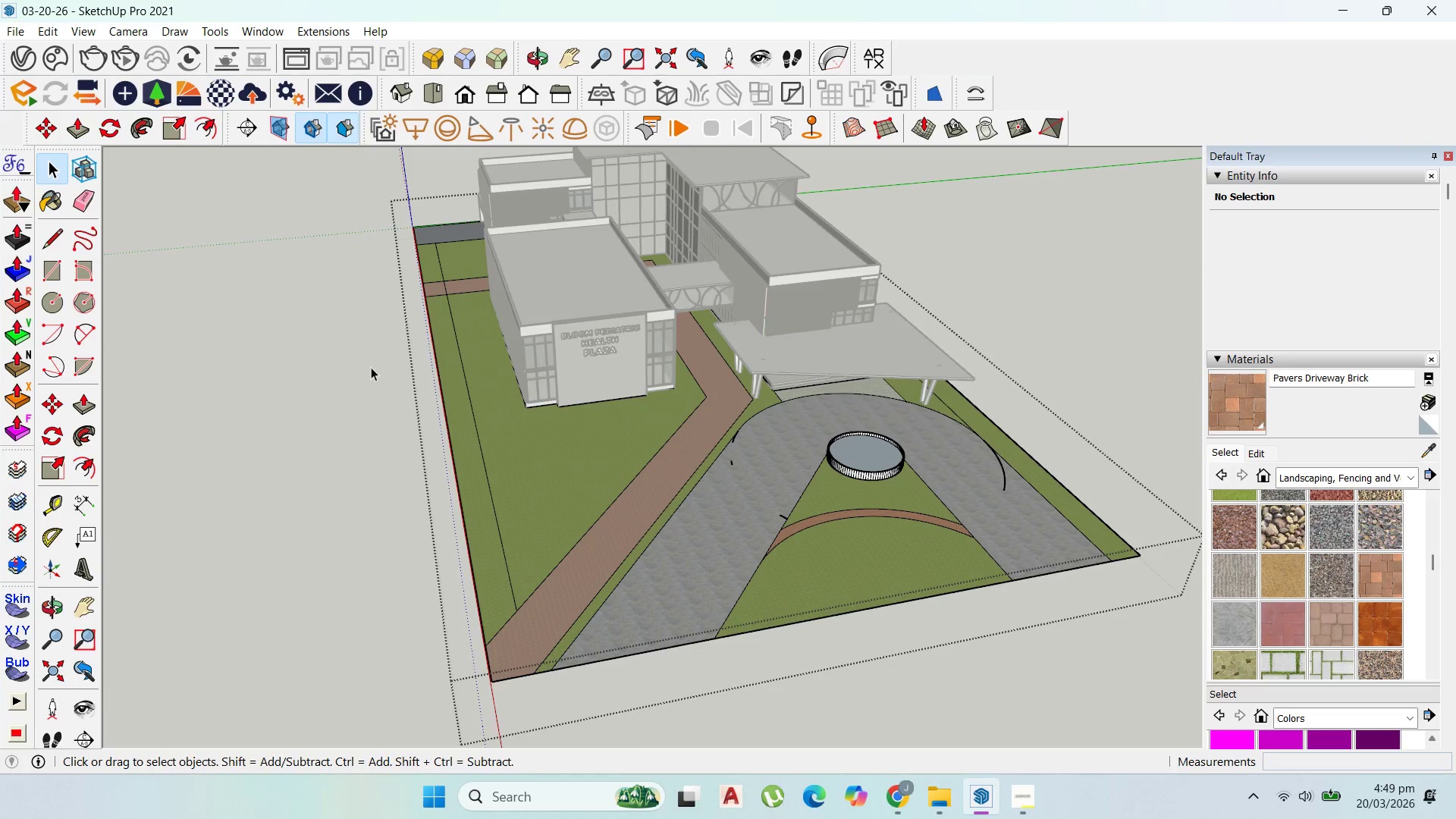 
scroll: coordinate [394, 318], scroll_direction: up, amount: 3.0
 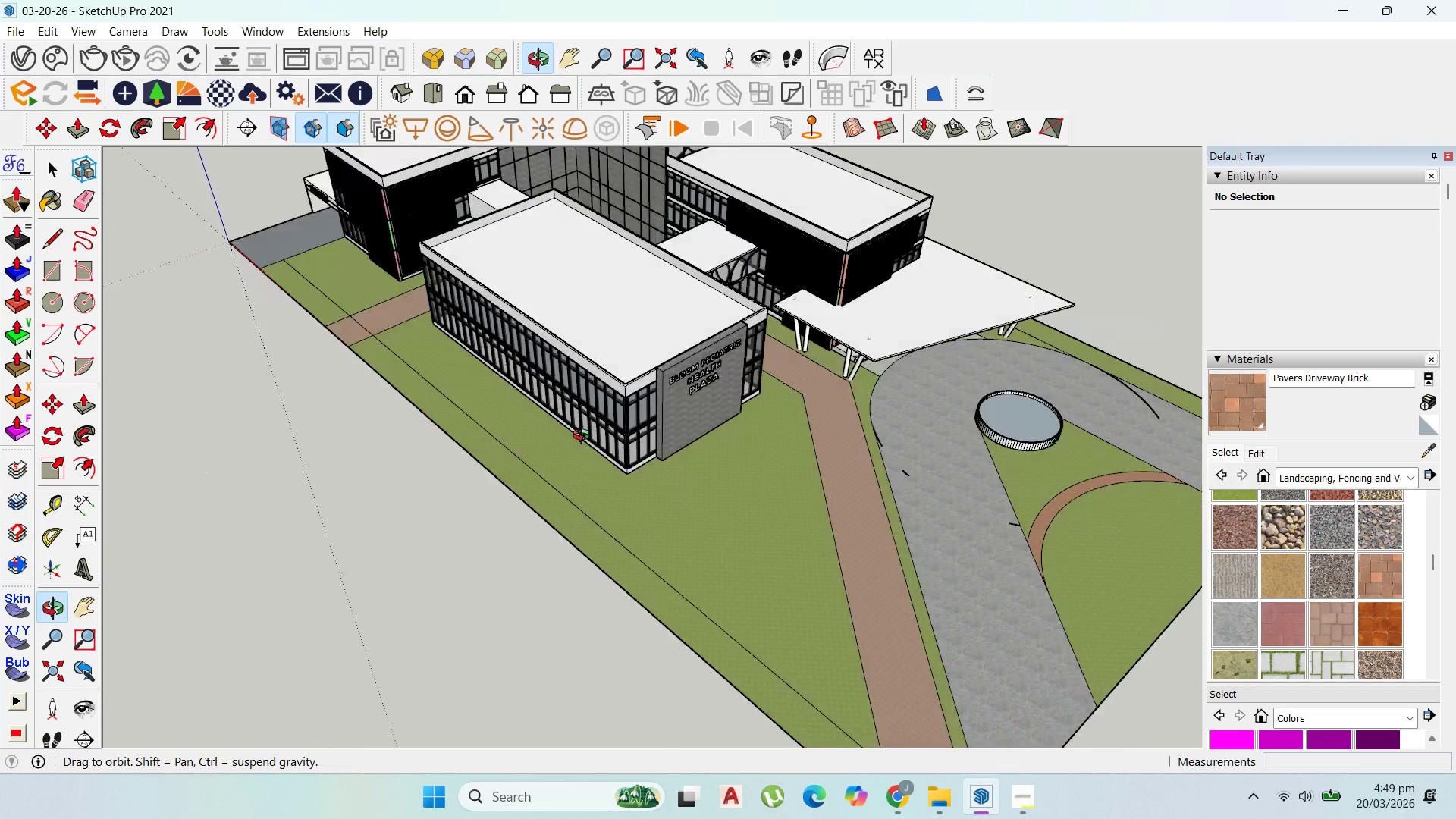 
left_click([935, 434])
 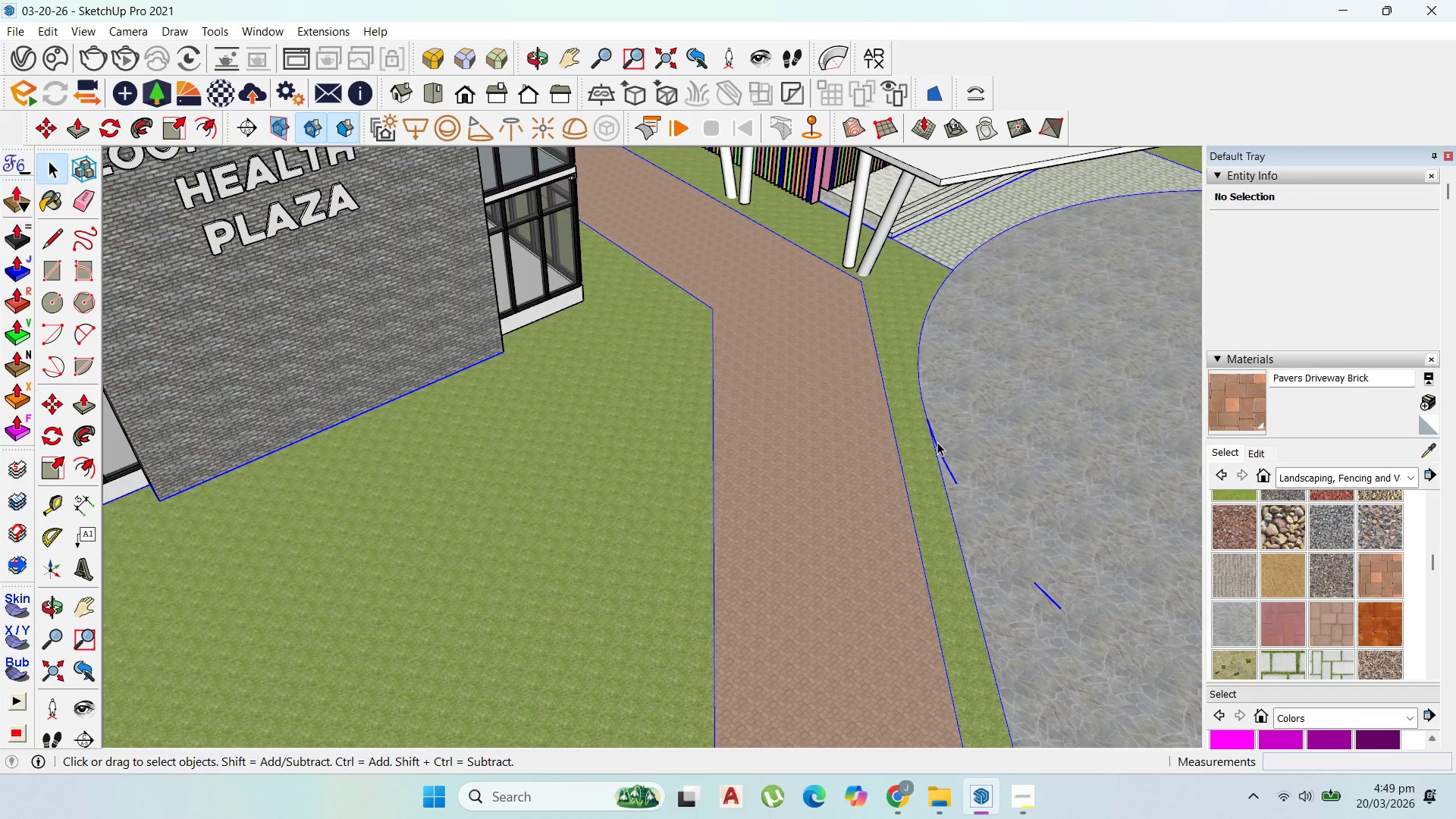 
scroll: coordinate [927, 428], scroll_direction: up, amount: 12.0
 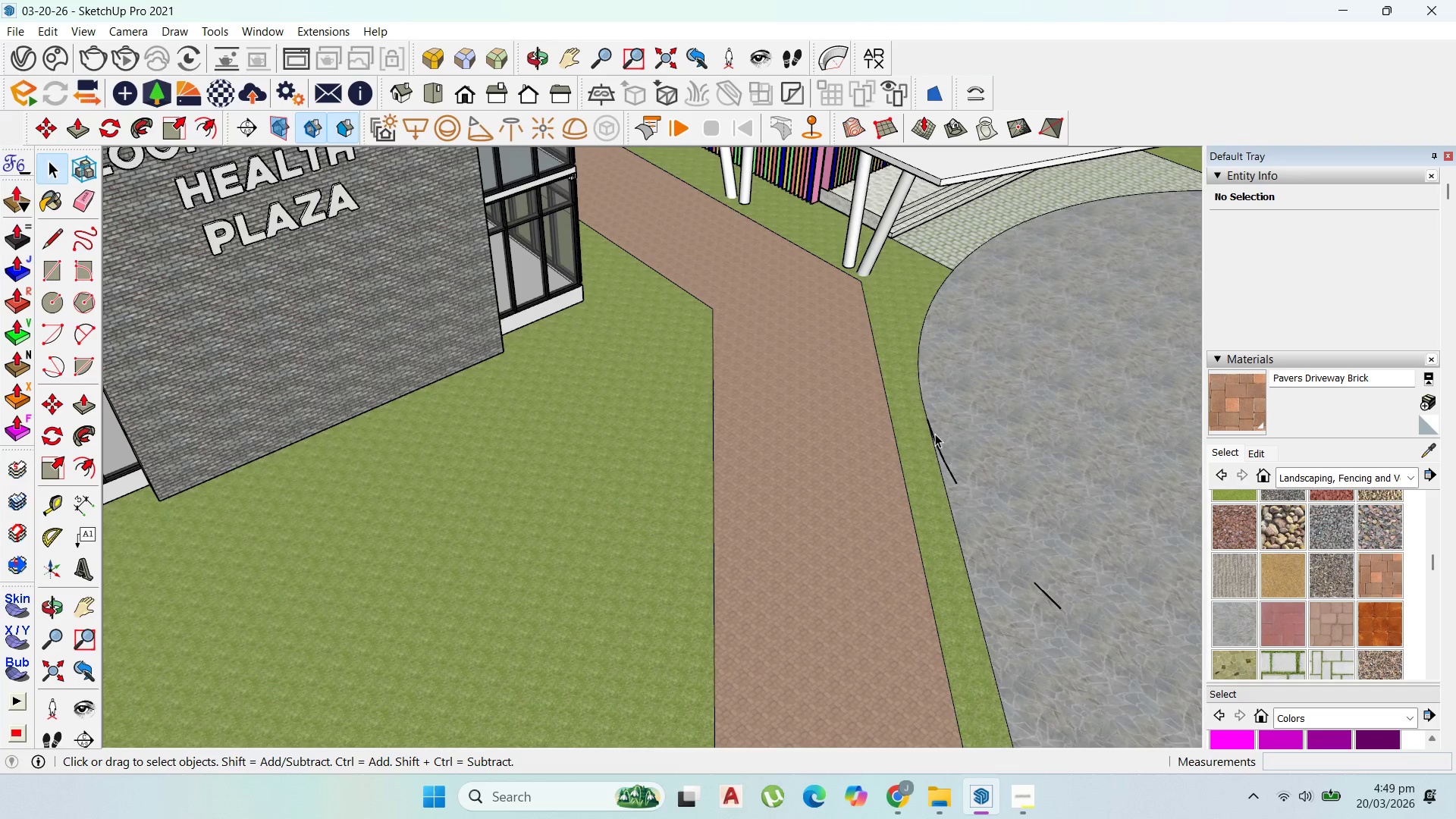 
double_click([937, 442])
 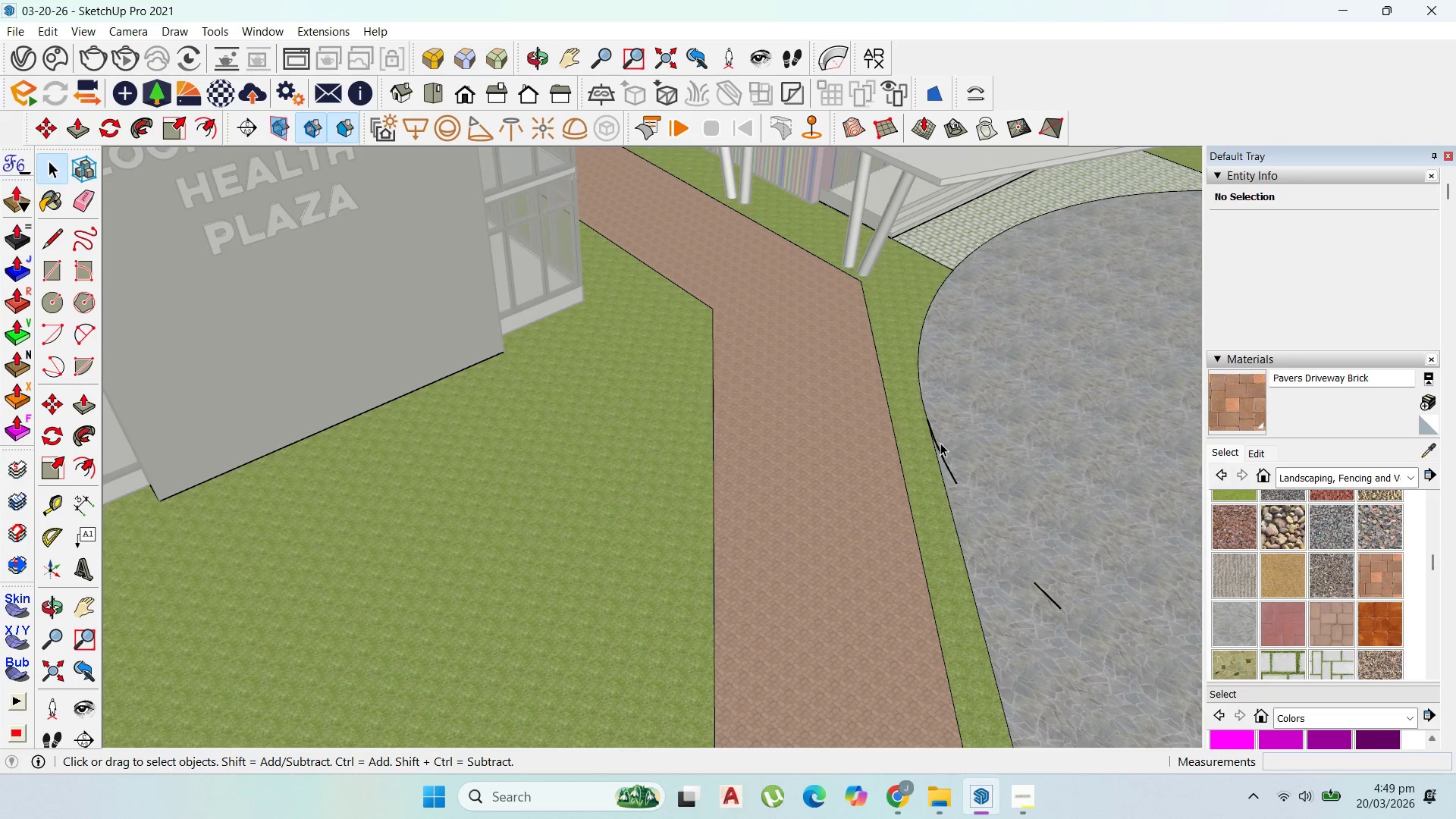 
left_click([934, 441])
 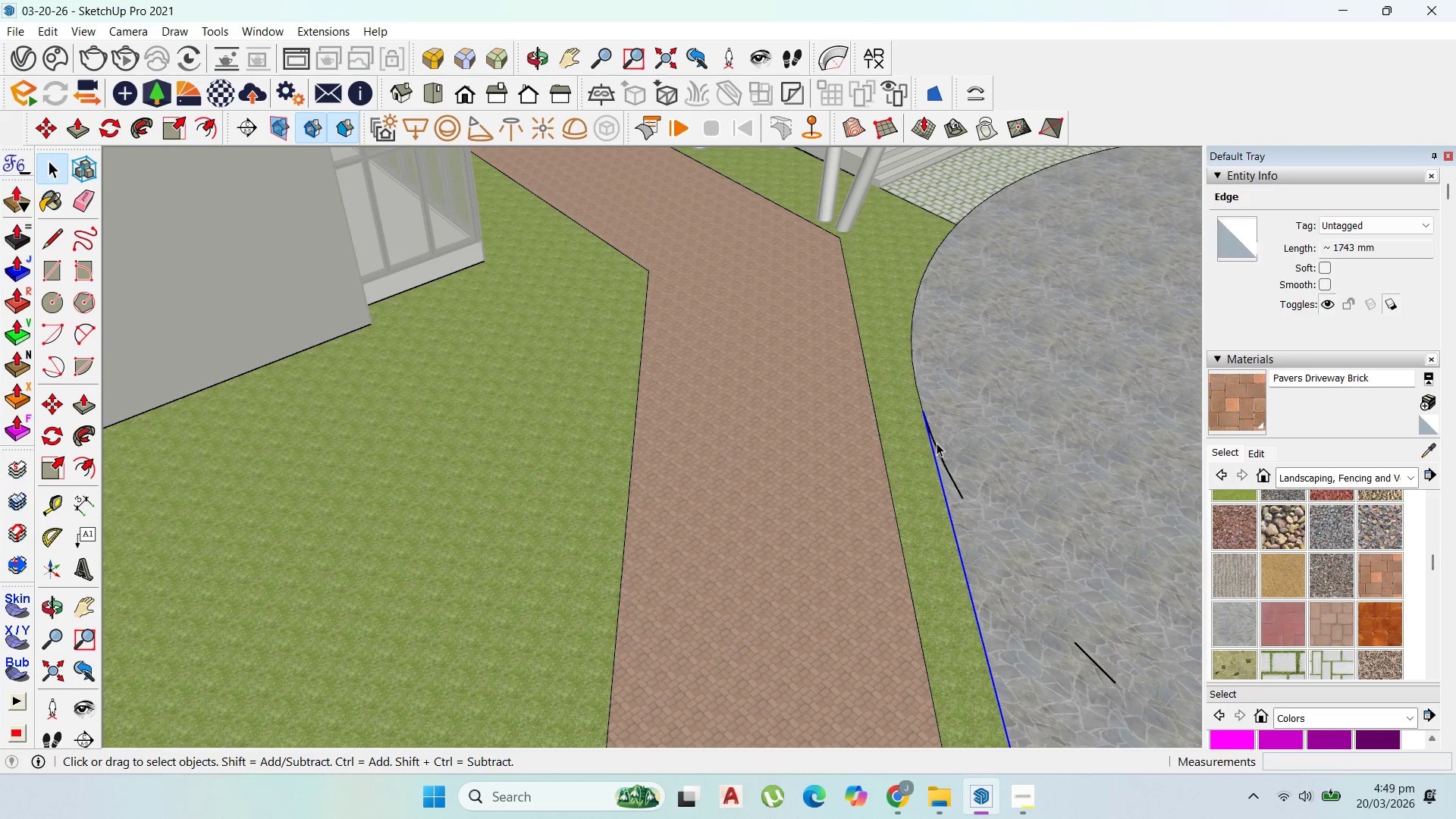 
scroll: coordinate [940, 444], scroll_direction: up, amount: 3.0
 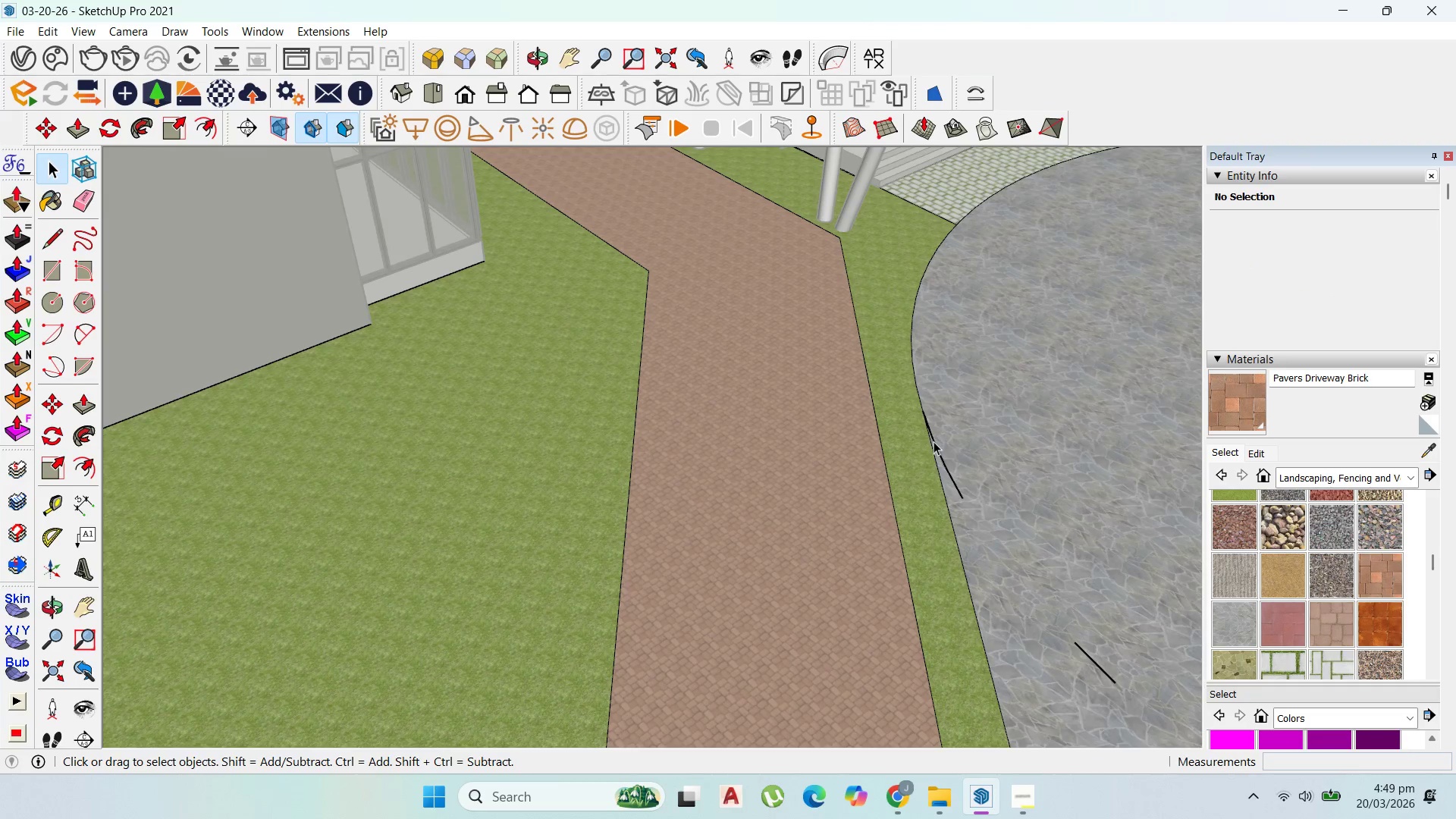 
left_click([937, 443])
 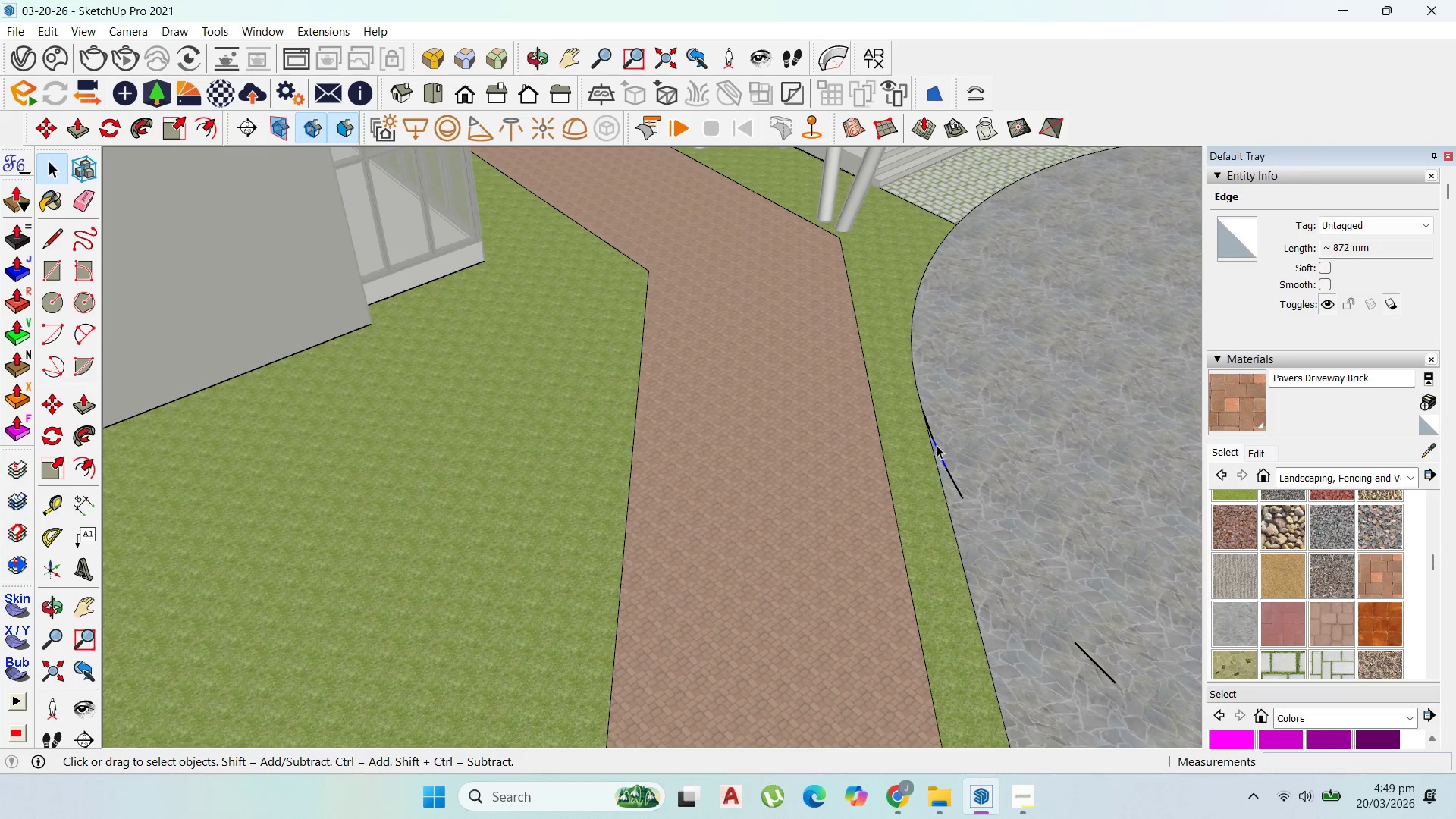 
key(Delete)
 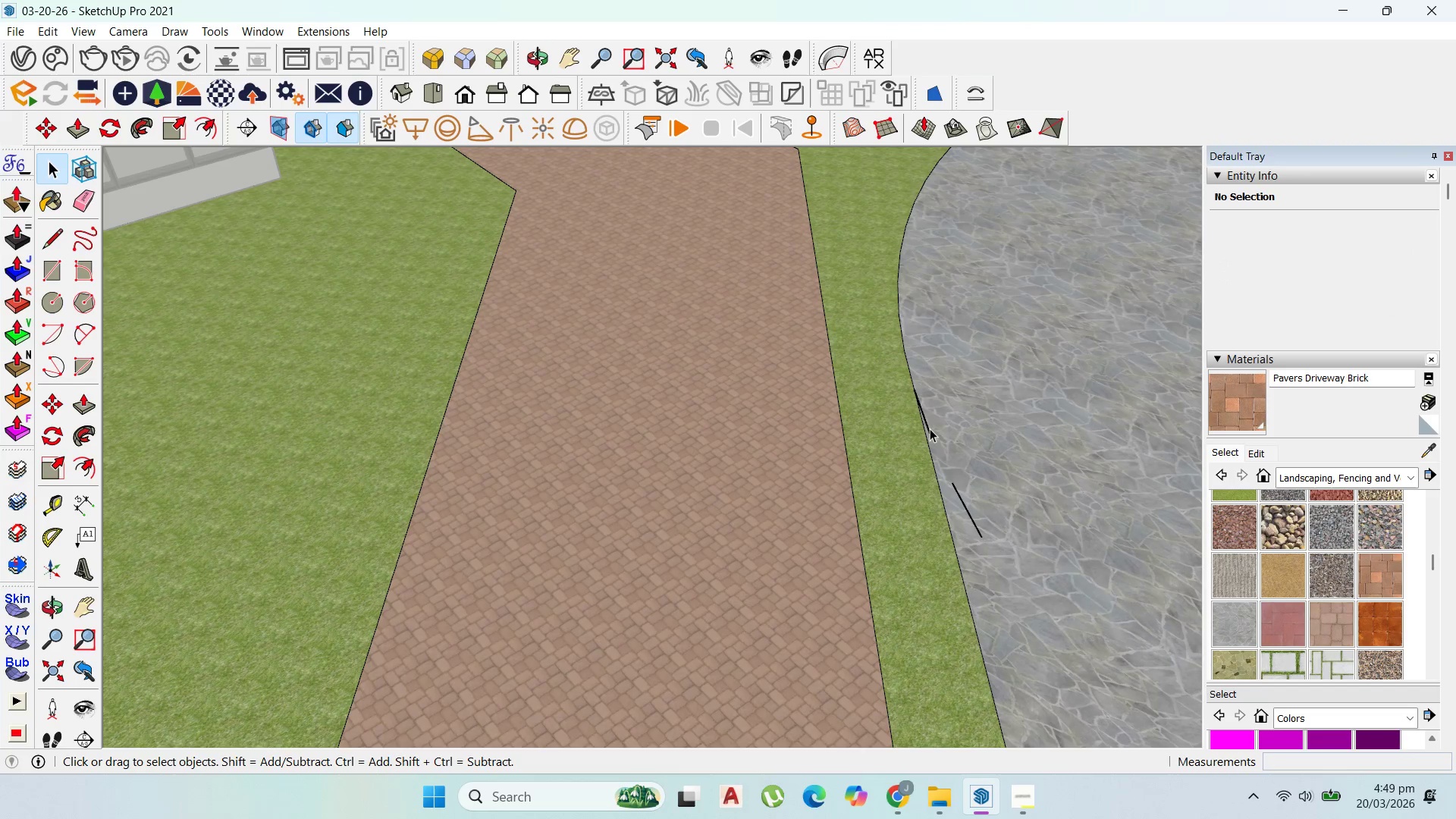 
scroll: coordinate [937, 445], scroll_direction: up, amount: 5.0
 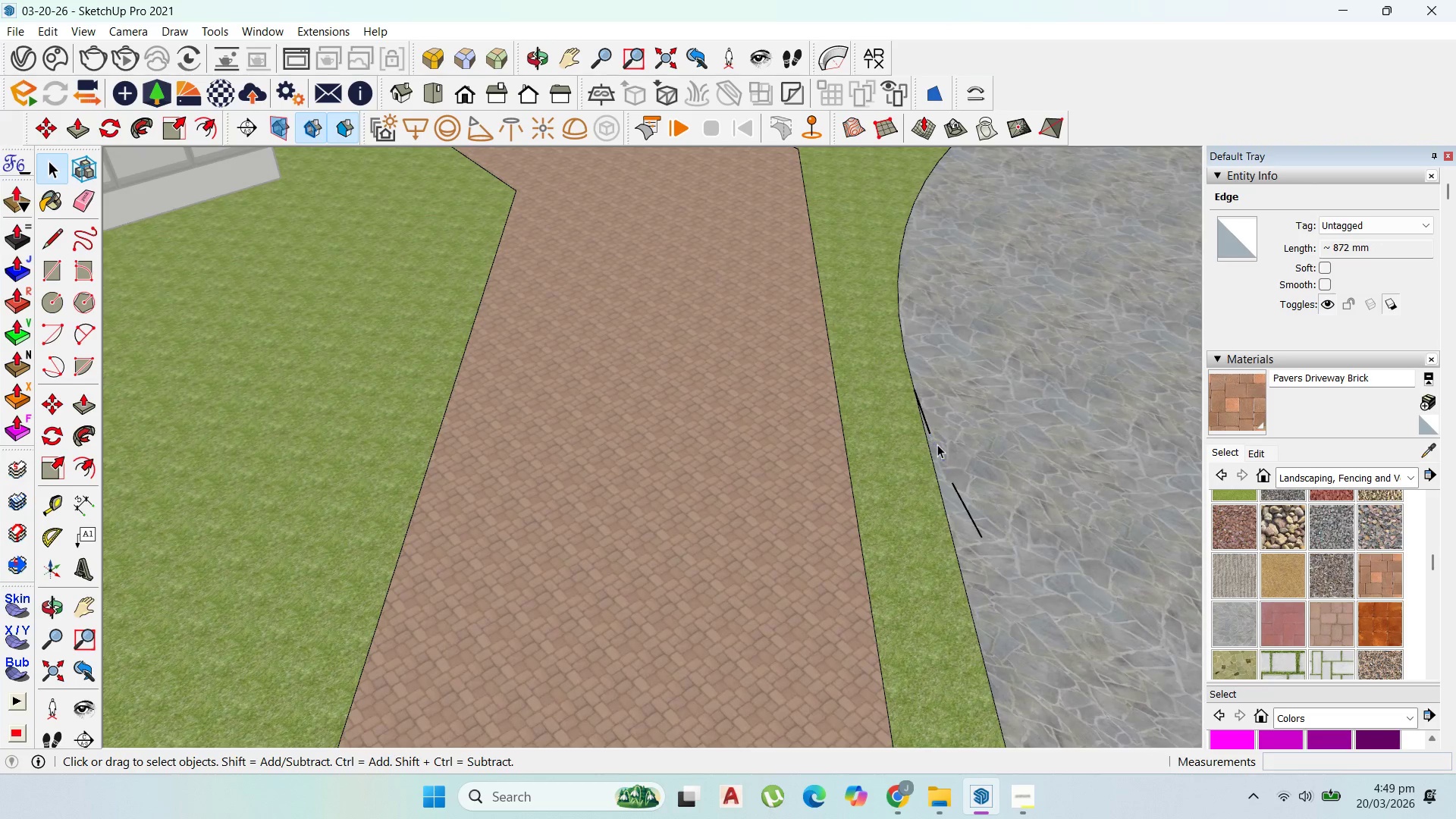 
left_click([930, 428])
 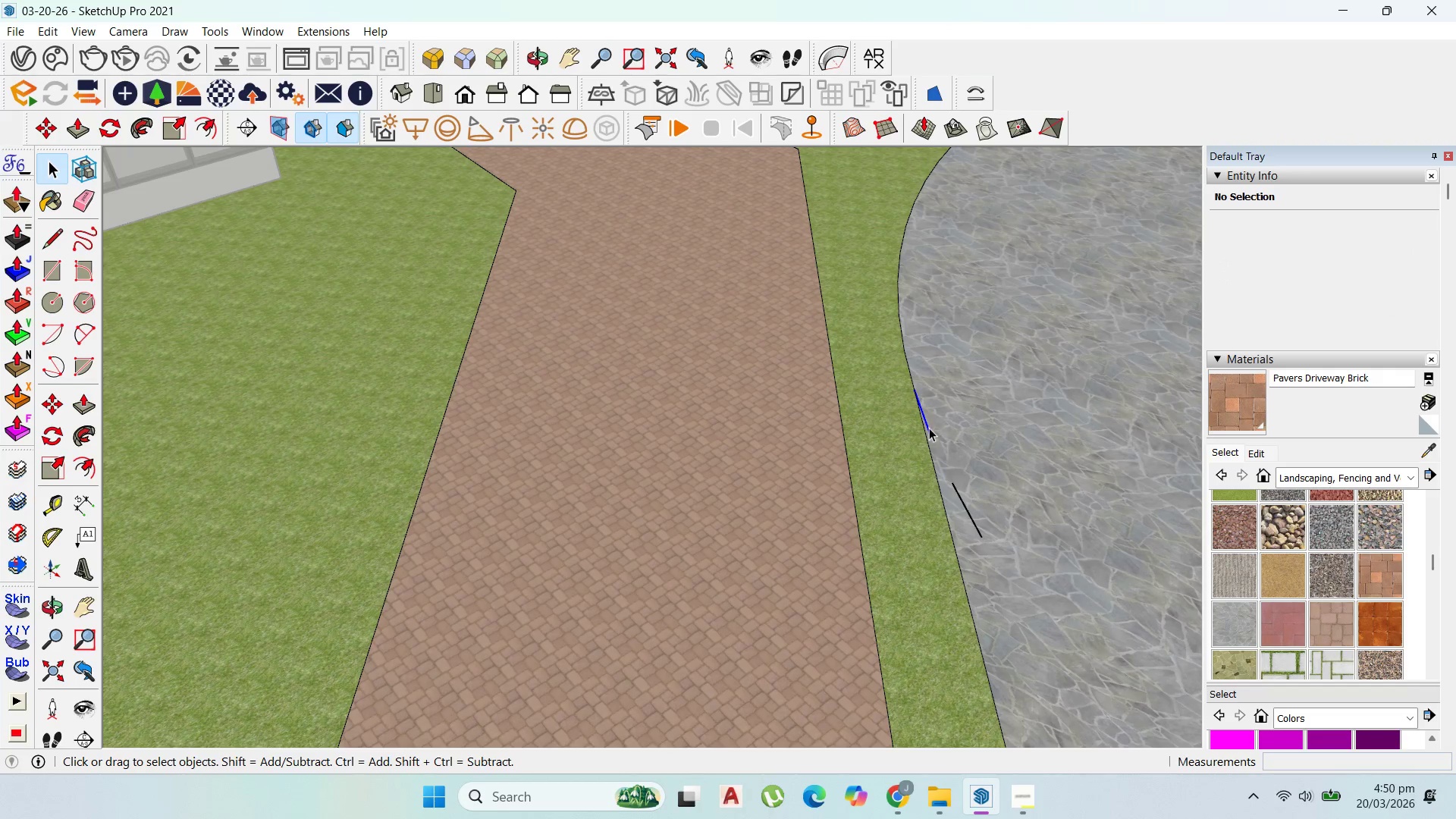 
key(Delete)
 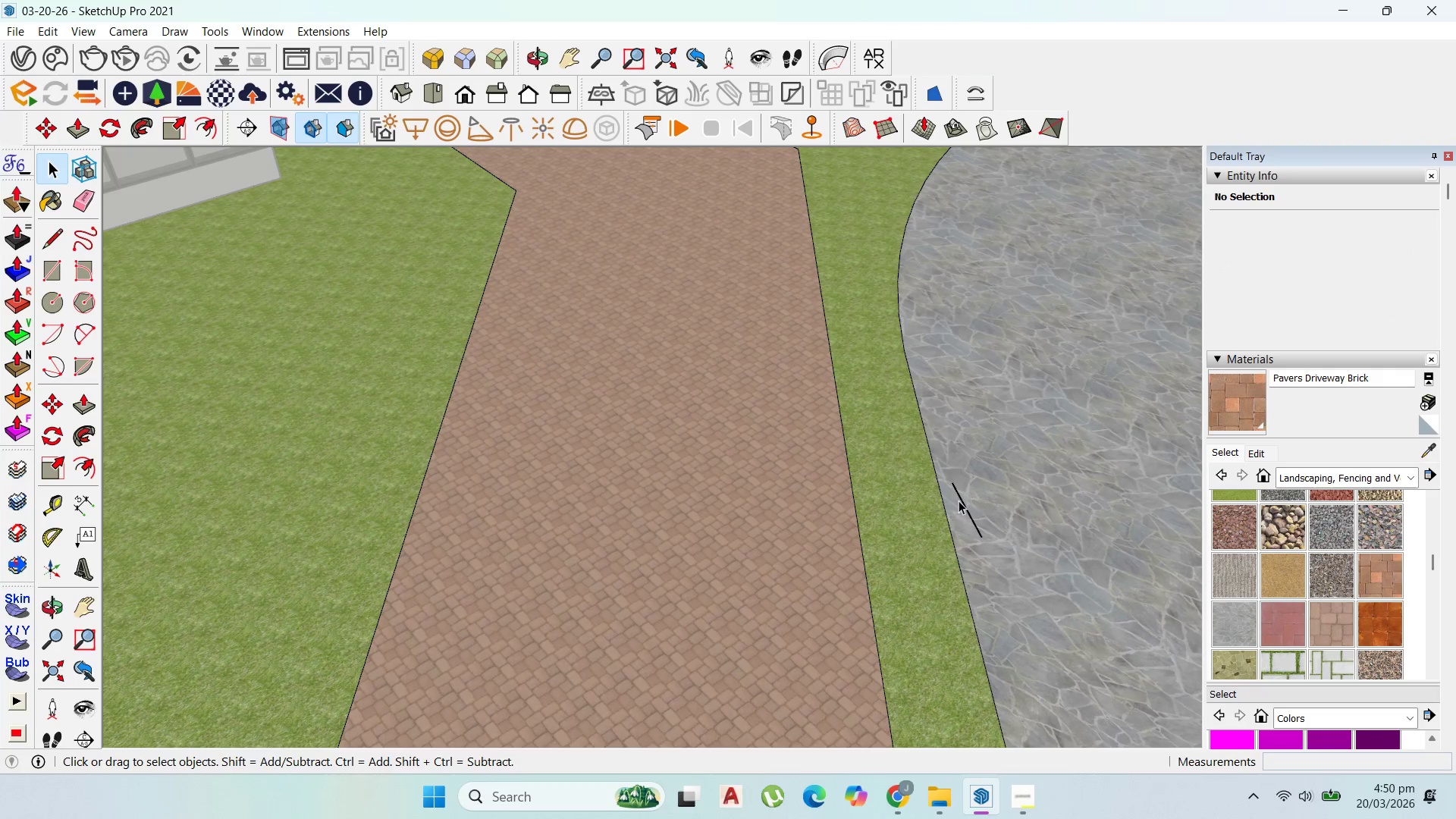 
left_click([962, 500])
 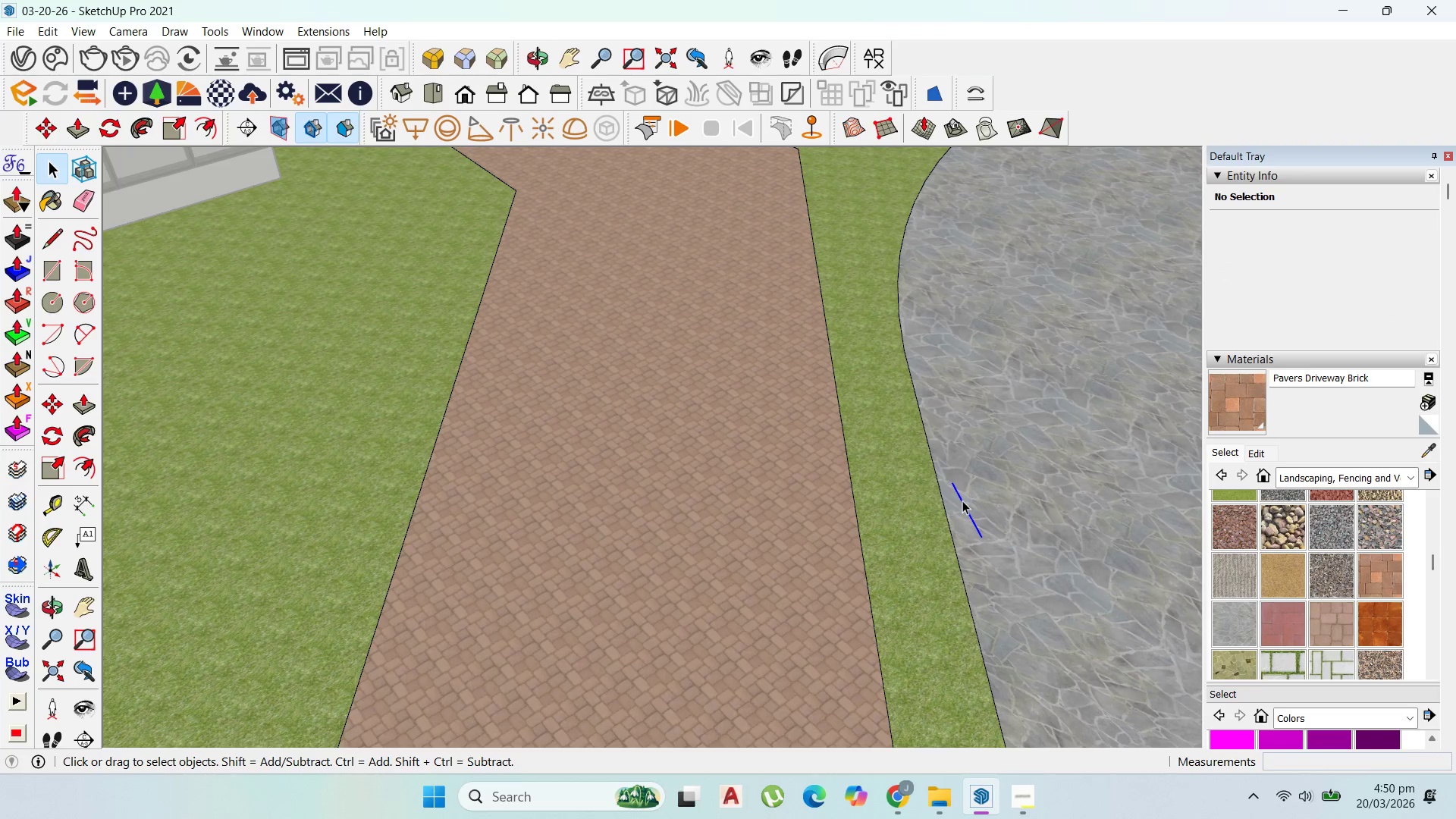 
key(Delete)
 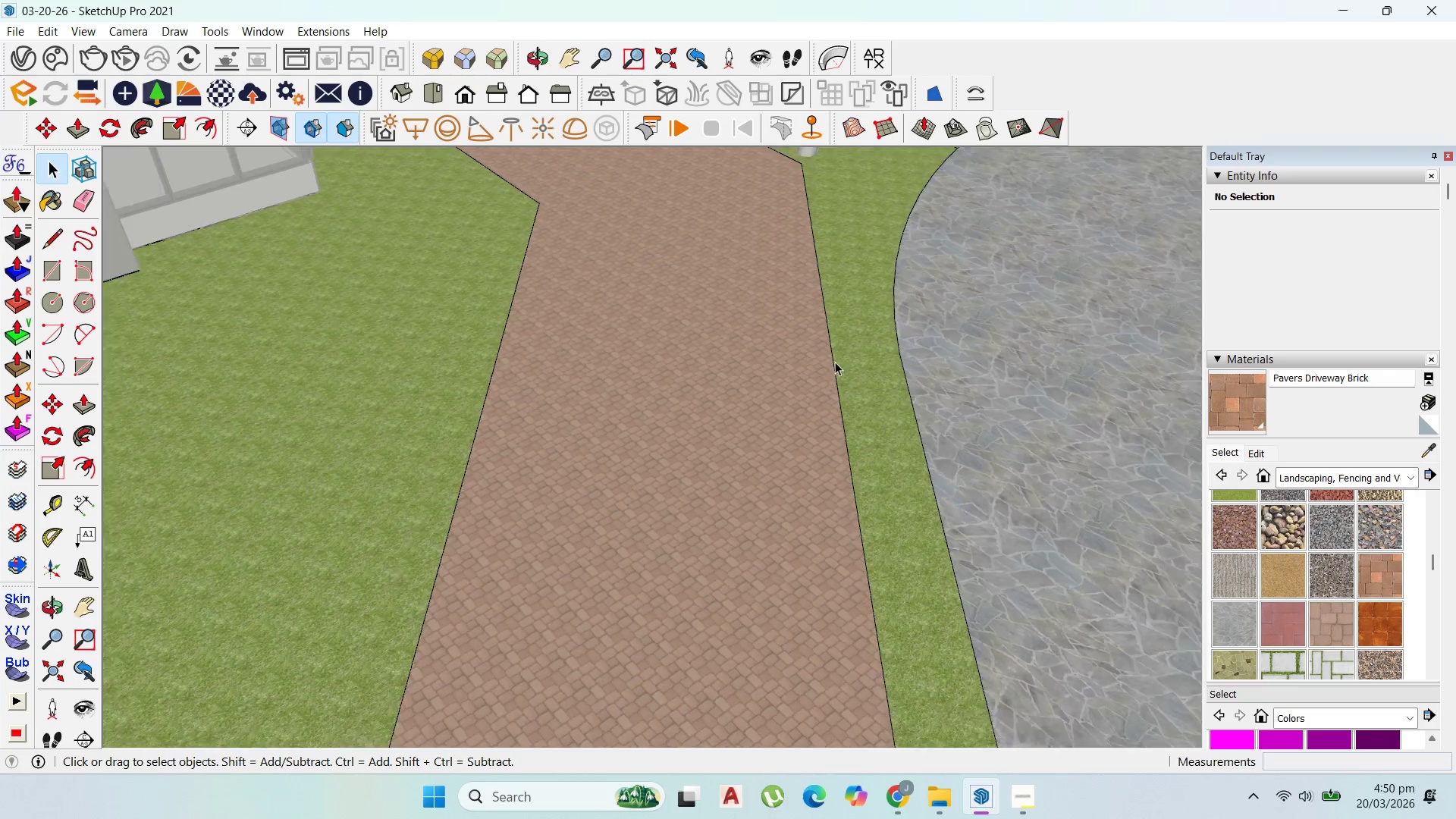 
double_click([1009, 505])
 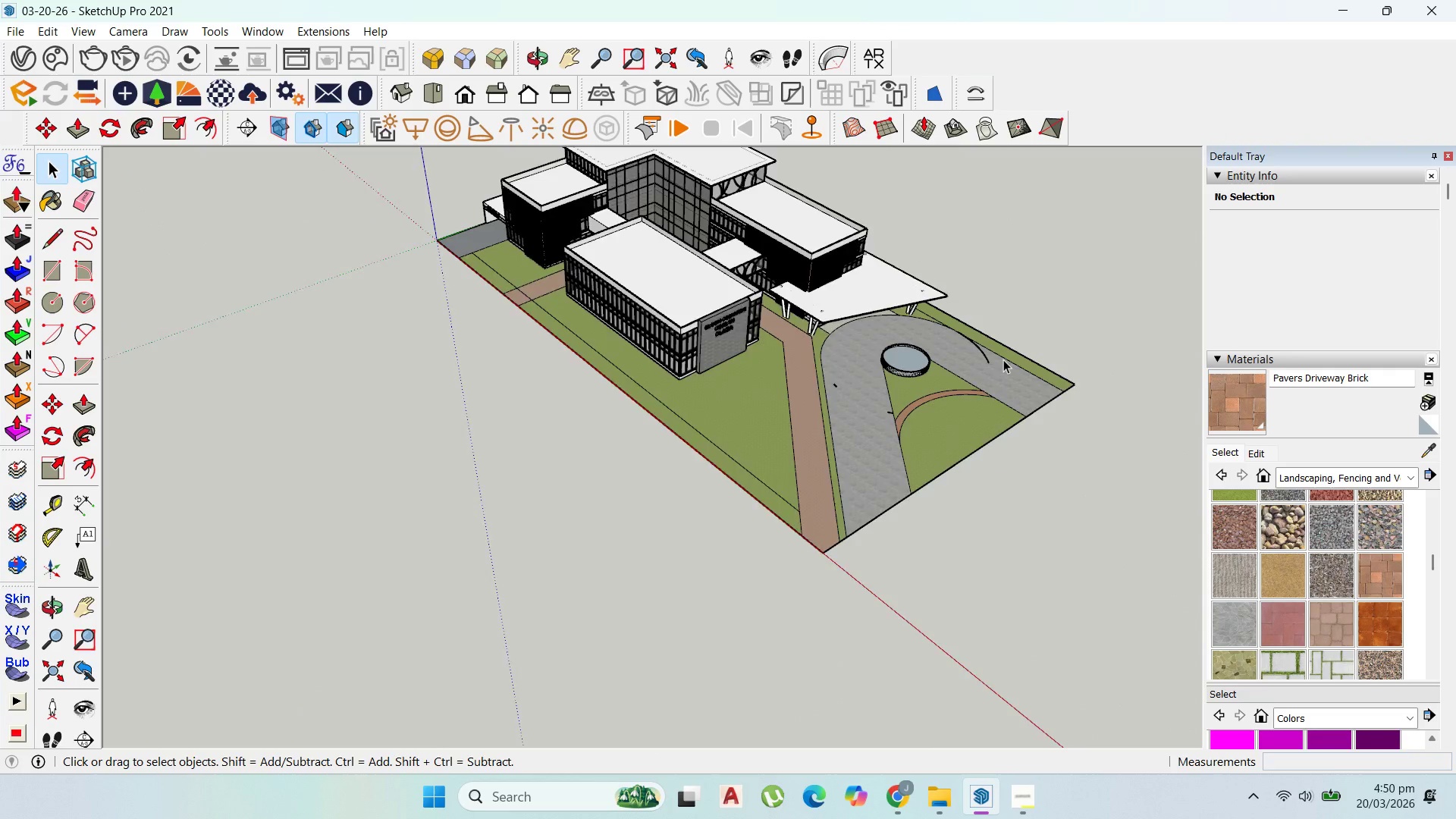 
scroll: coordinate [846, 388], scroll_direction: down, amount: 33.0
 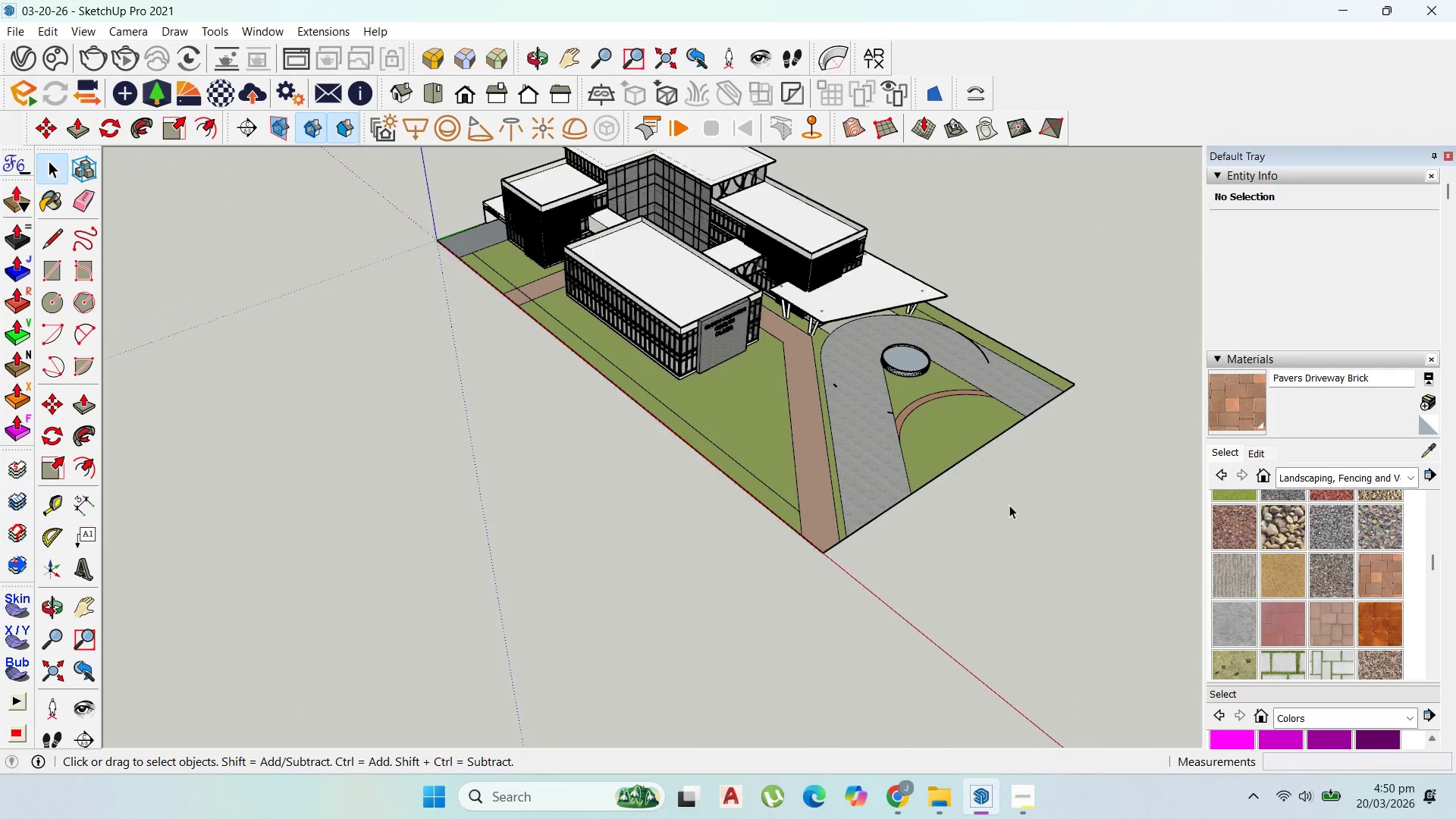 
double_click([981, 360])
 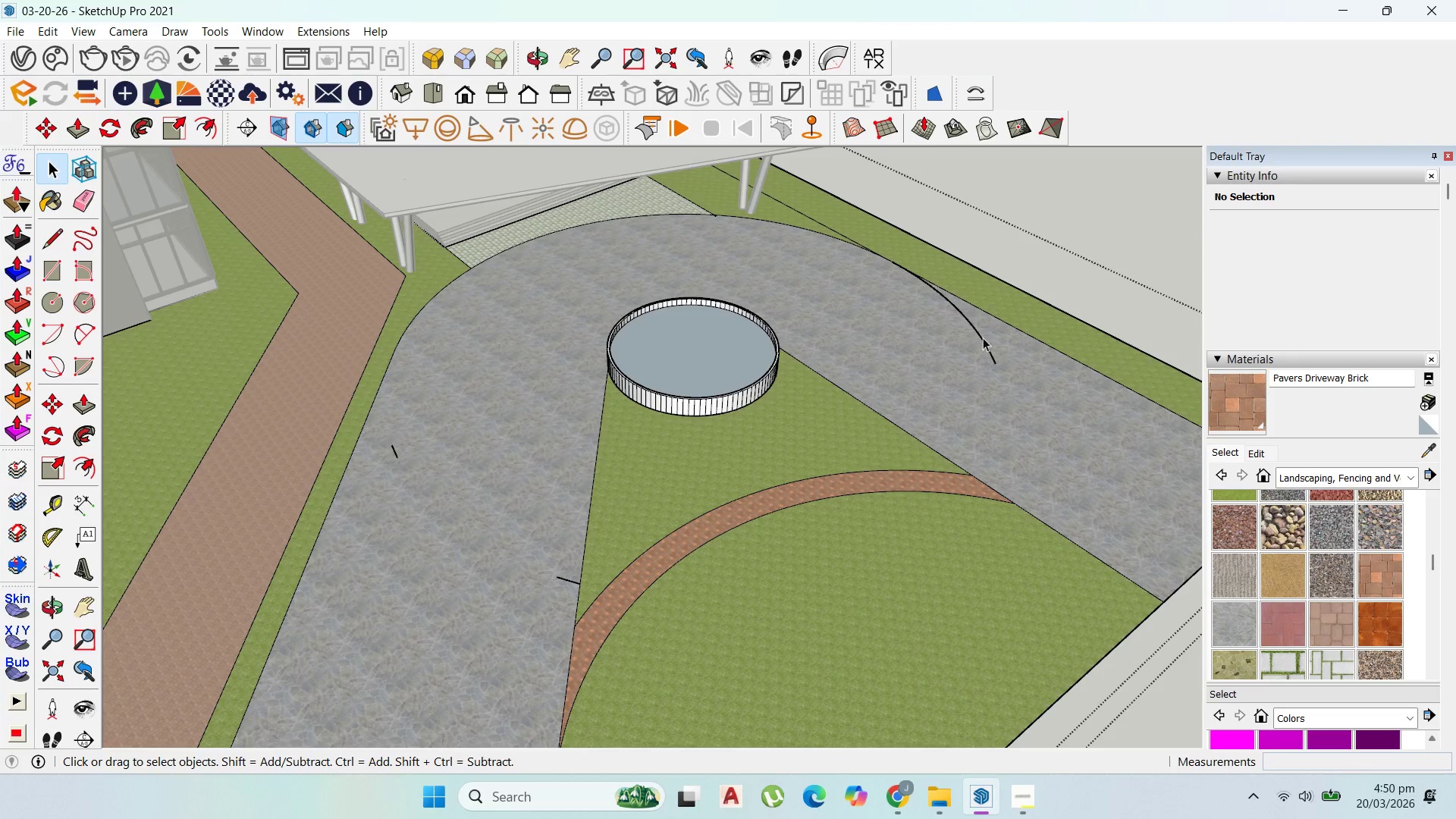 
scroll: coordinate [874, 273], scroll_direction: up, amount: 30.0
 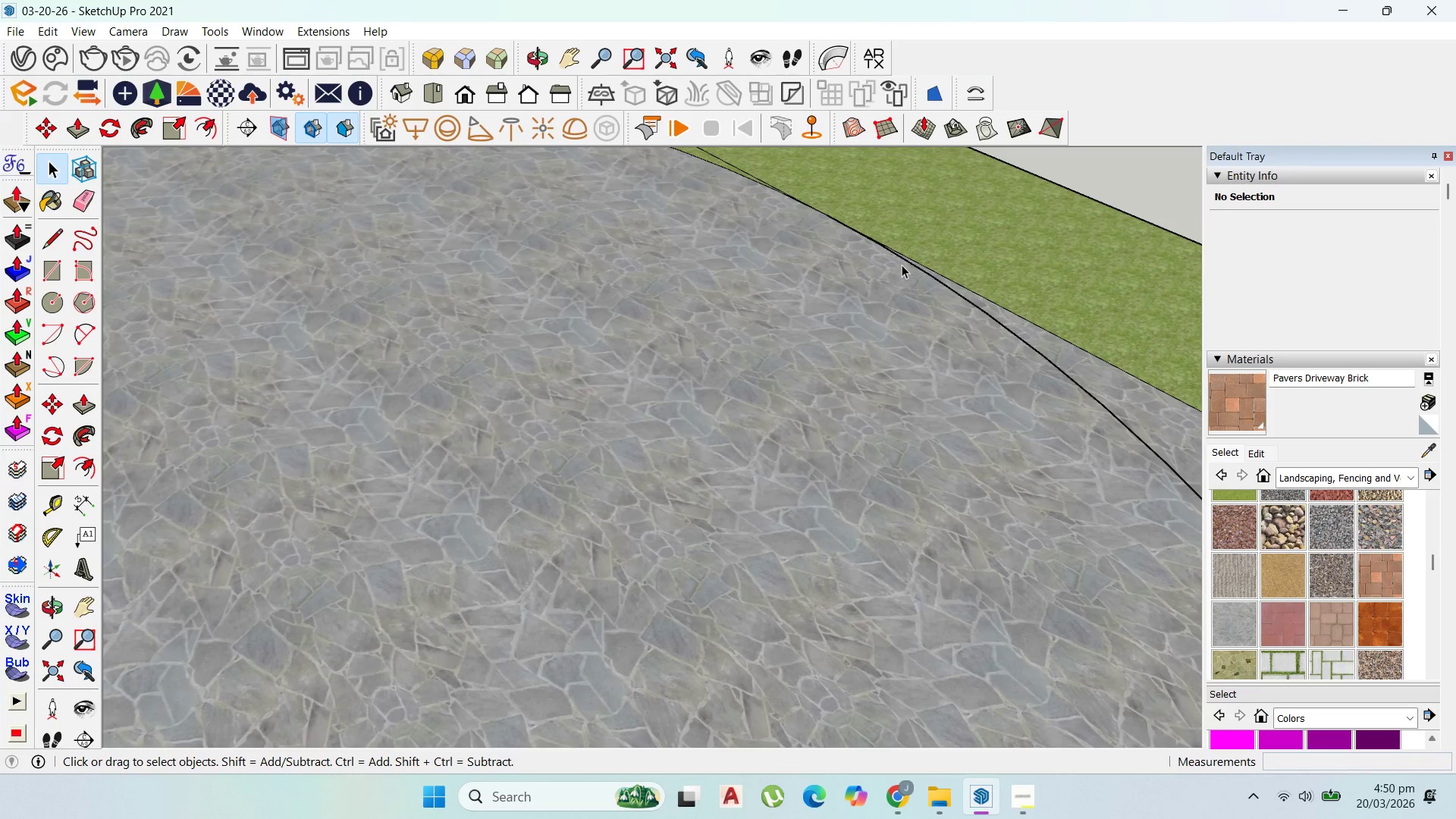 
left_click([904, 261])
 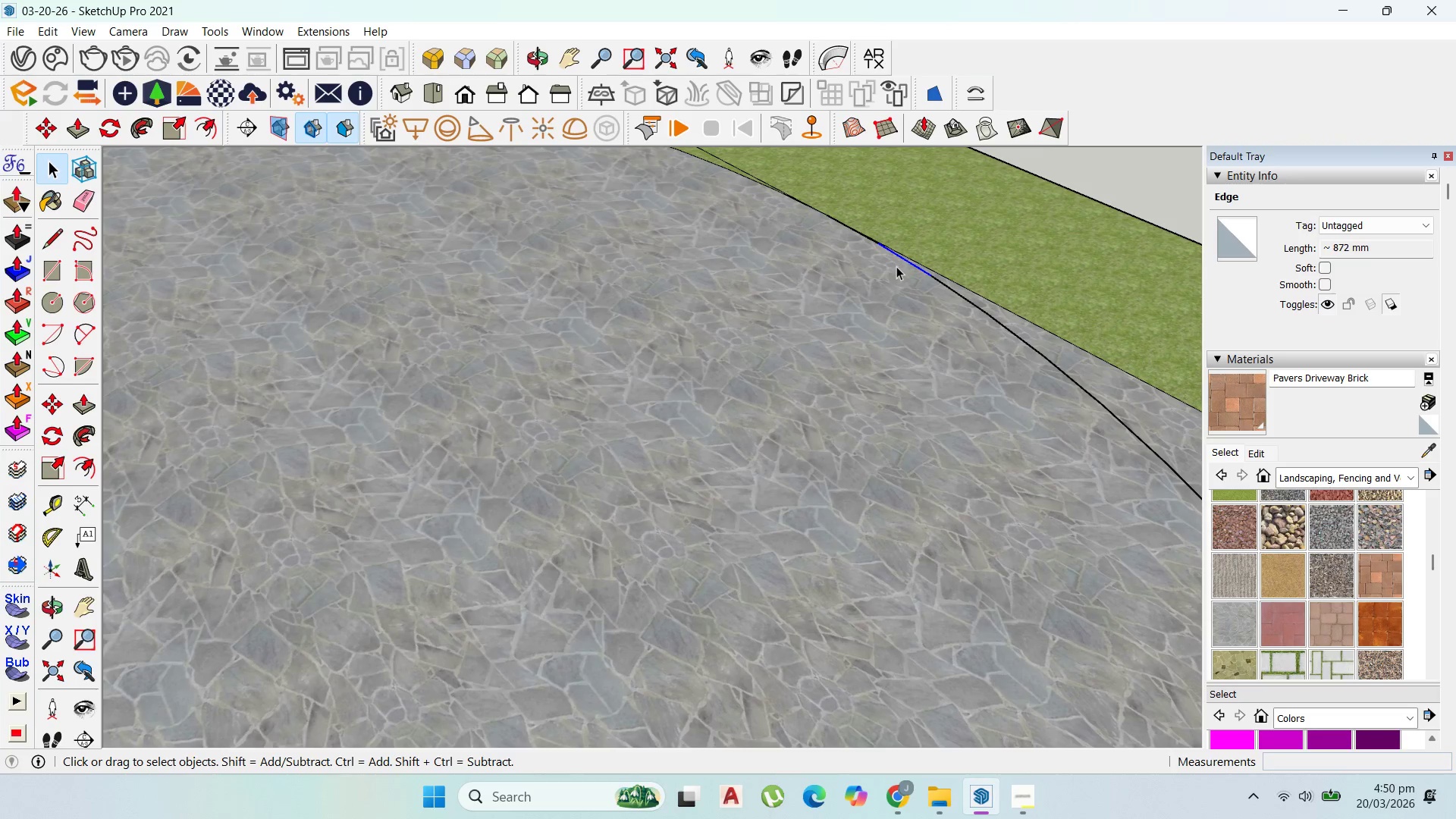 
key(Delete)
 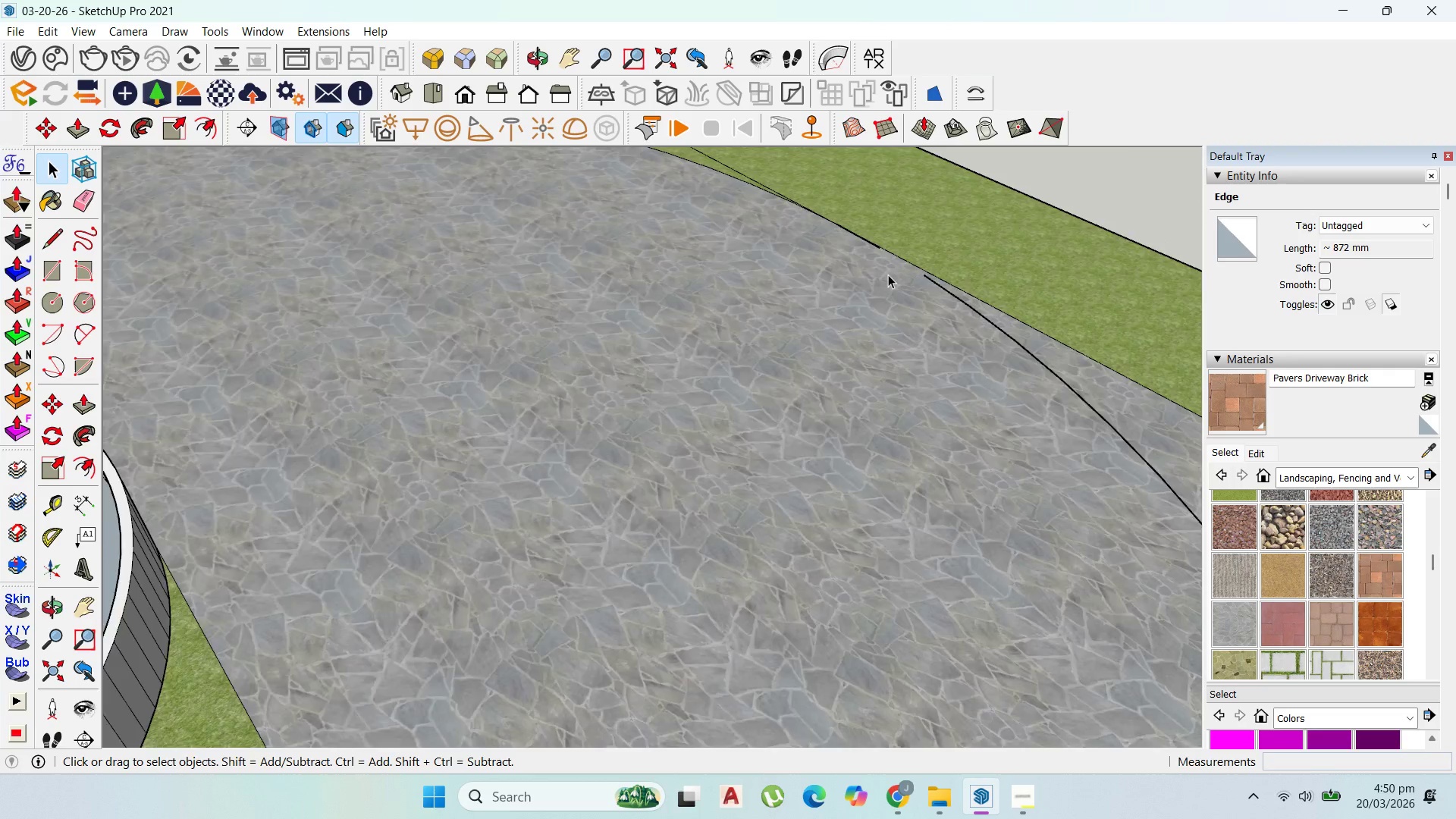 
scroll: coordinate [888, 276], scroll_direction: down, amount: 4.0
 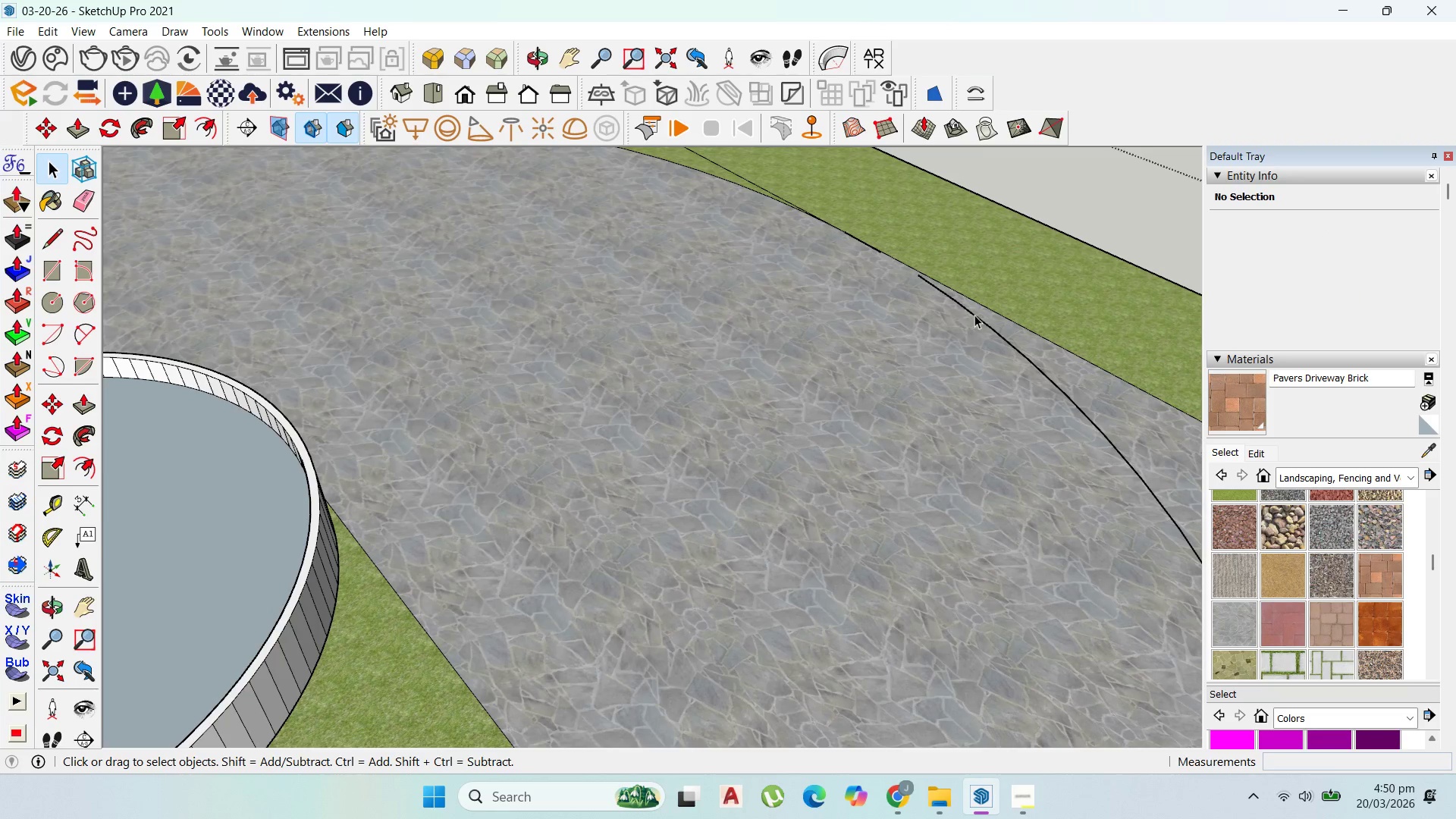 
double_click([976, 315])
 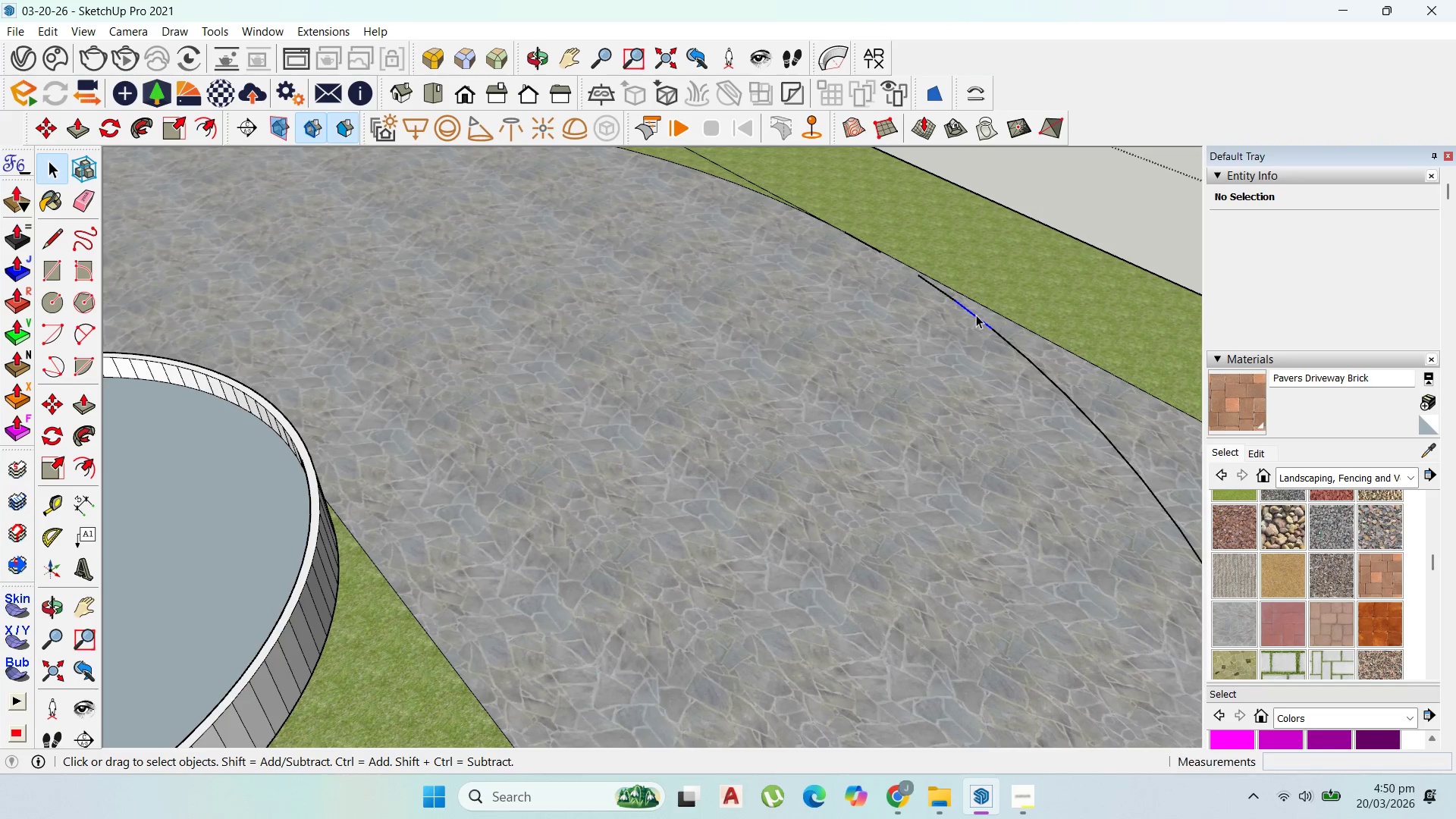 
triple_click([976, 315])
 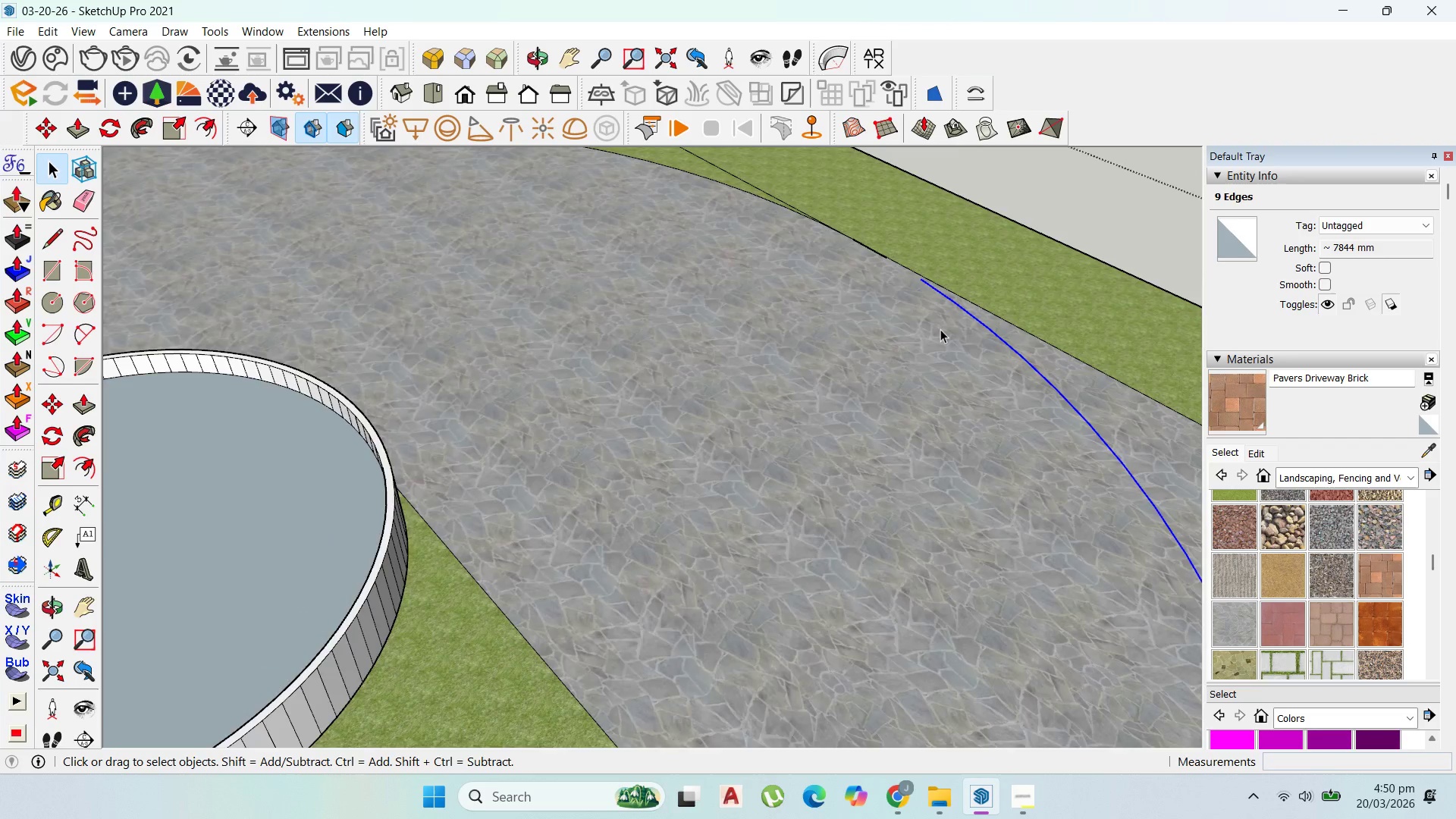 
key(Delete)
 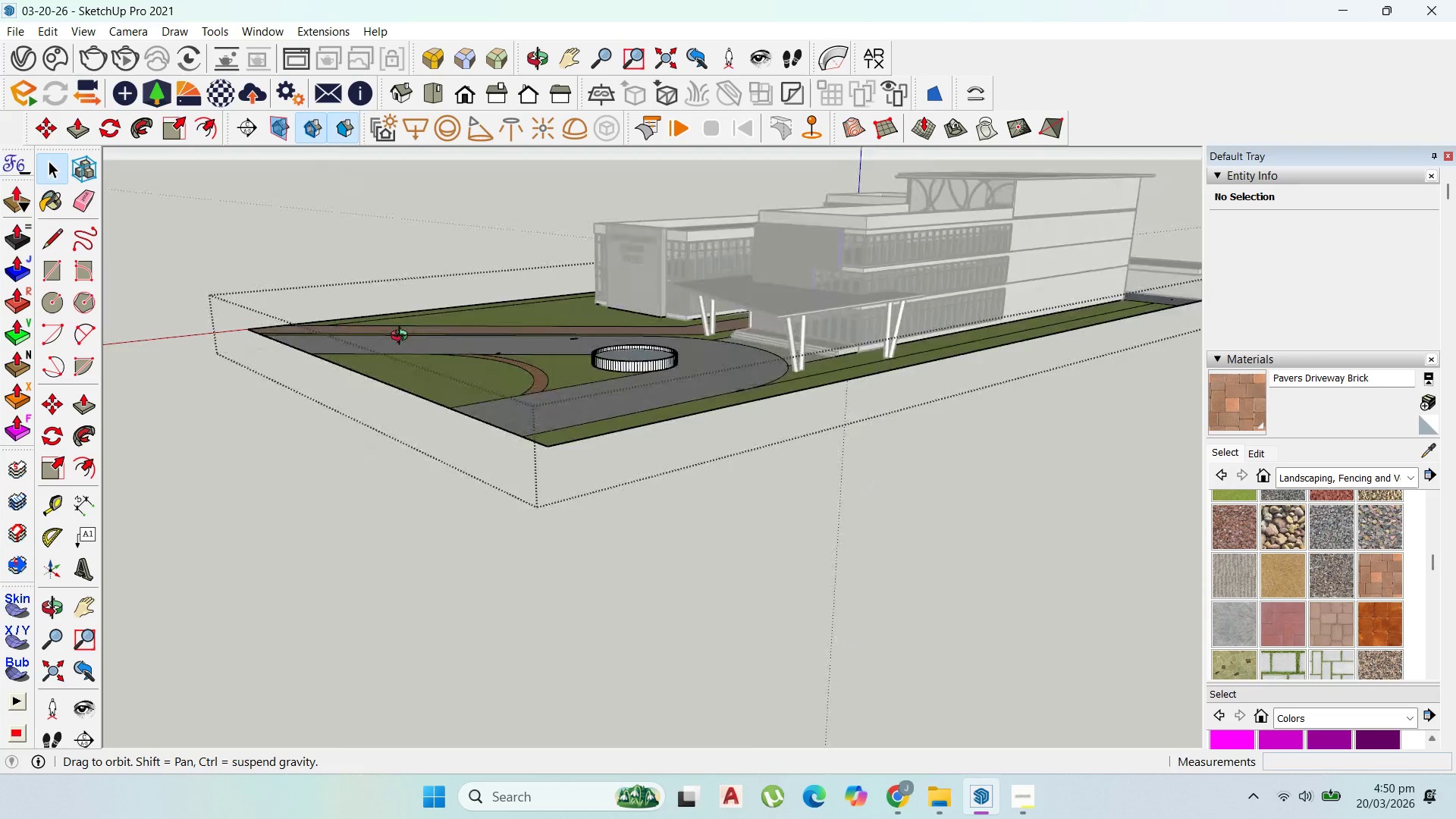 
scroll: coordinate [904, 338], scroll_direction: down, amount: 22.0
 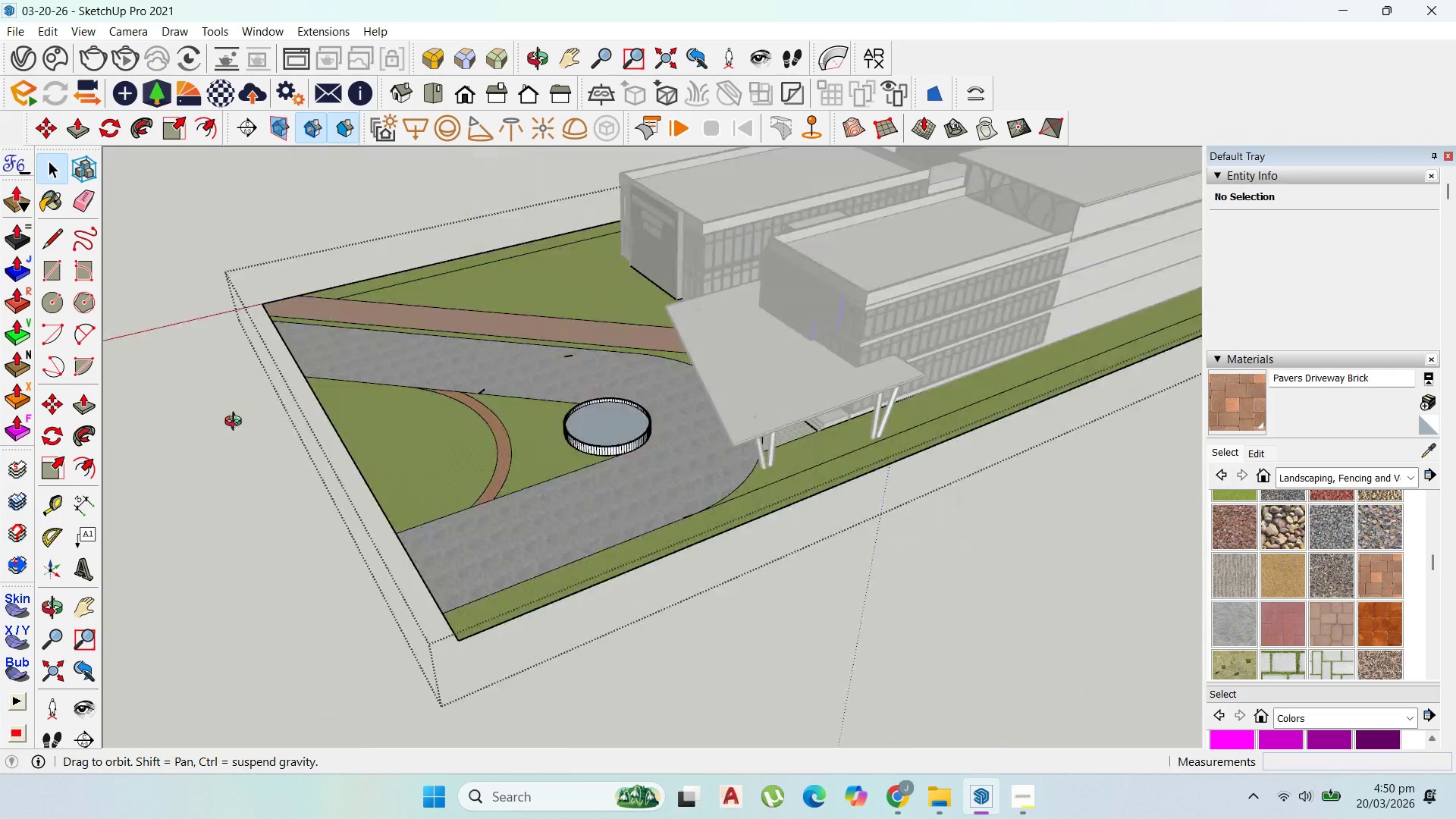 
scroll: coordinate [813, 462], scroll_direction: up, amount: 3.0
 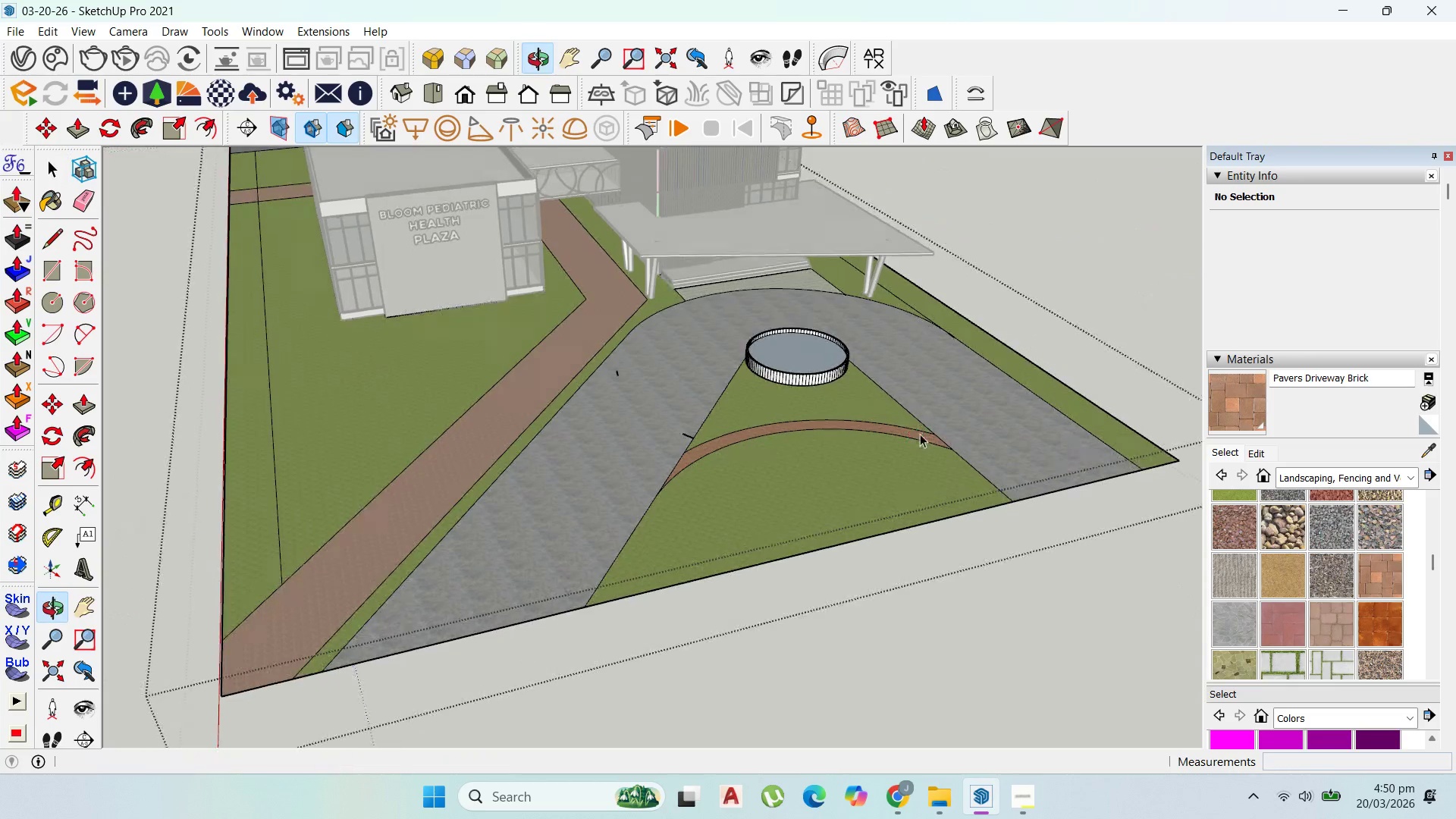 
scroll: coordinate [801, 359], scroll_direction: down, amount: 15.0
 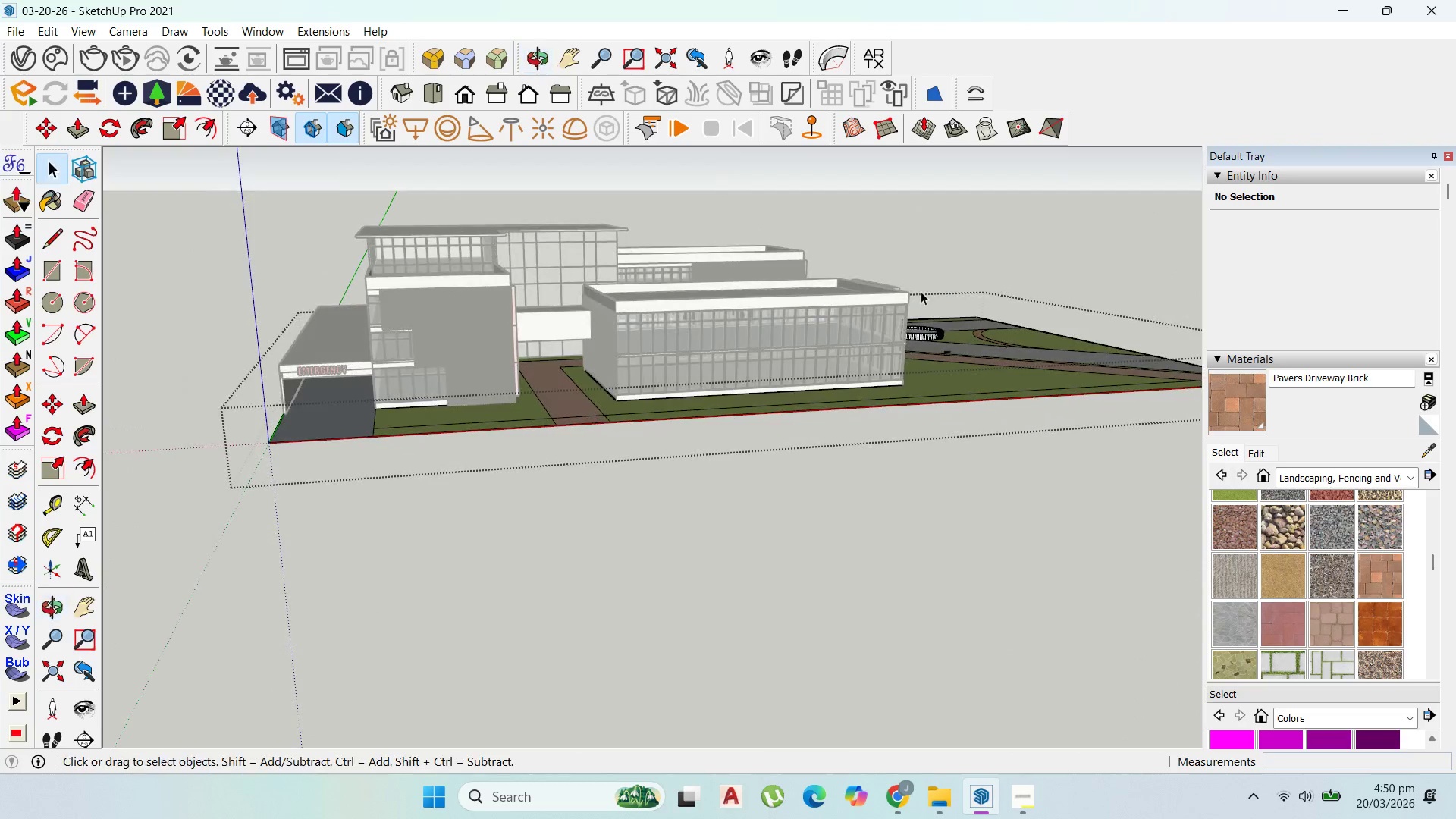 
scroll: coordinate [356, 377], scroll_direction: up, amount: 10.0
 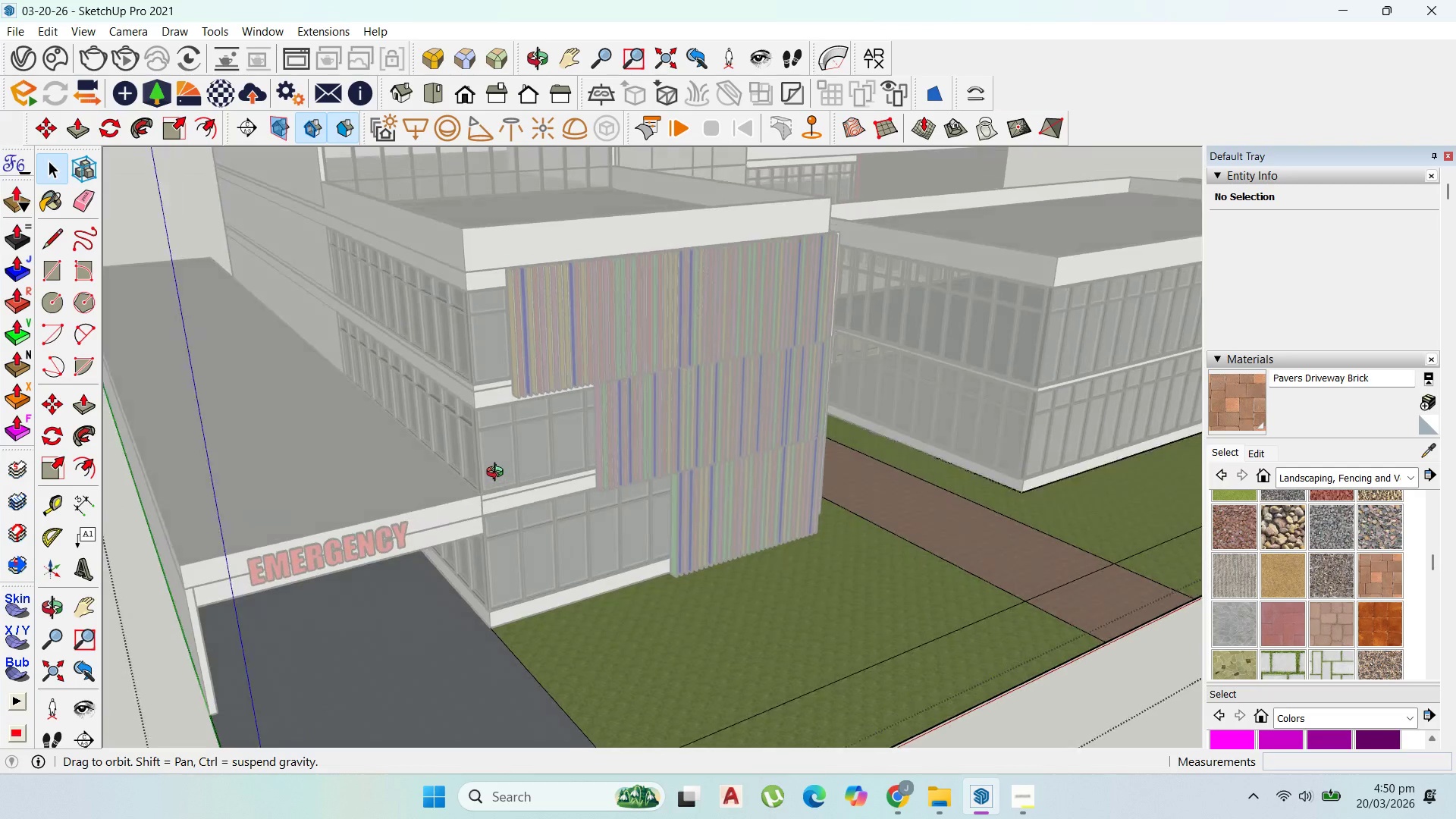 
scroll: coordinate [433, 334], scroll_direction: down, amount: 11.0
 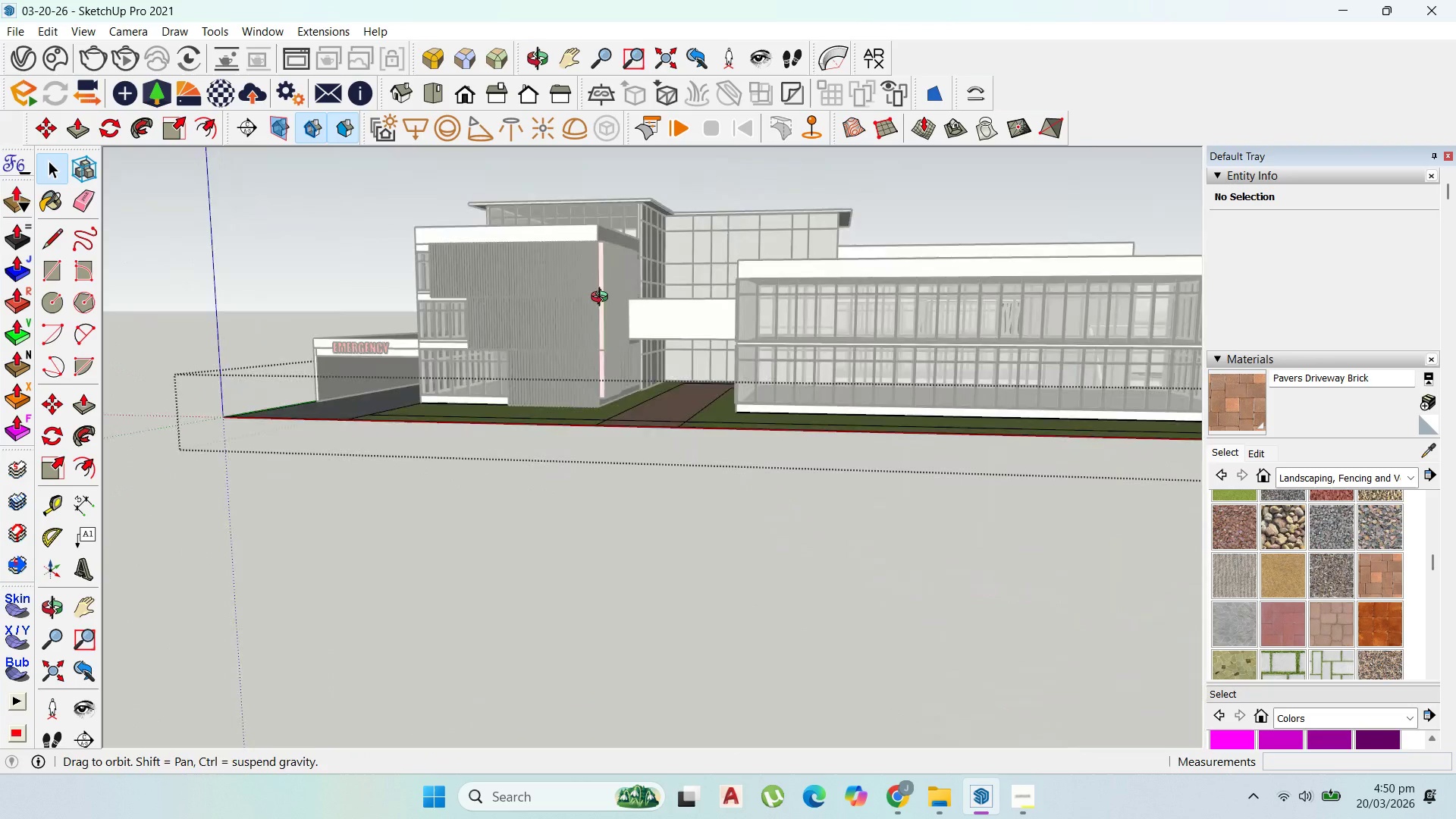 
scroll: coordinate [408, 339], scroll_direction: up, amount: 12.0
 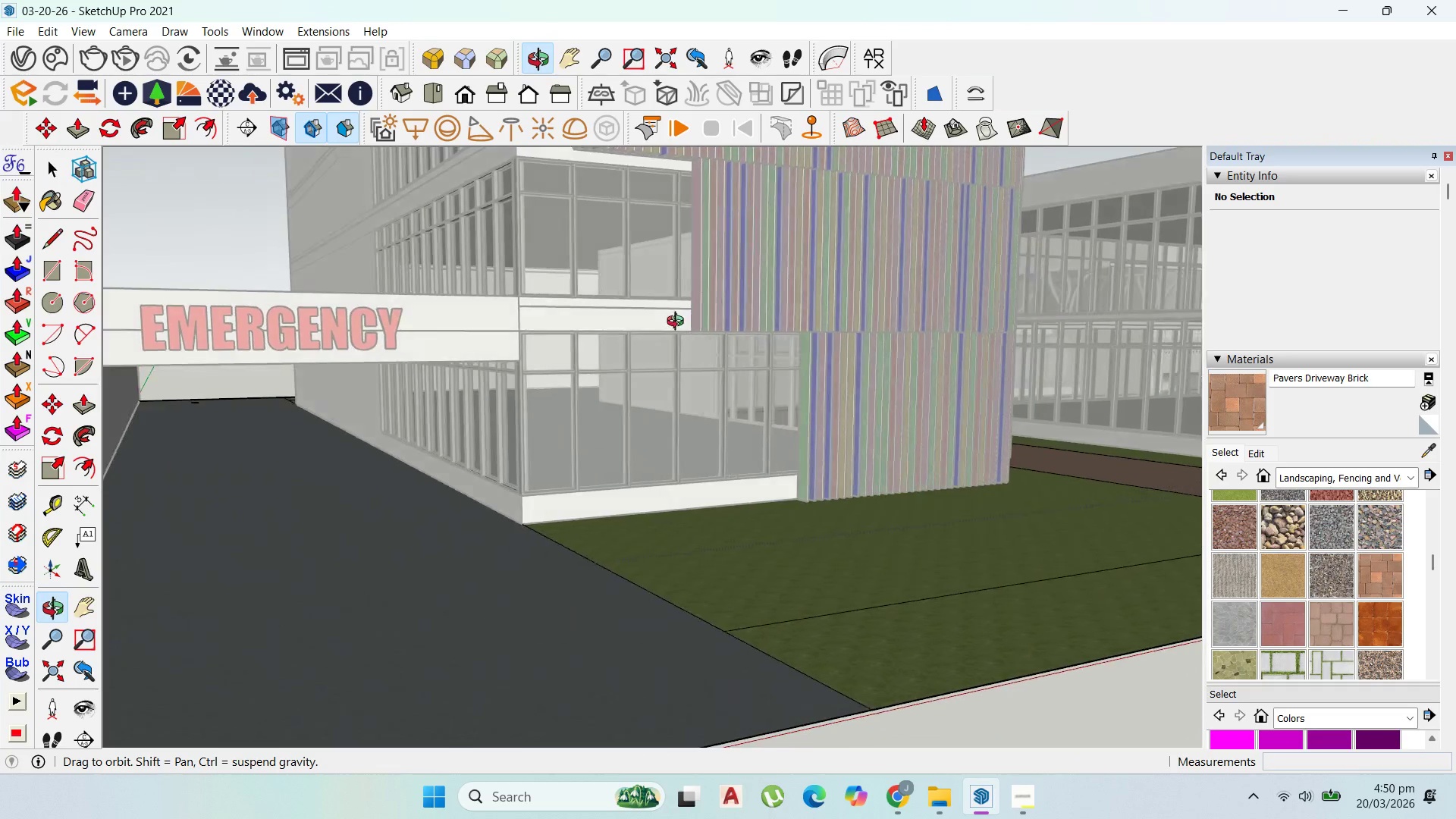 
left_click([922, 486])
 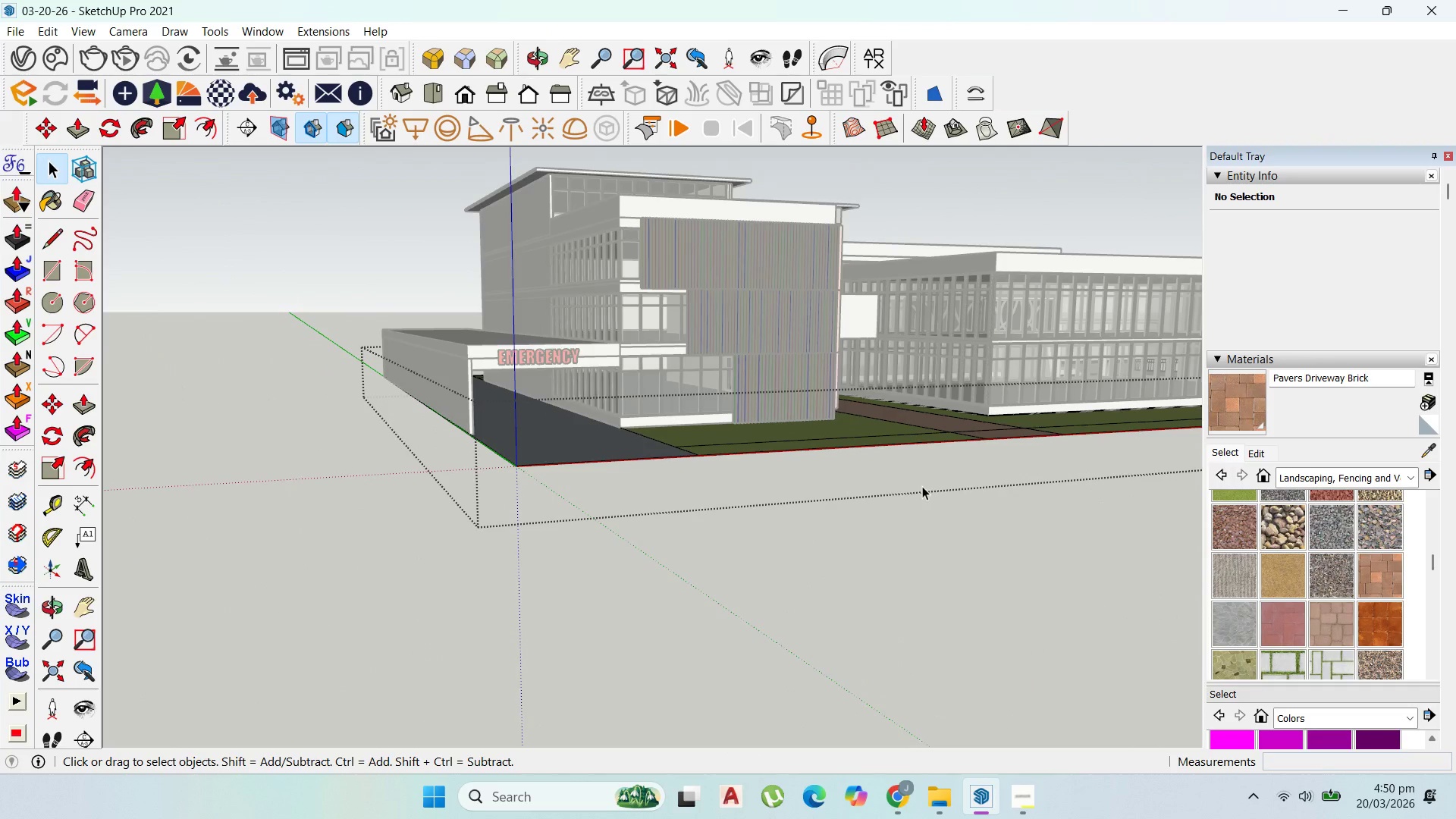 
scroll: coordinate [773, 400], scroll_direction: down, amount: 11.0
 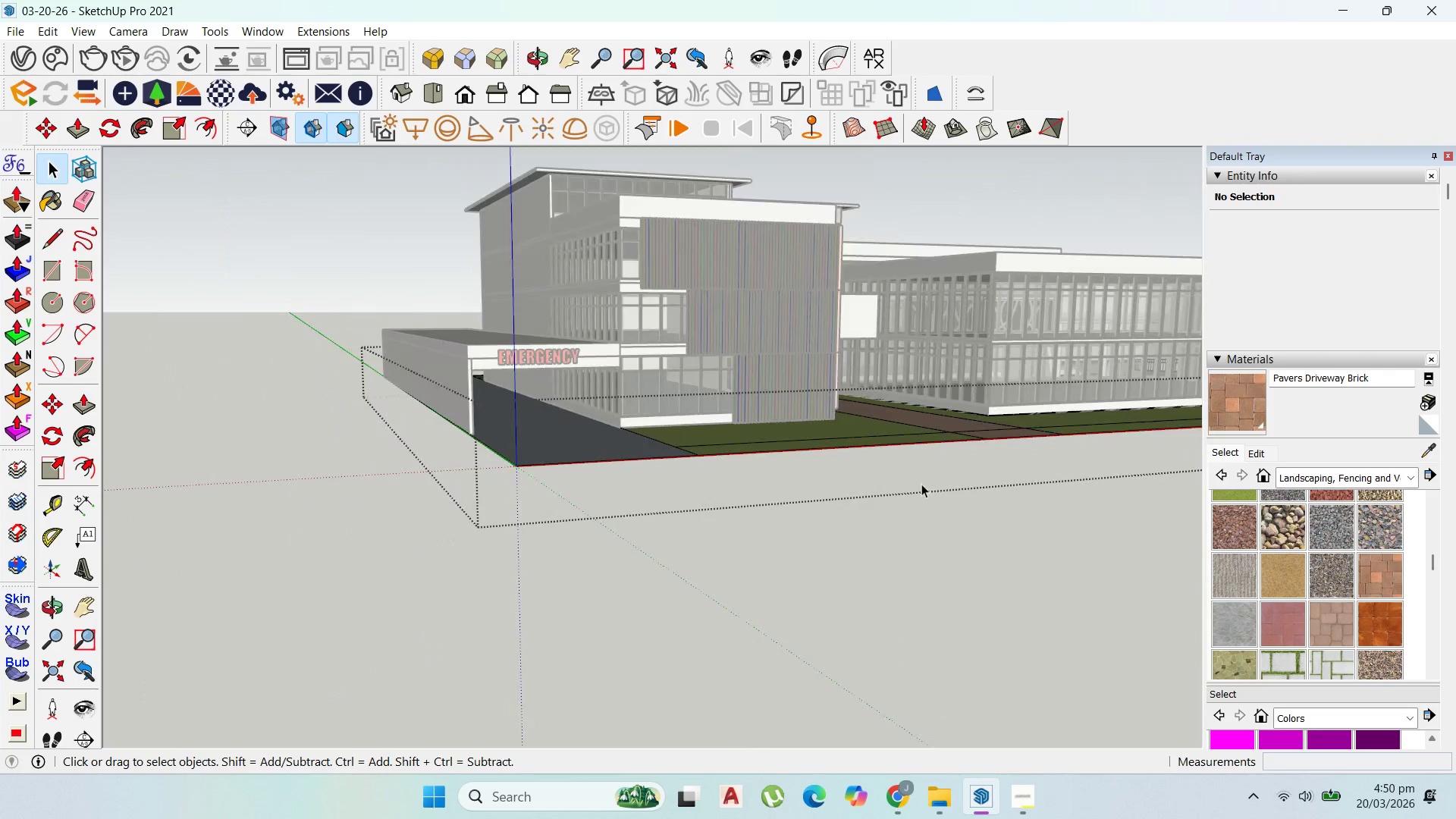 
double_click([922, 486])
 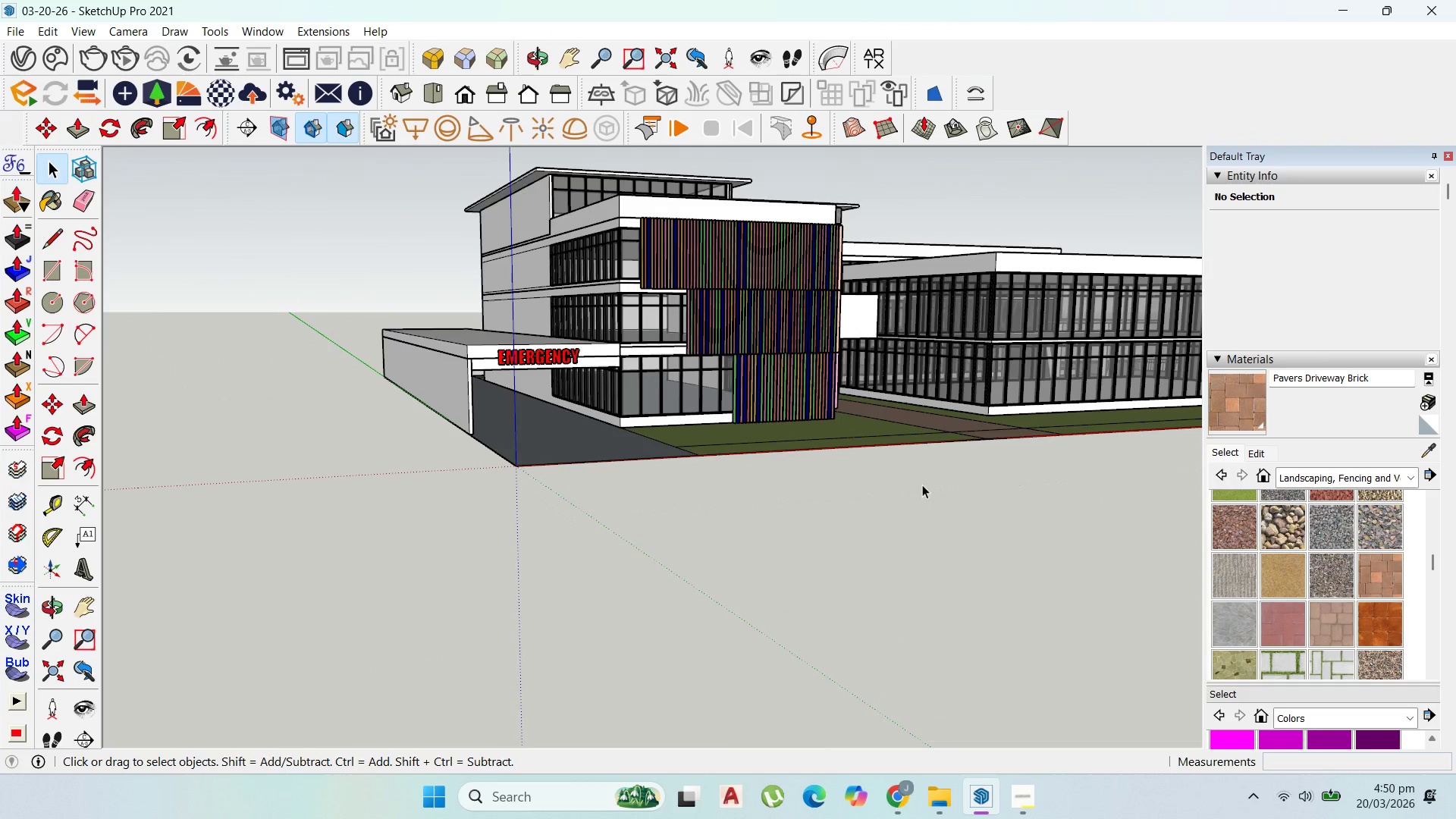 
scroll: coordinate [922, 484], scroll_direction: up, amount: 1.0
 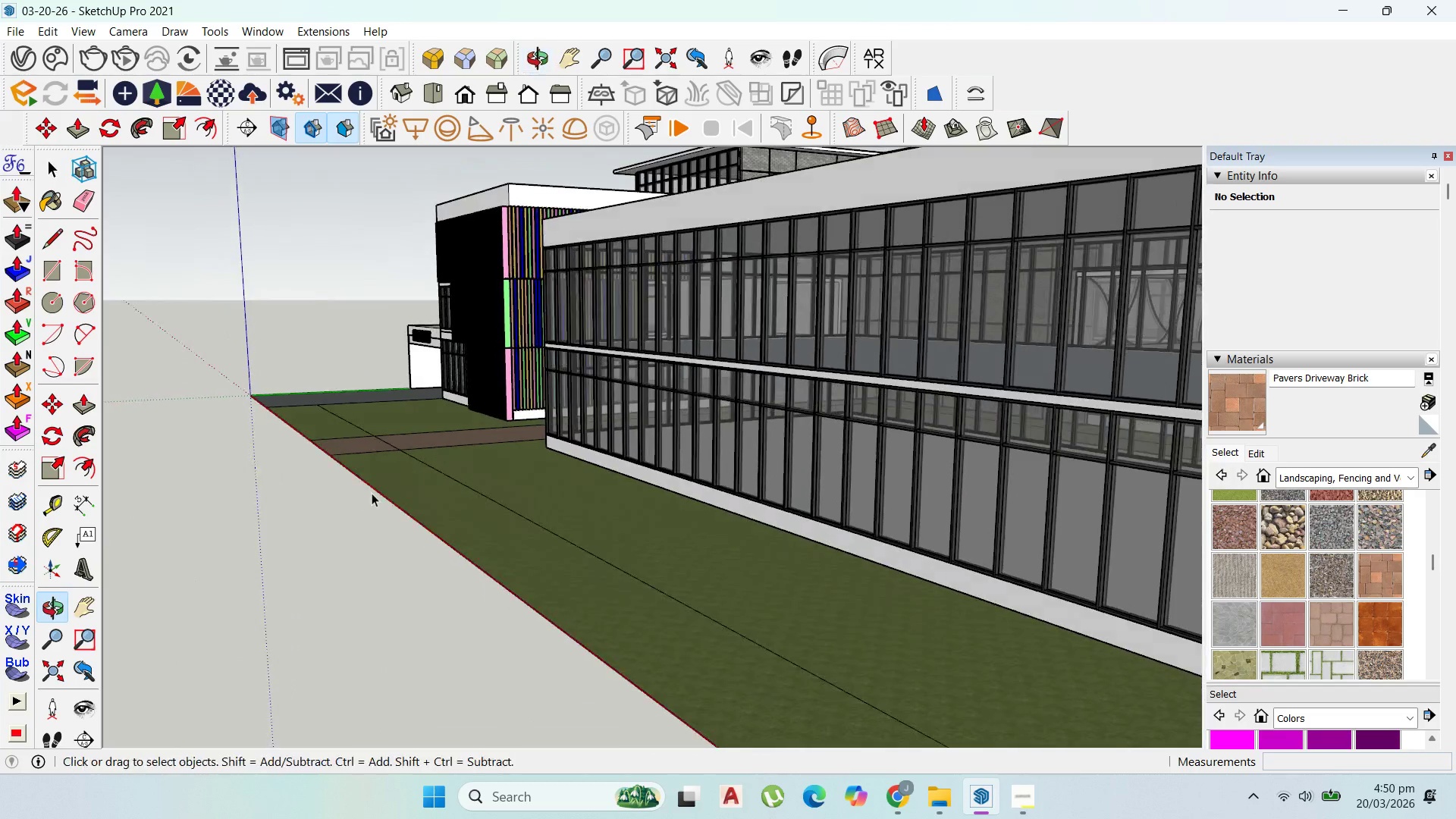 
scroll: coordinate [391, 490], scroll_direction: down, amount: 9.0
 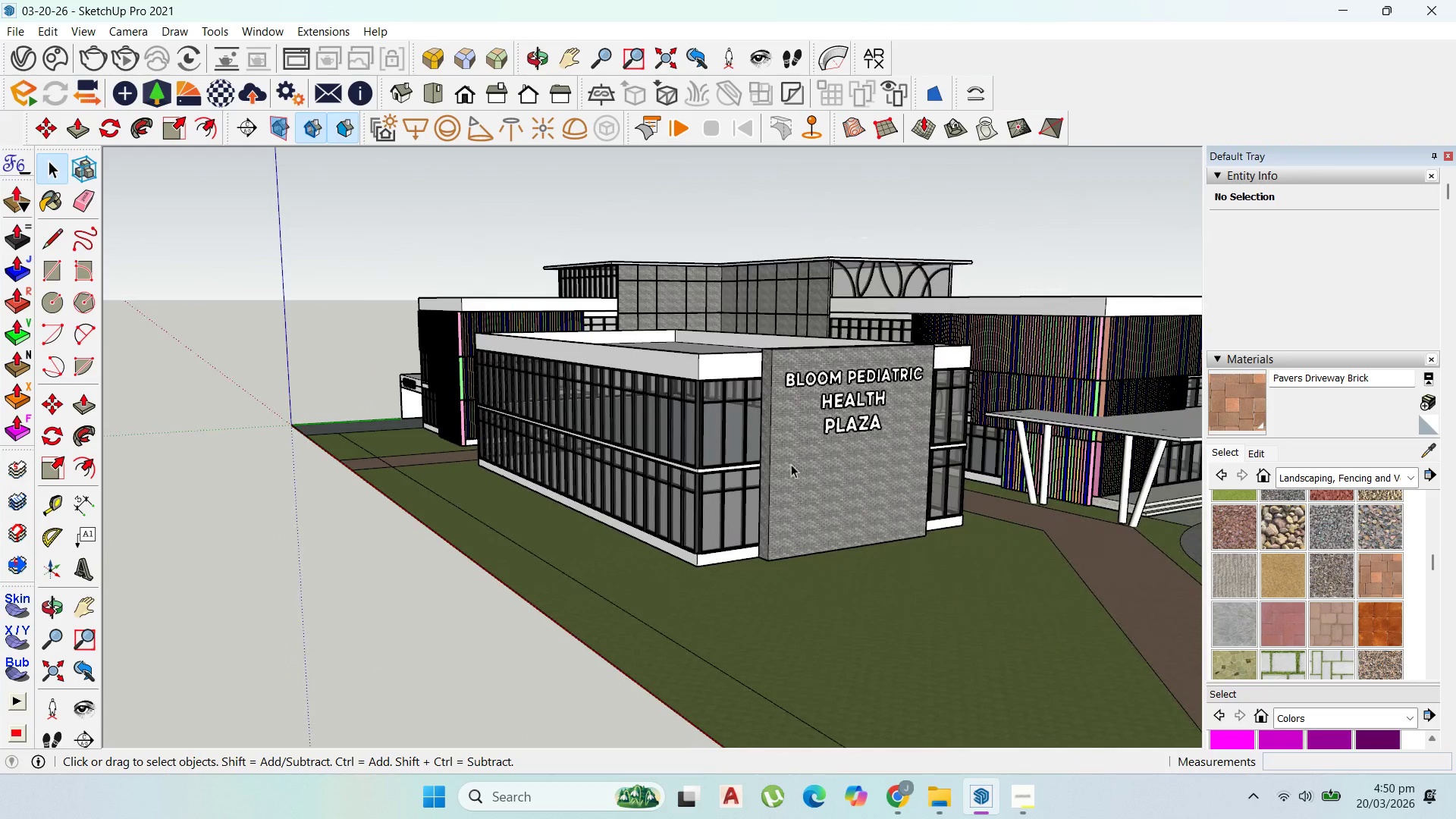 
scroll: coordinate [877, 452], scroll_direction: up, amount: 2.0
 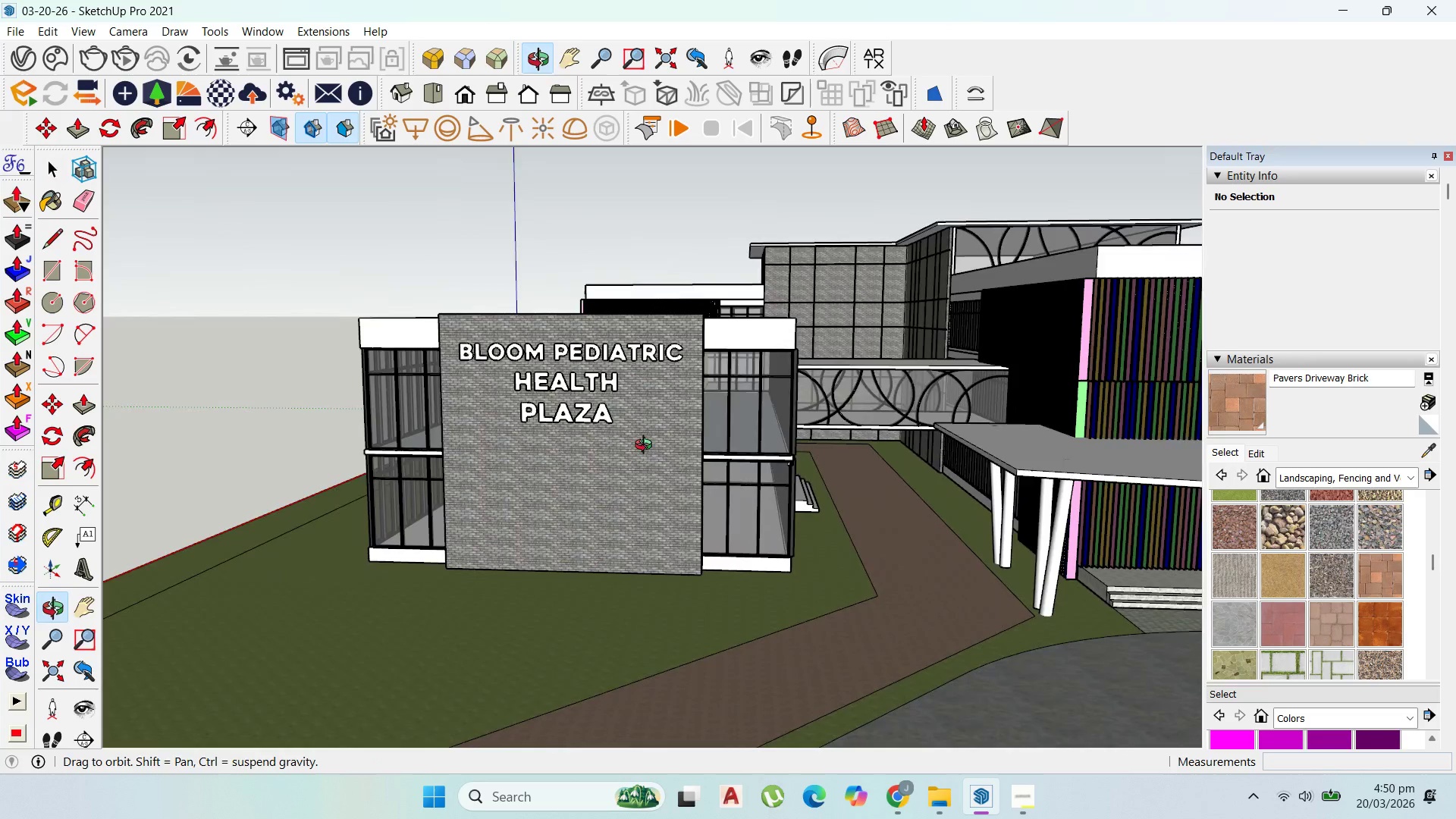 
scroll: coordinate [654, 442], scroll_direction: down, amount: 3.0
 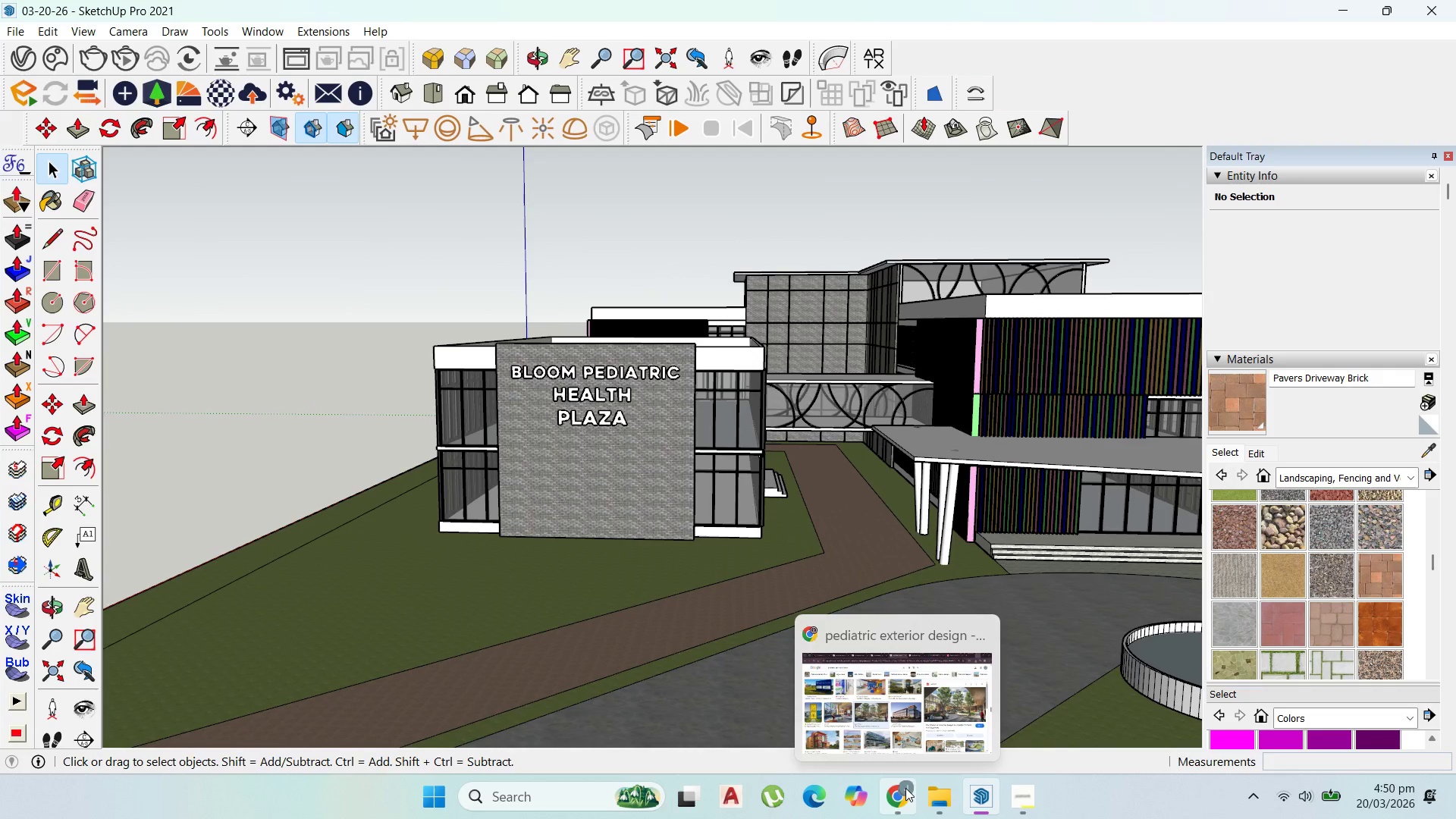 
scroll: coordinate [864, 398], scroll_direction: up, amount: 18.0
 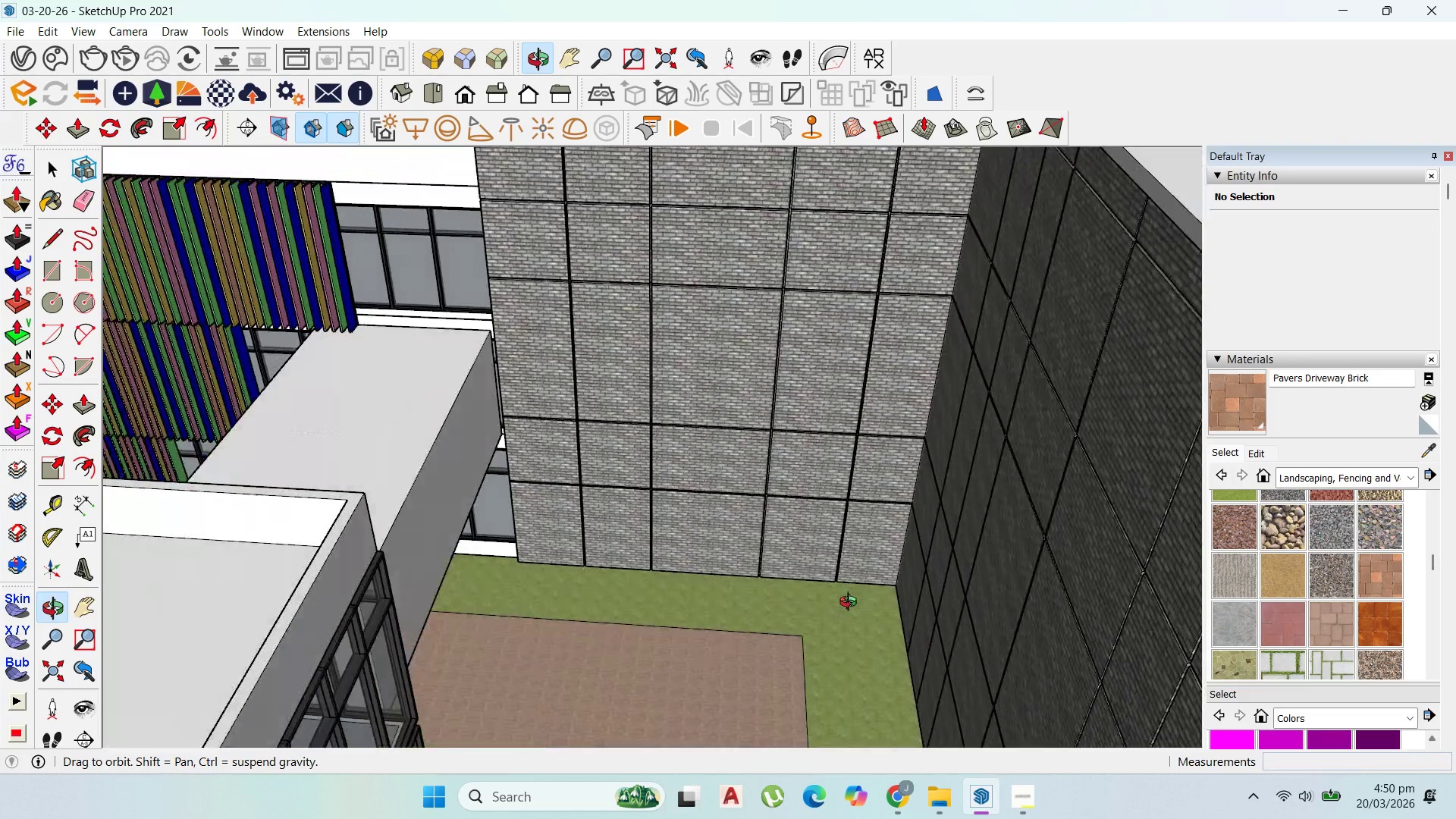 
scroll: coordinate [688, 680], scroll_direction: down, amount: 14.0
 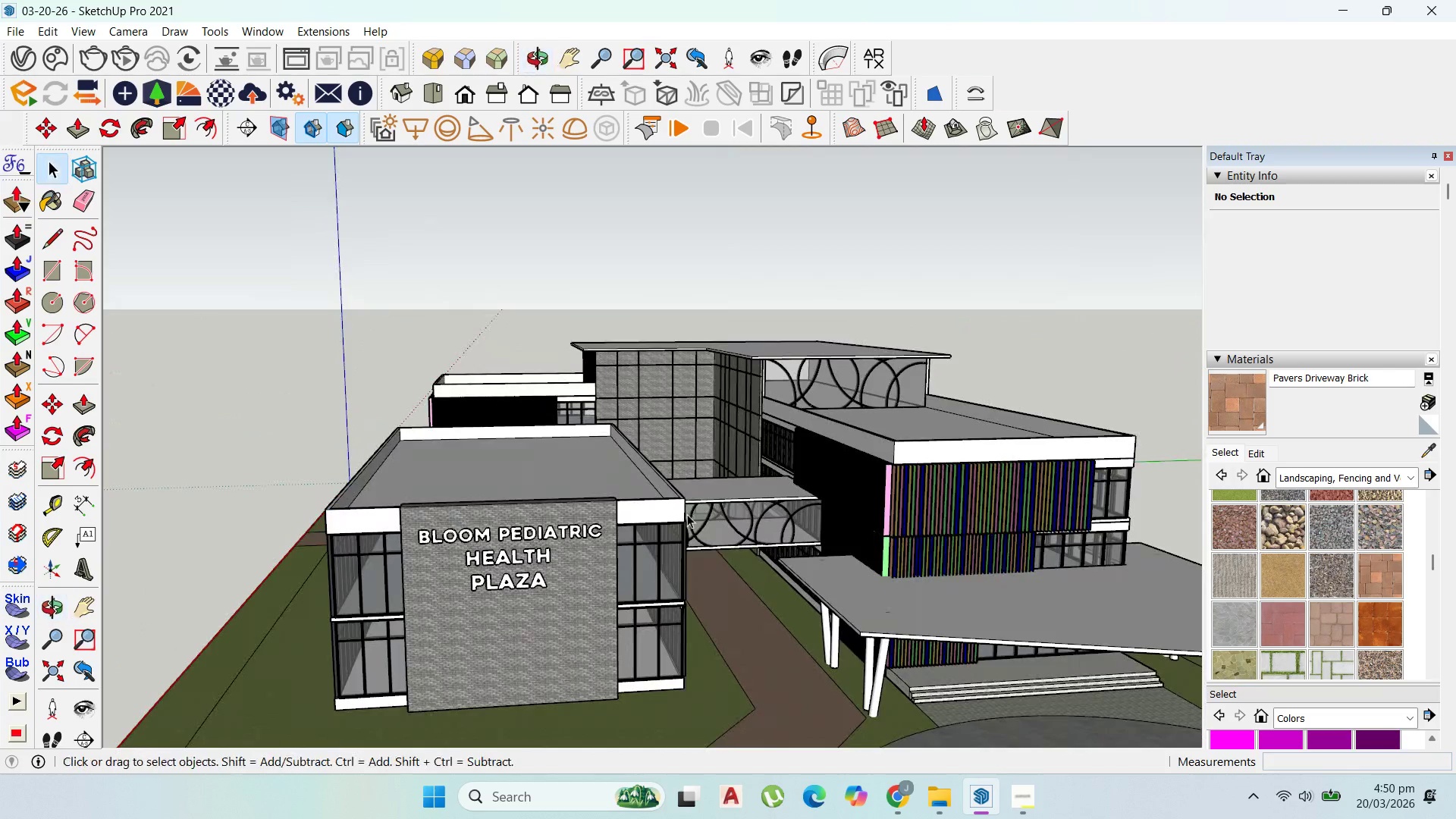 
scroll: coordinate [692, 506], scroll_direction: up, amount: 14.0
 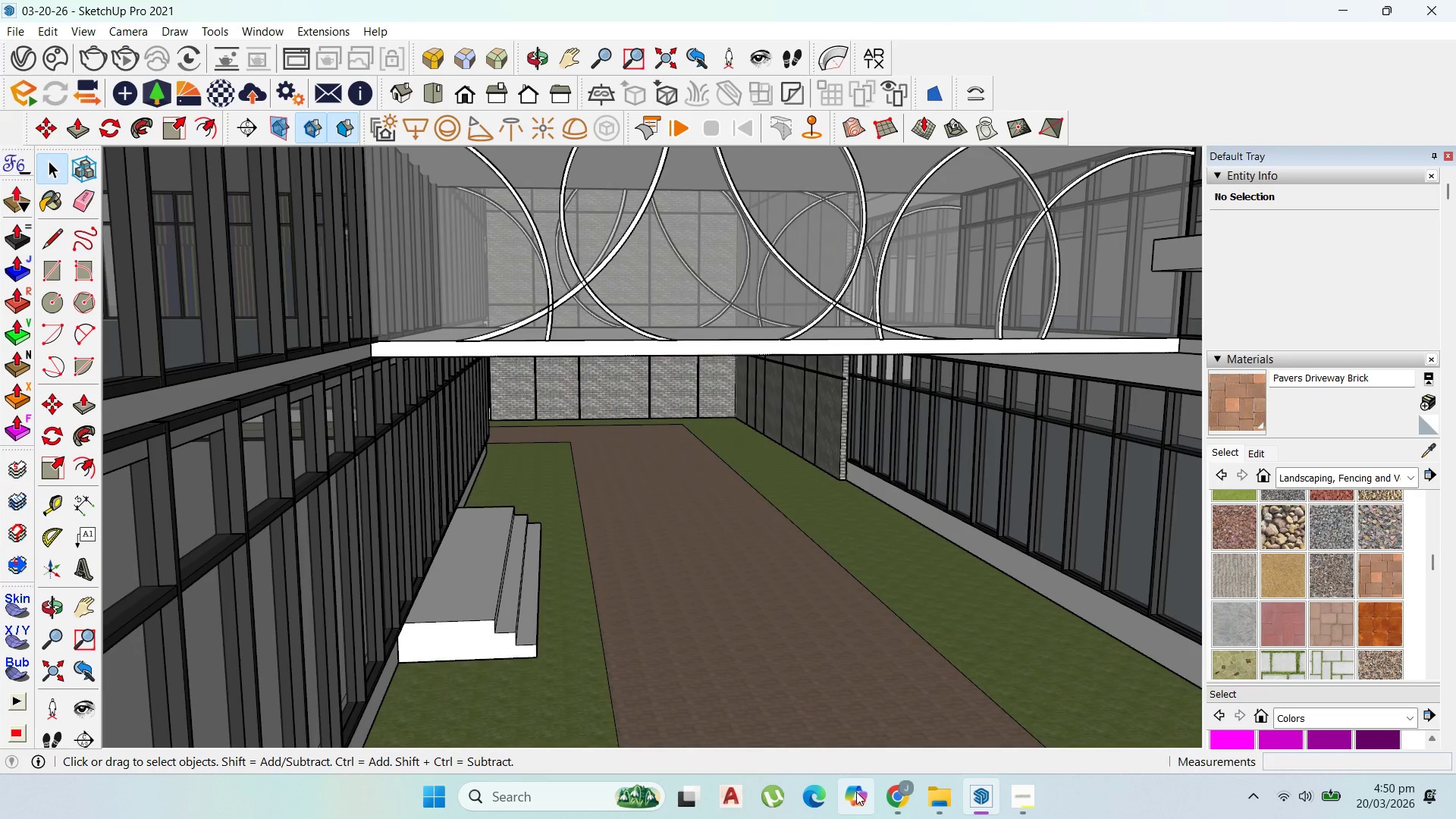 
left_click([877, 785])
 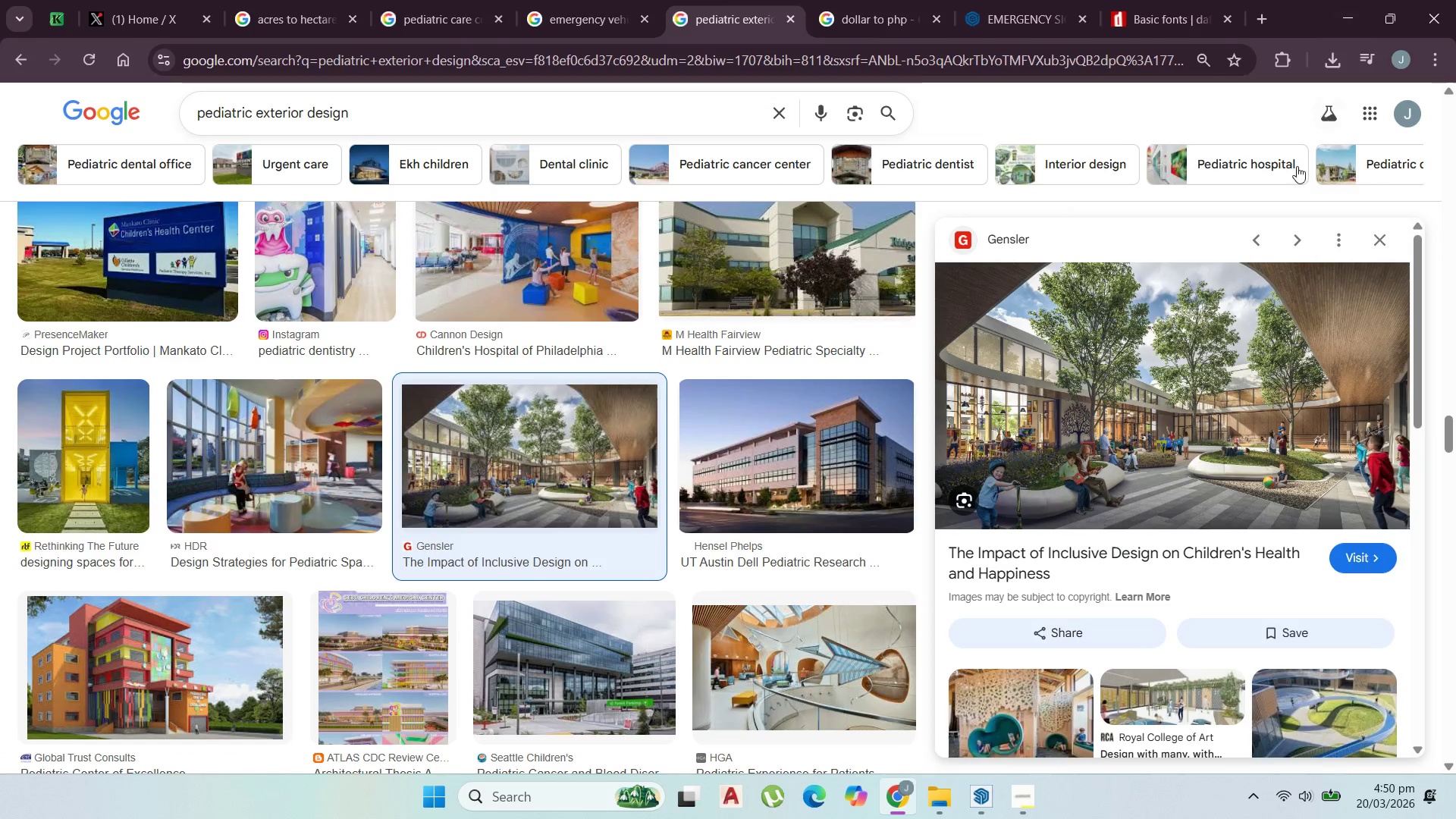 
wait(7.39)
 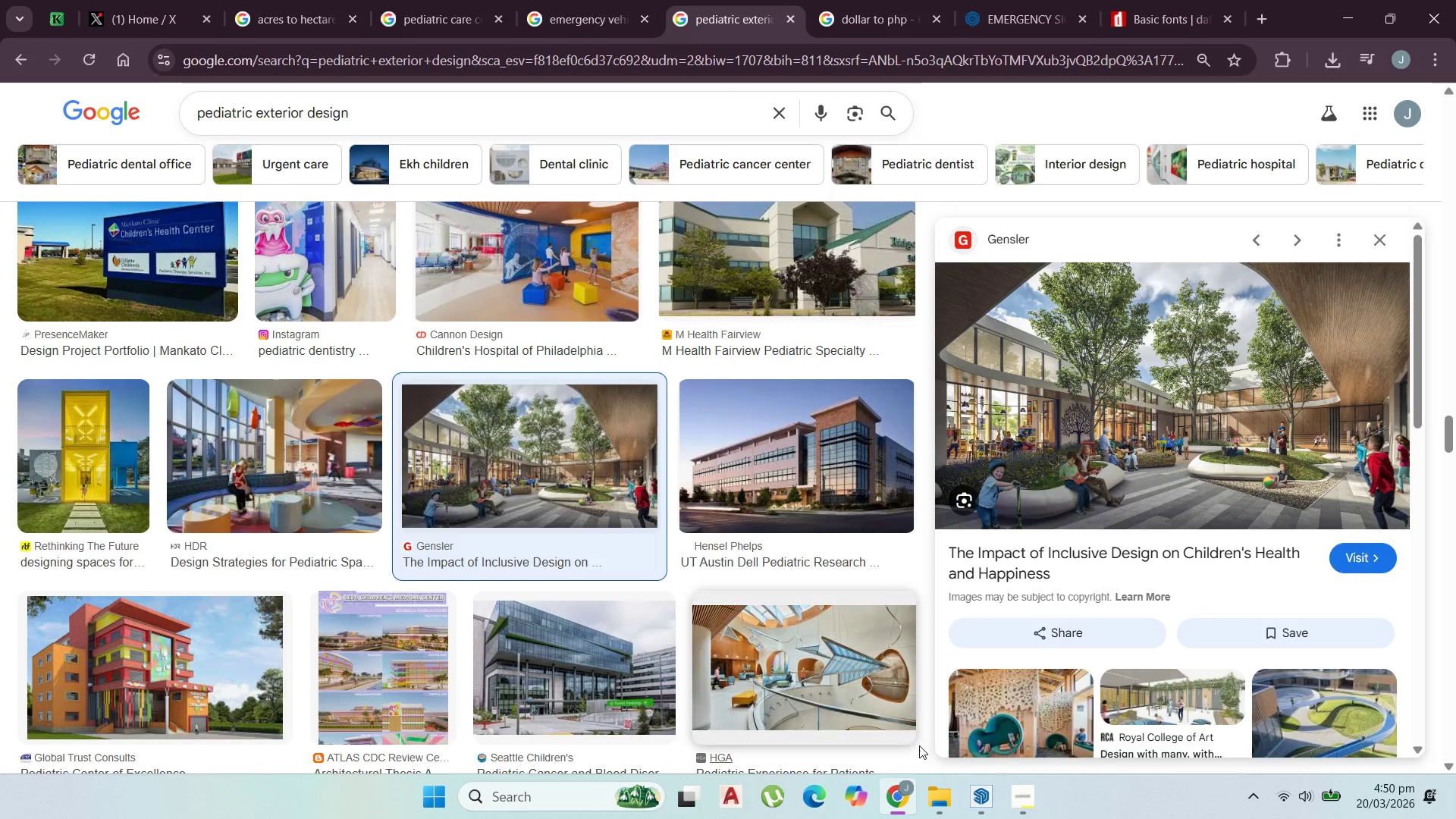 
left_click([1354, 15])
 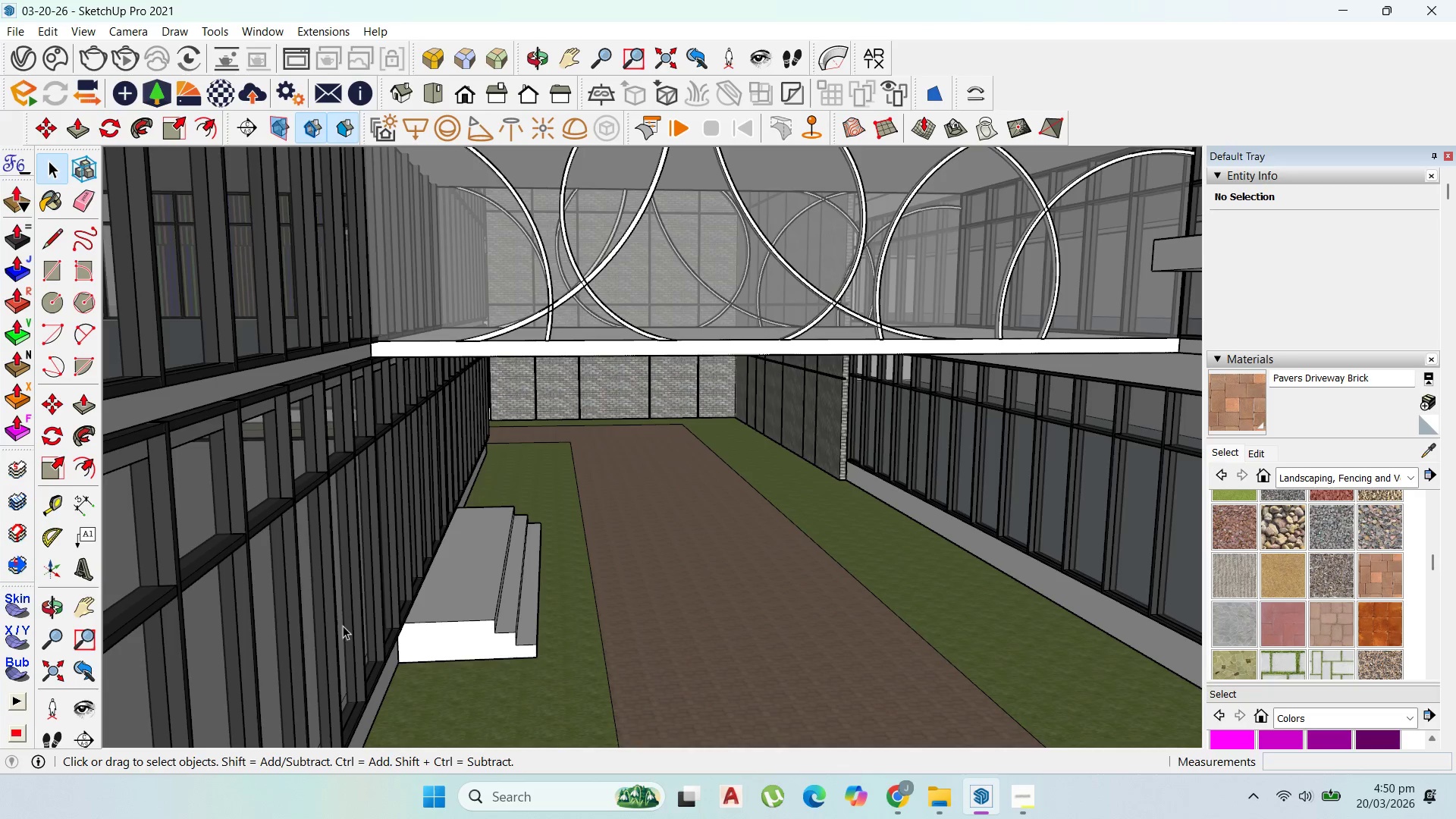 
scroll: coordinate [306, 598], scroll_direction: down, amount: 5.0
 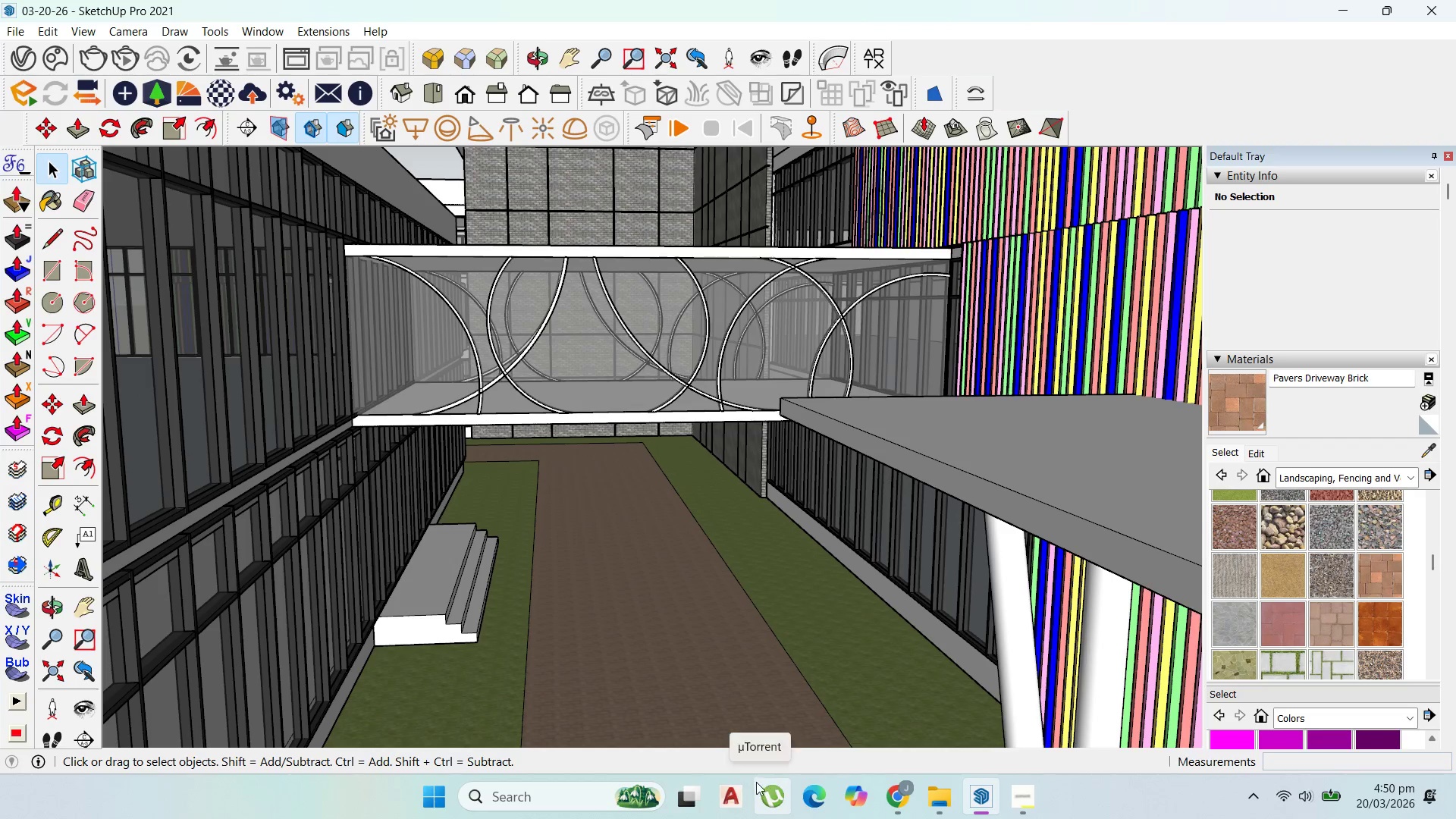 
left_click([887, 786])
 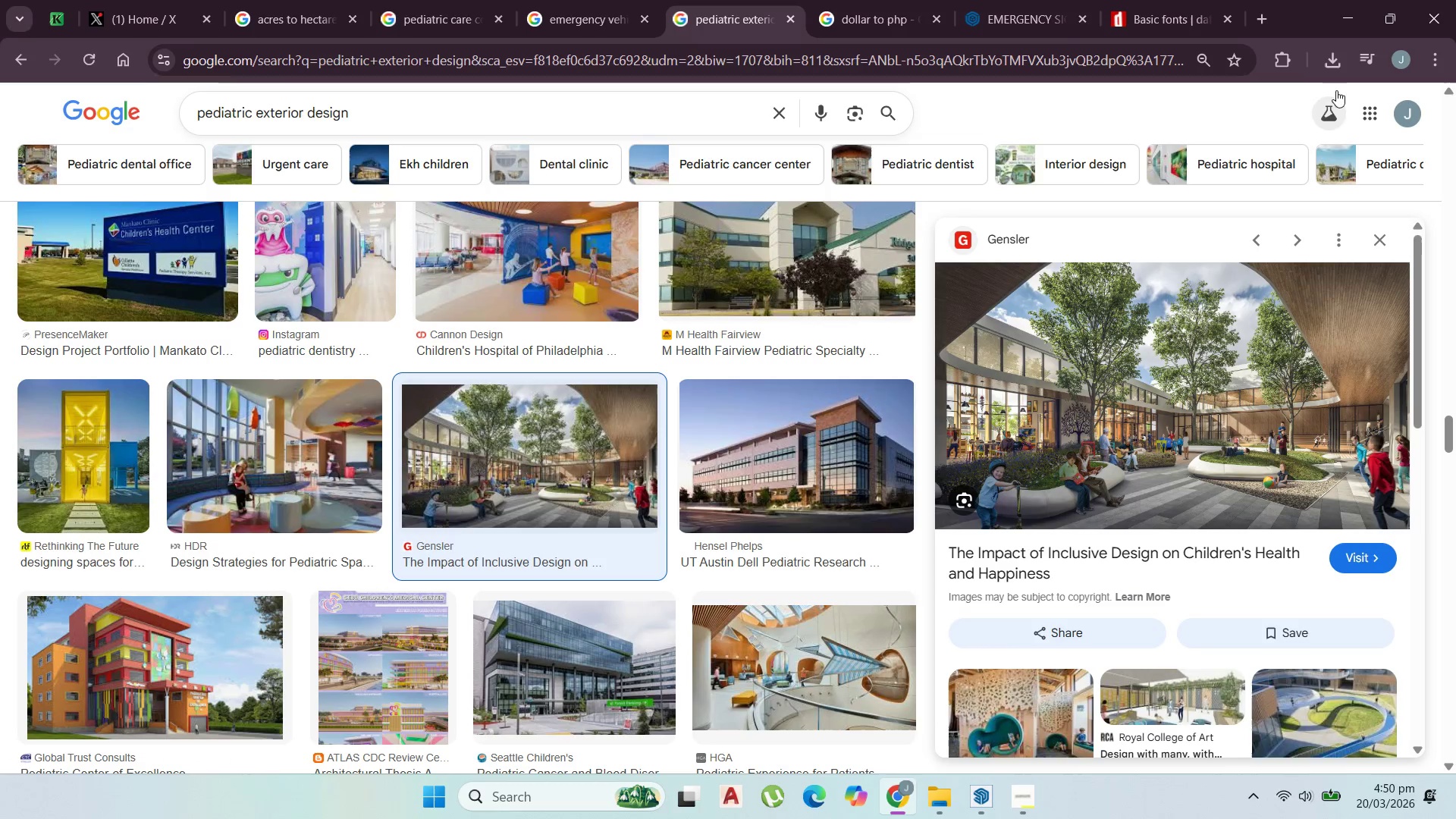 
left_click([1339, 11])
 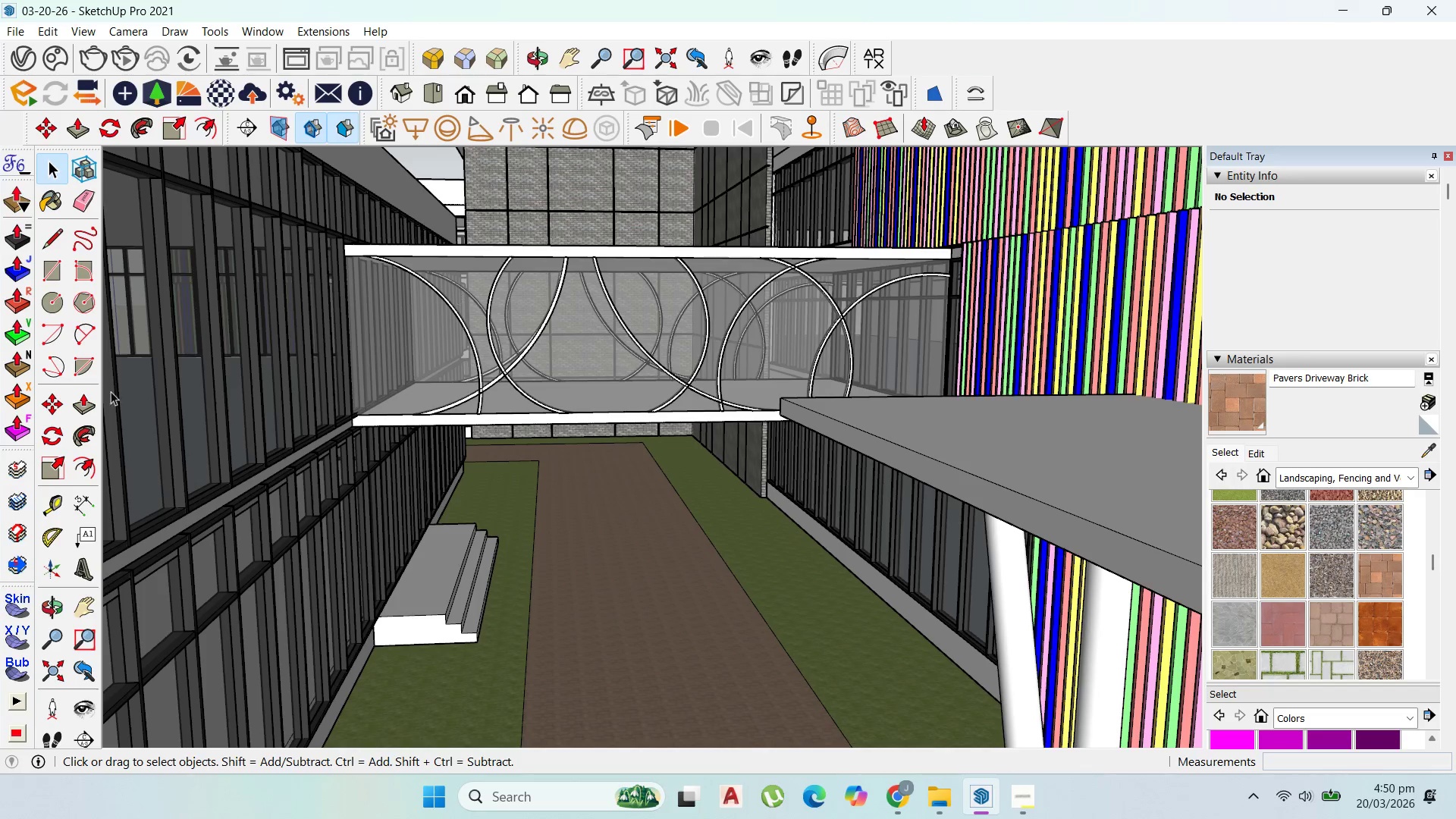 
scroll: coordinate [821, 505], scroll_direction: down, amount: 43.0
 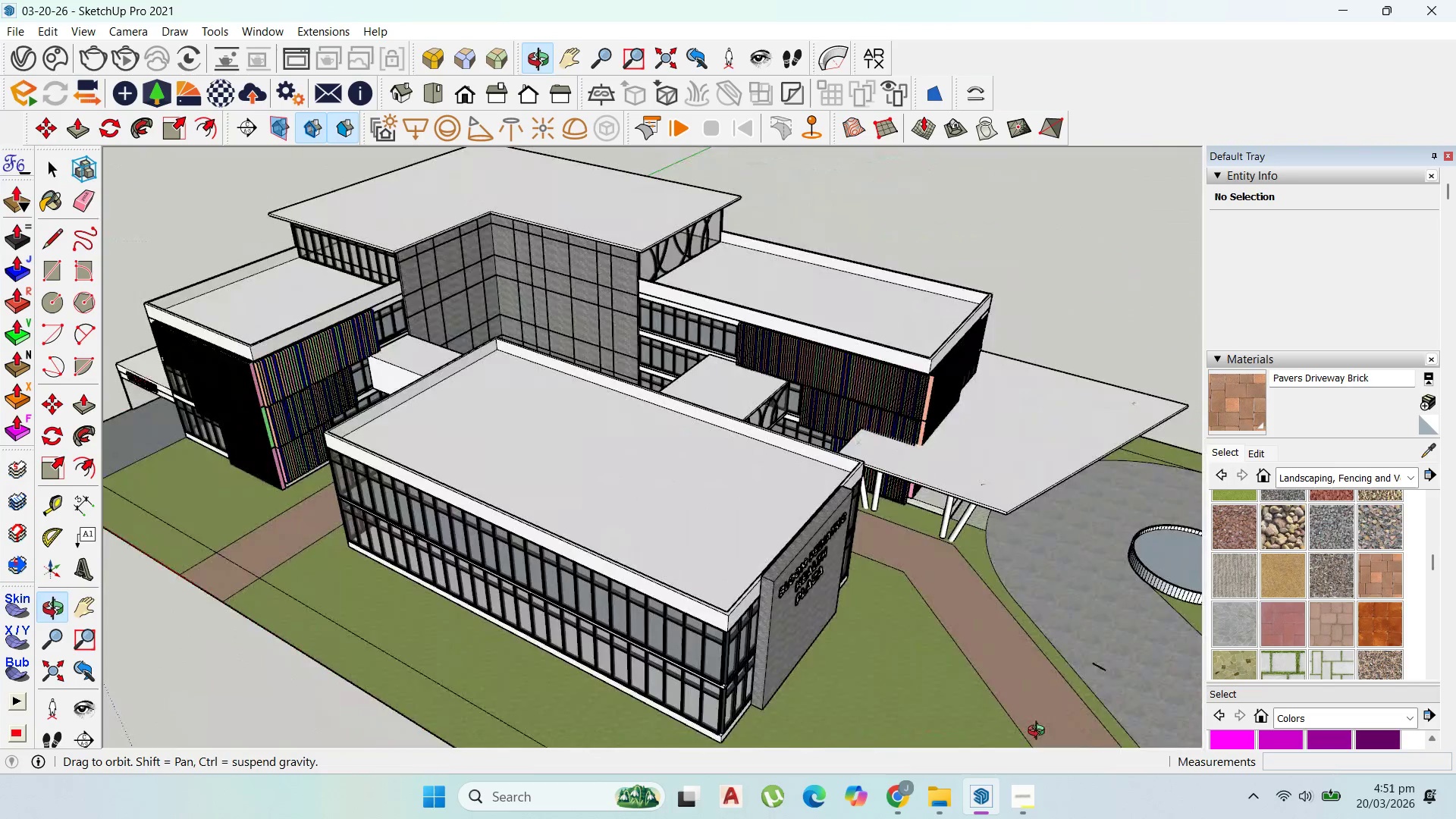 
wait(8.62)
 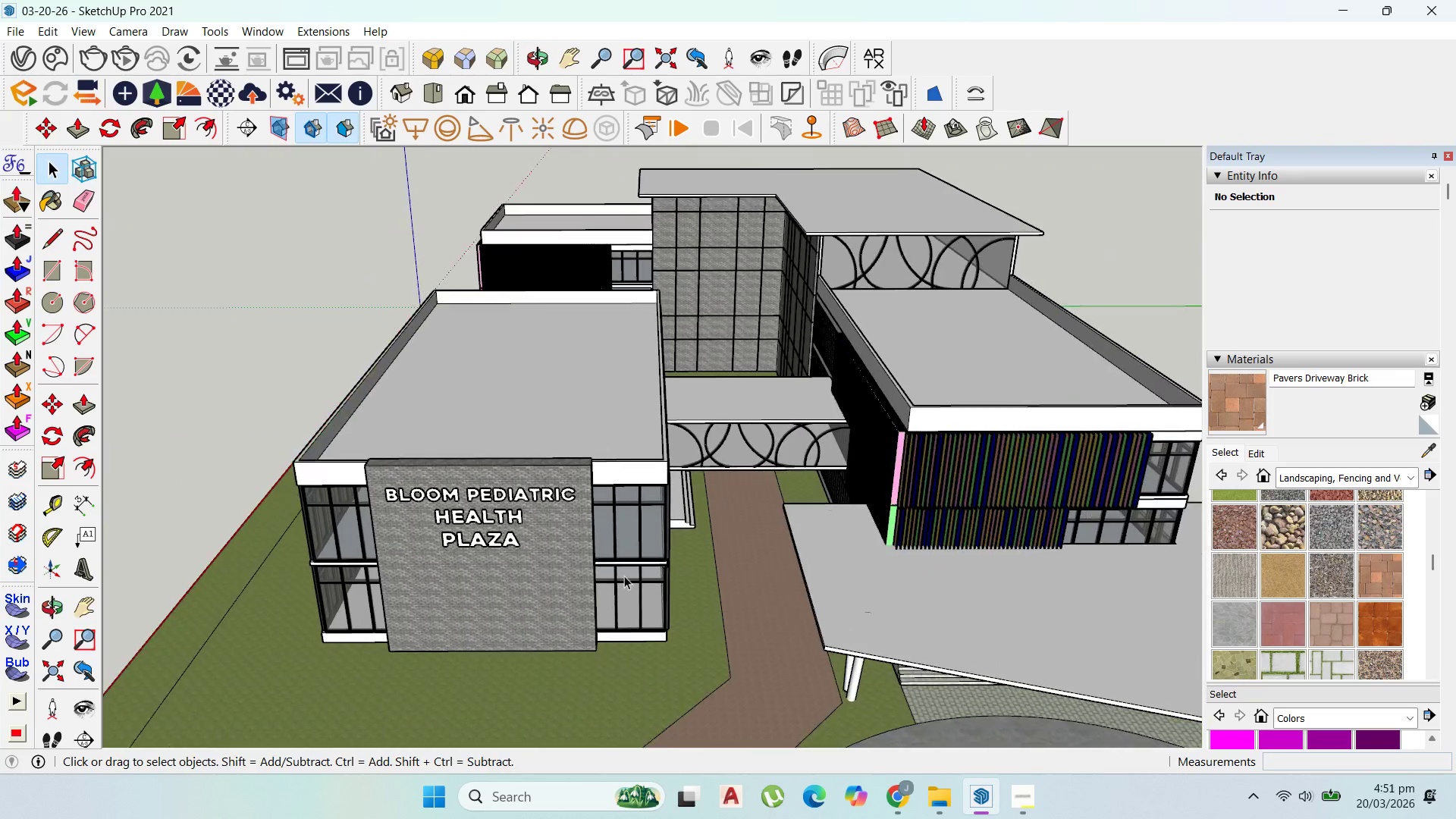 
left_click([624, 564])
 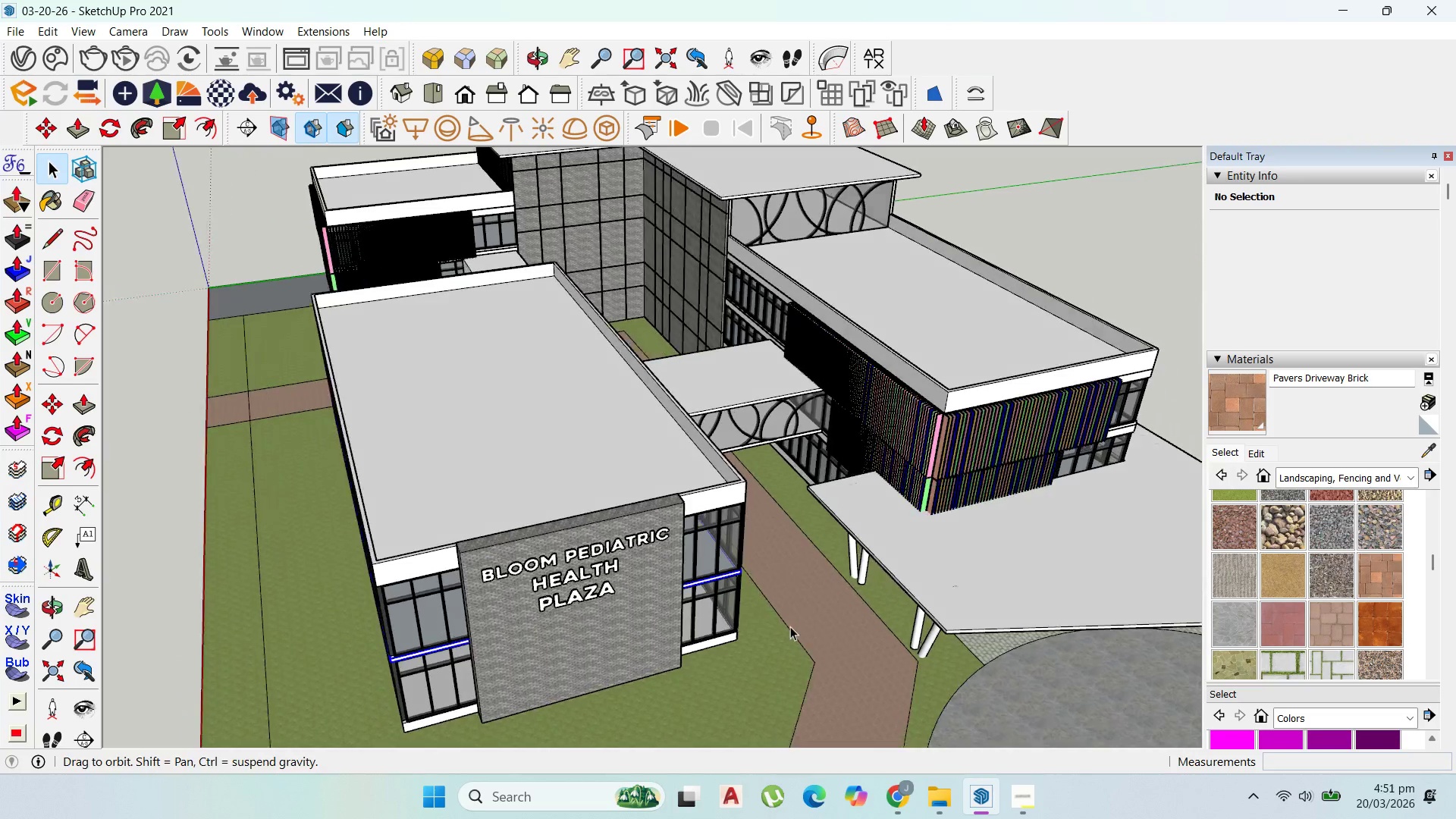 
scroll: coordinate [621, 579], scroll_direction: up, amount: 2.0
 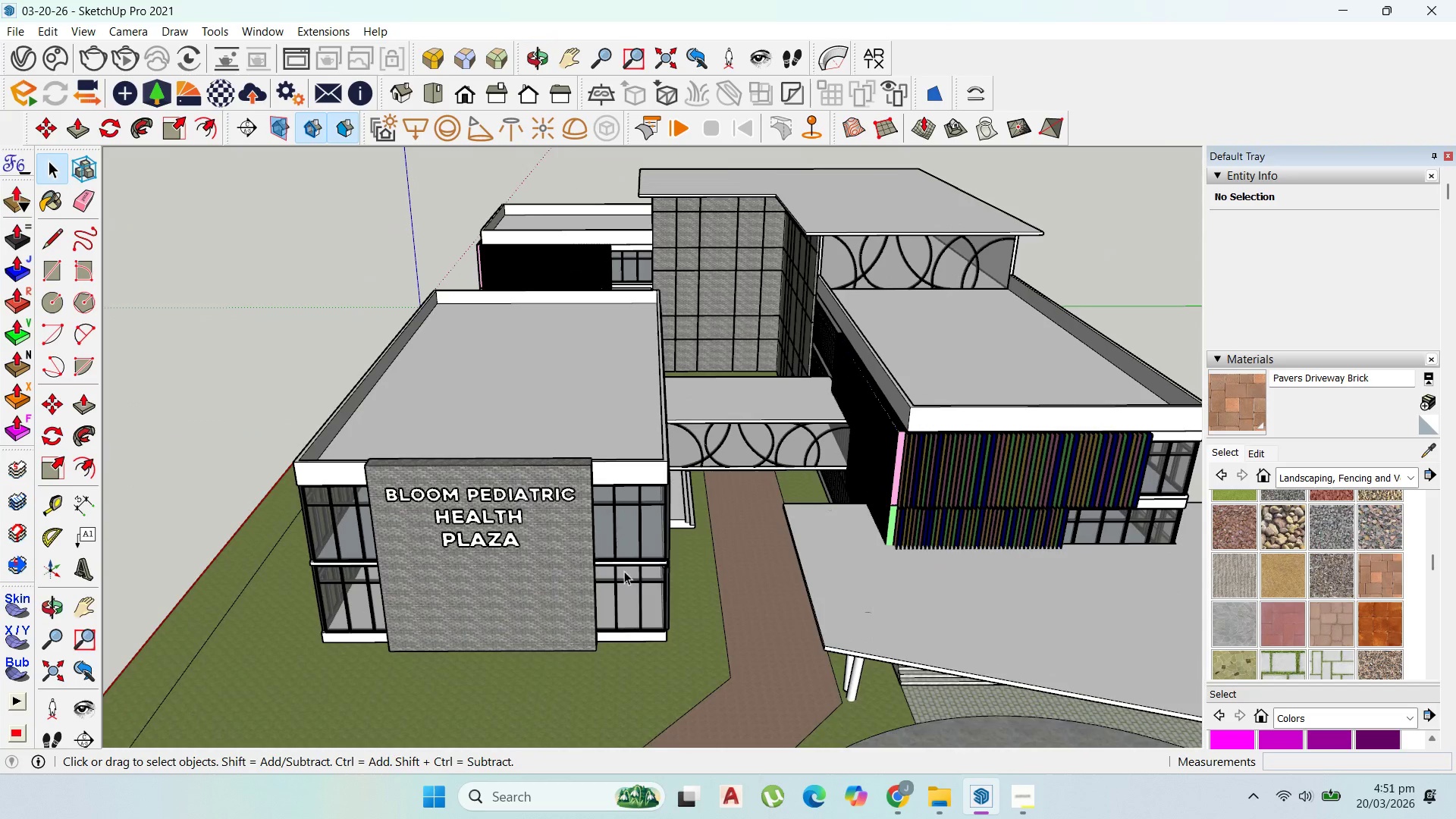 
scroll: coordinate [740, 289], scroll_direction: down, amount: 5.0
 